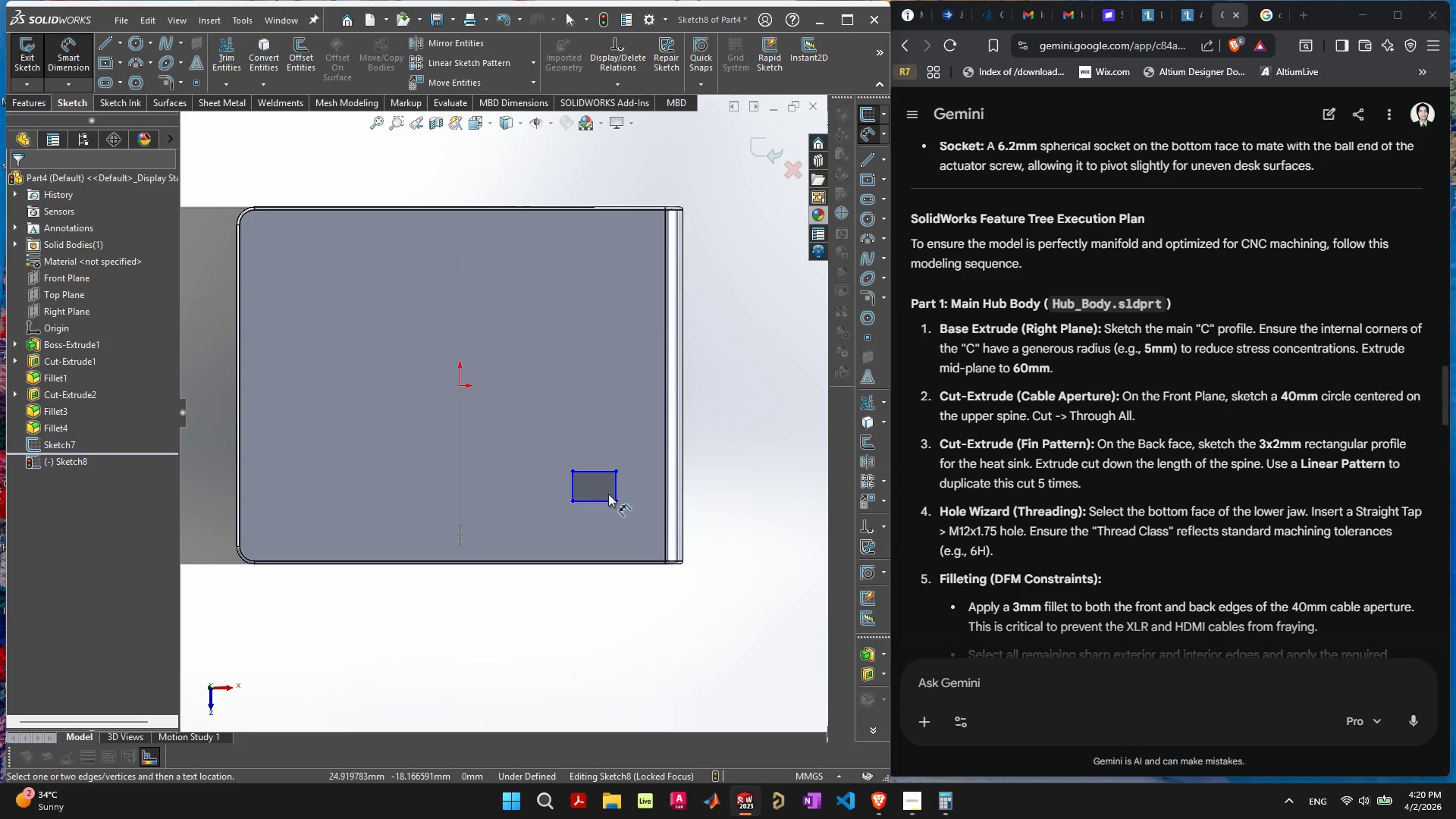 
double_click([629, 485])
 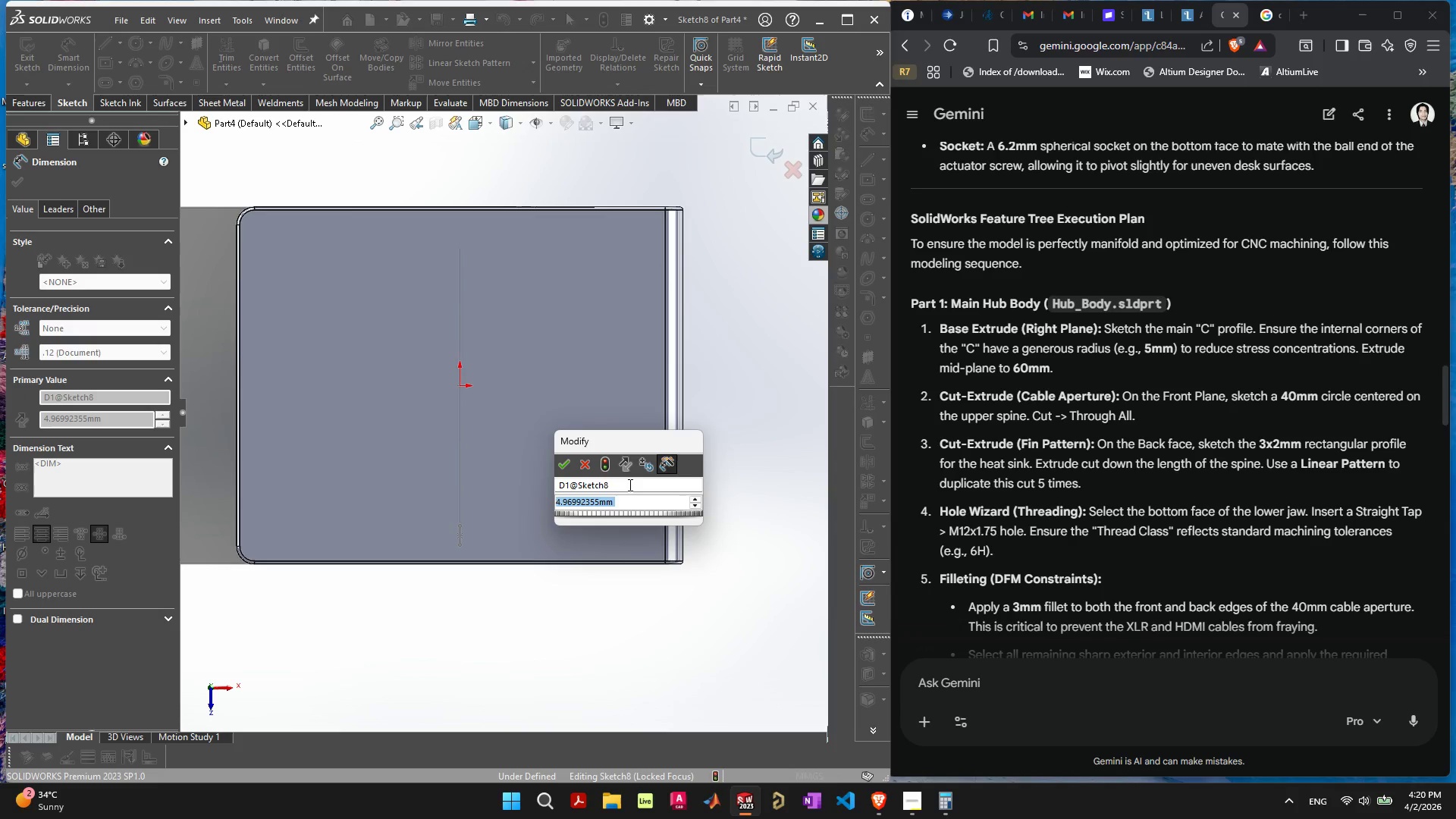 
key(2)
 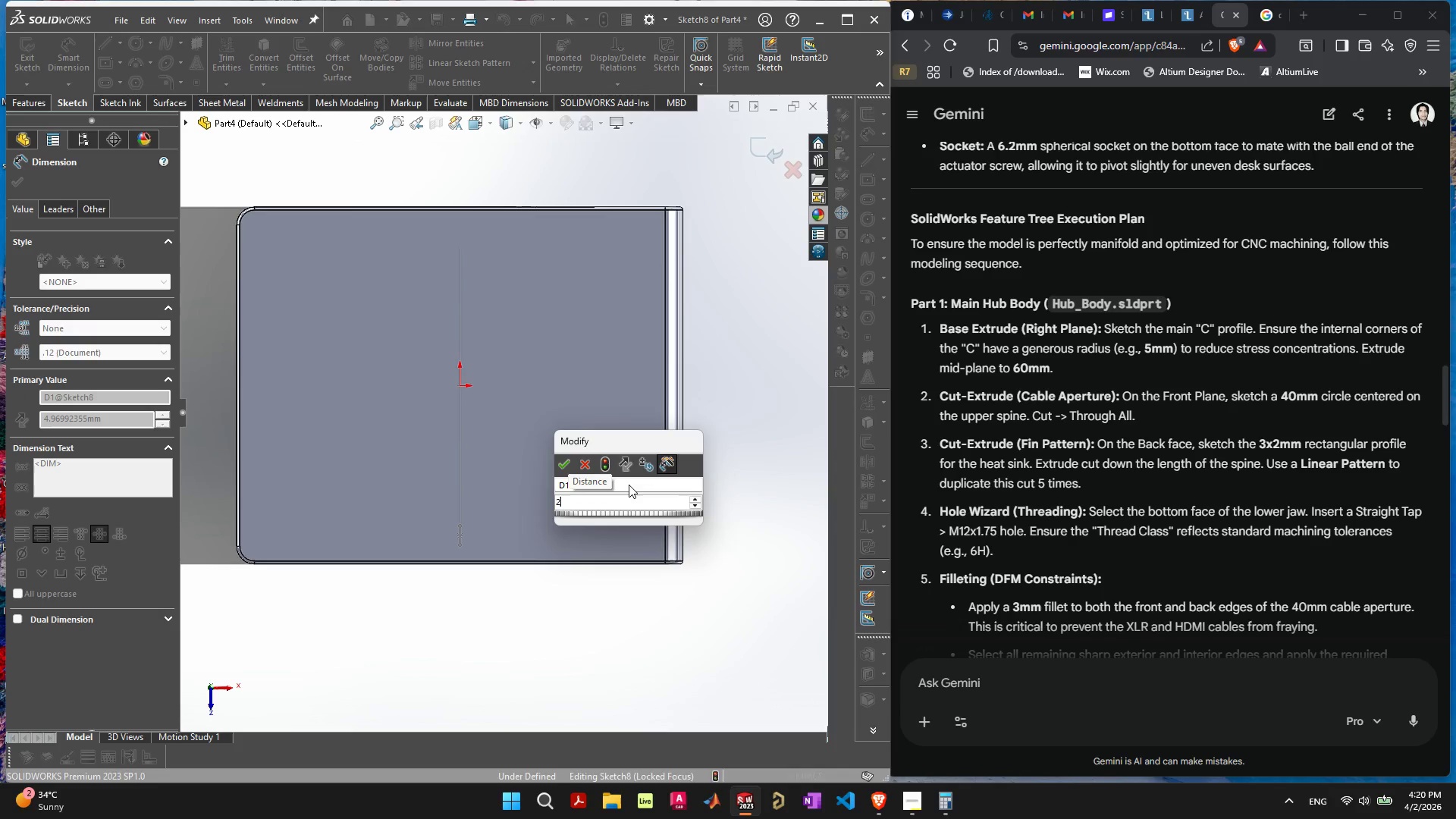 
key(Enter)
 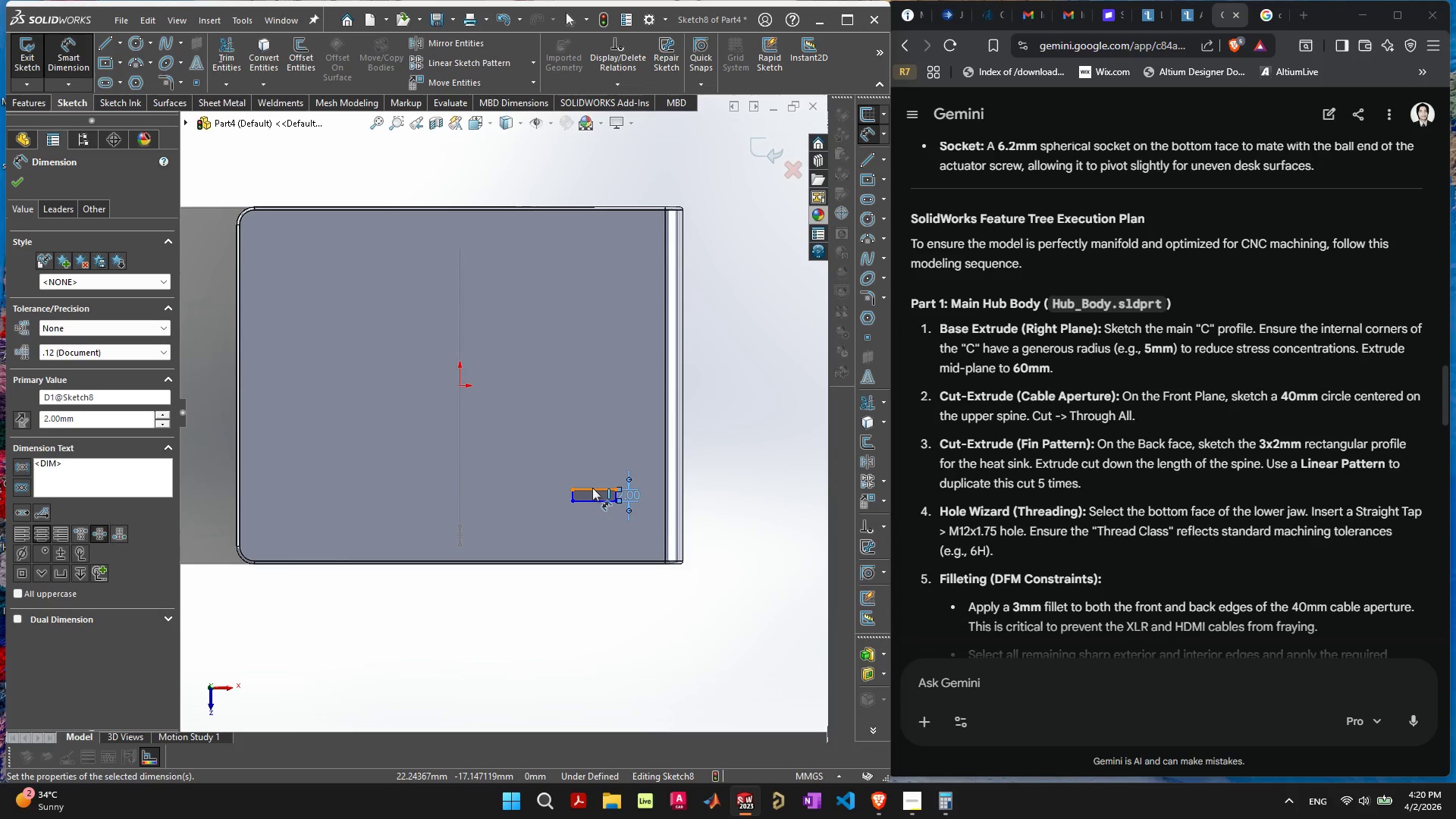 
double_click([597, 464])
 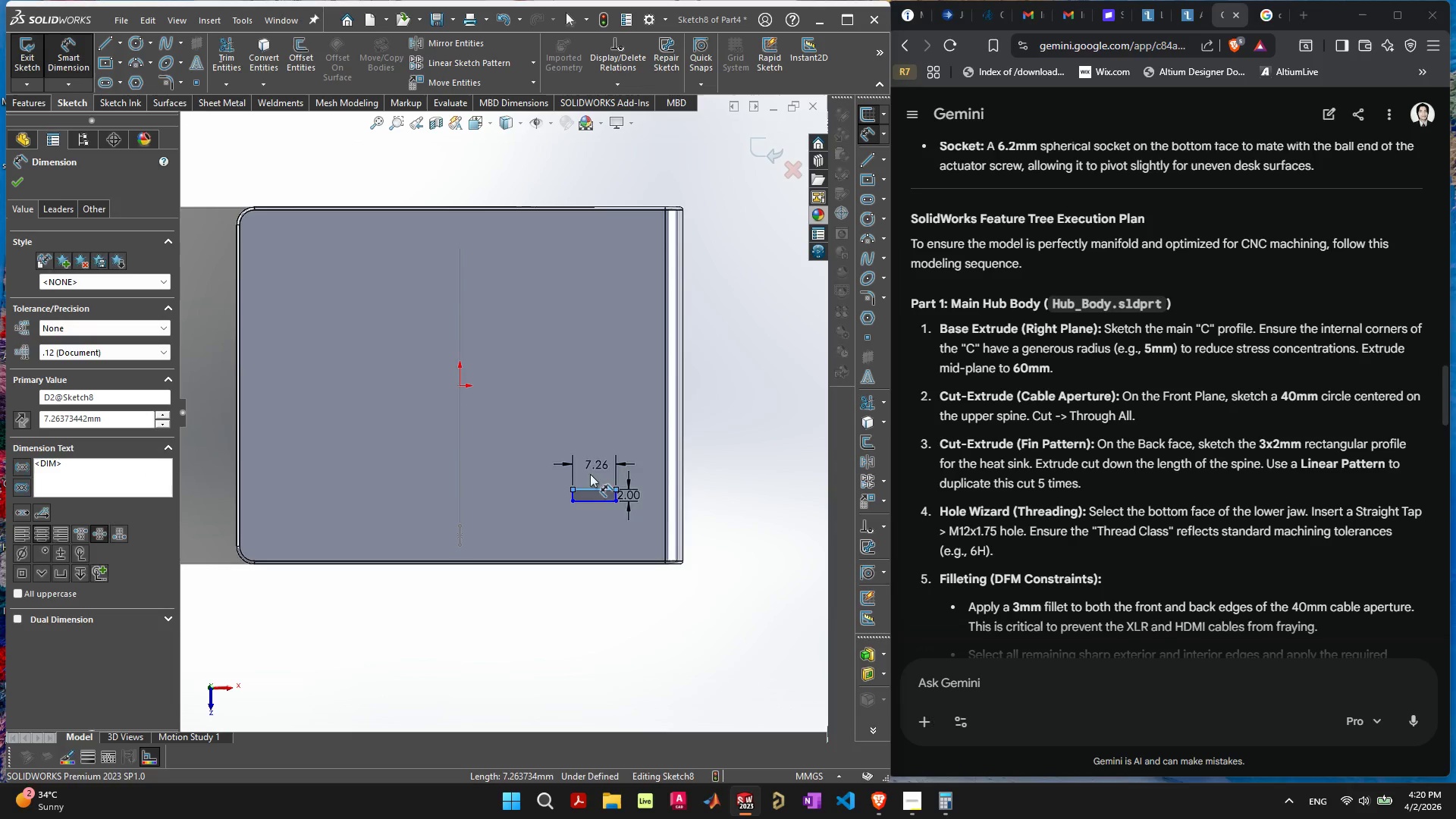 
key(3)
 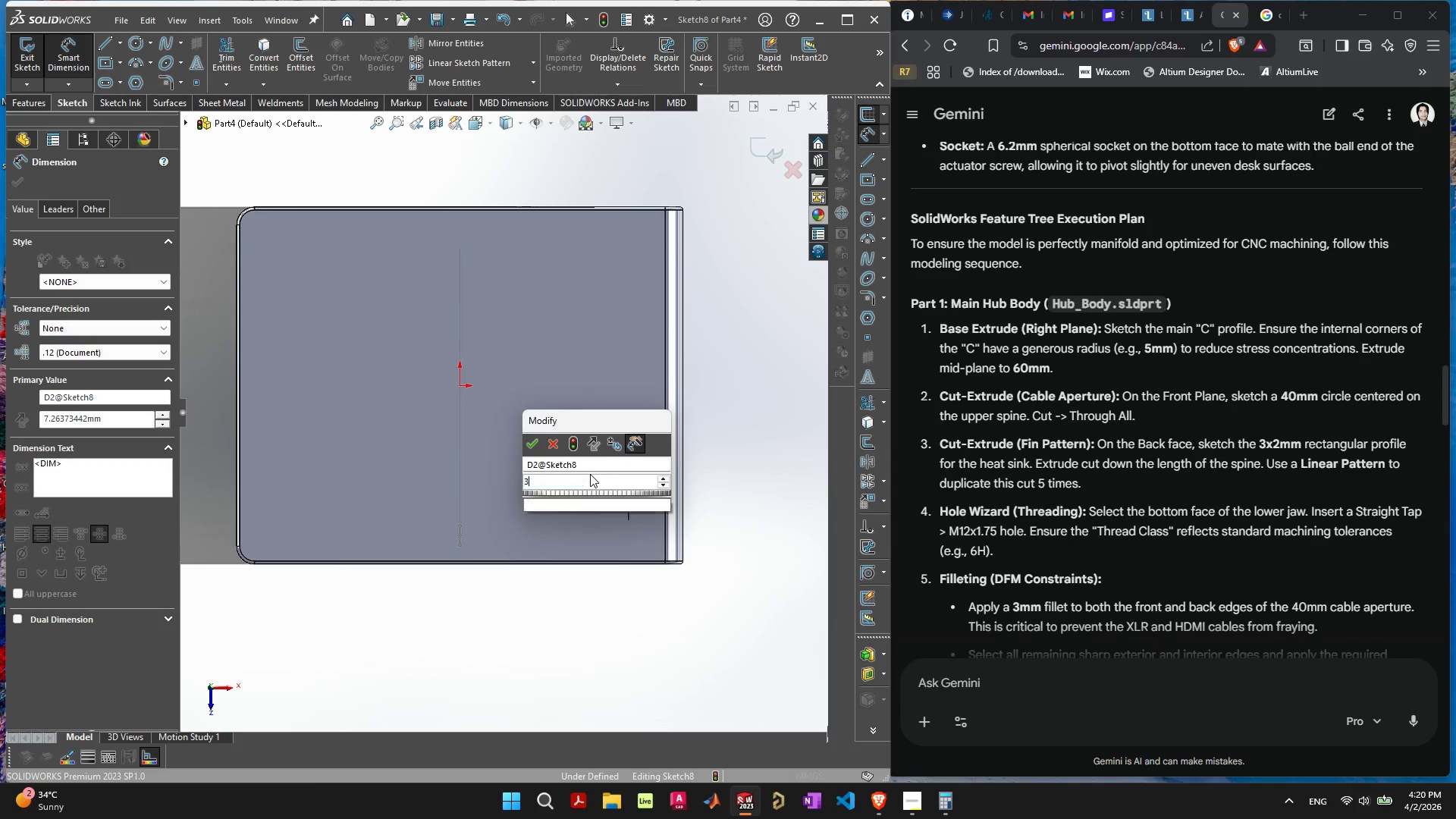 
key(Enter)
 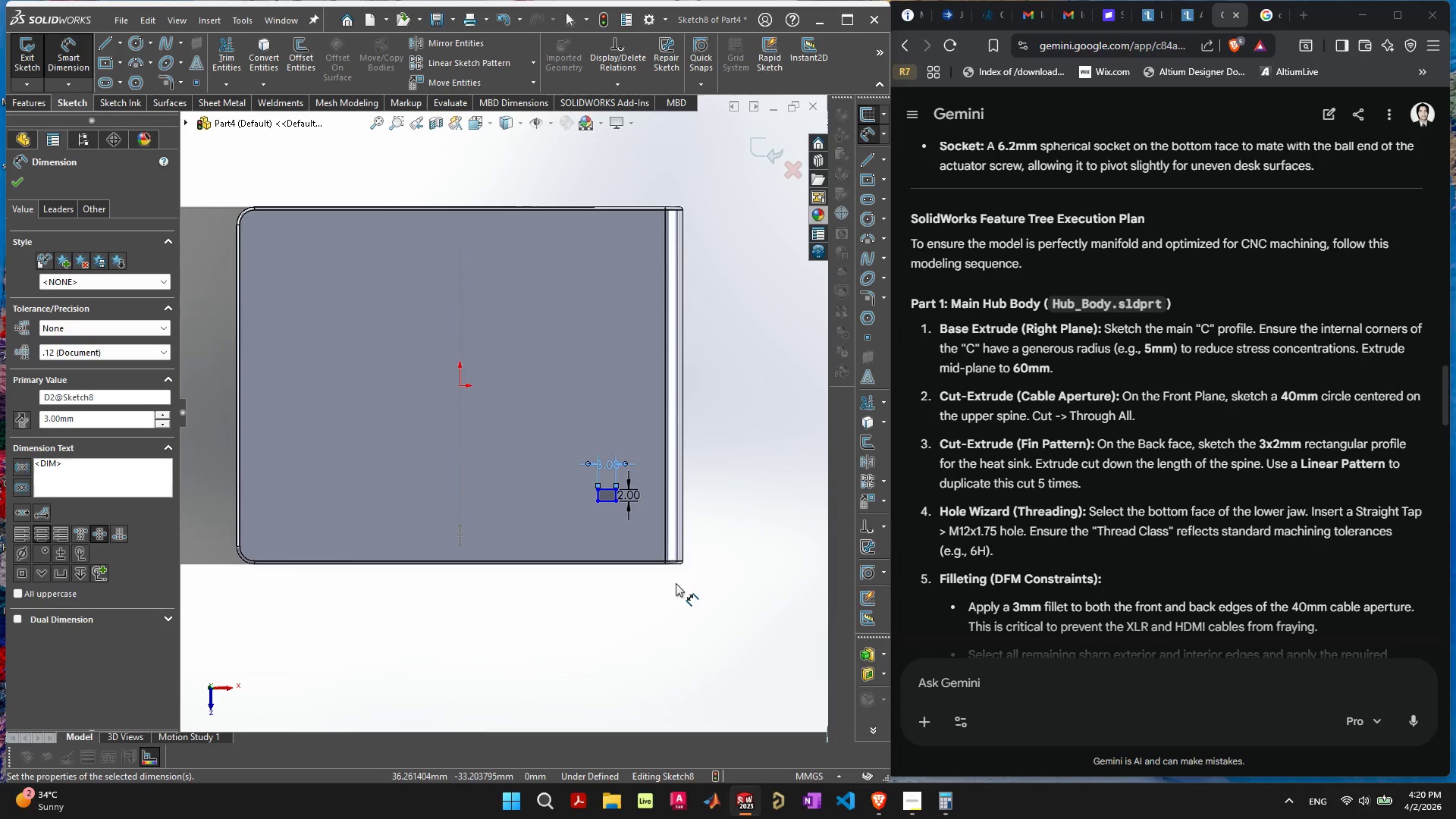 
key(Escape)
 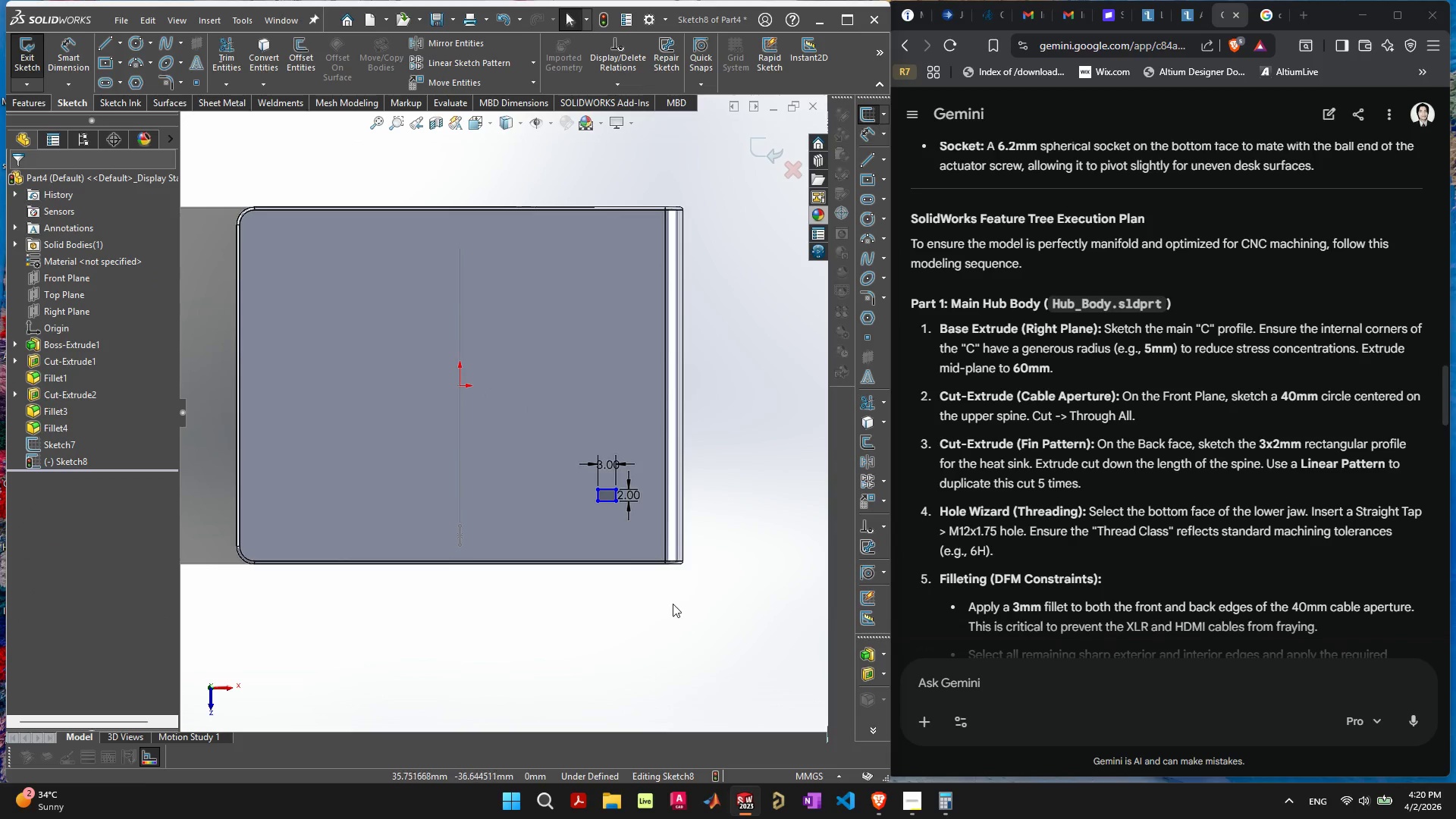 
left_click([673, 604])
 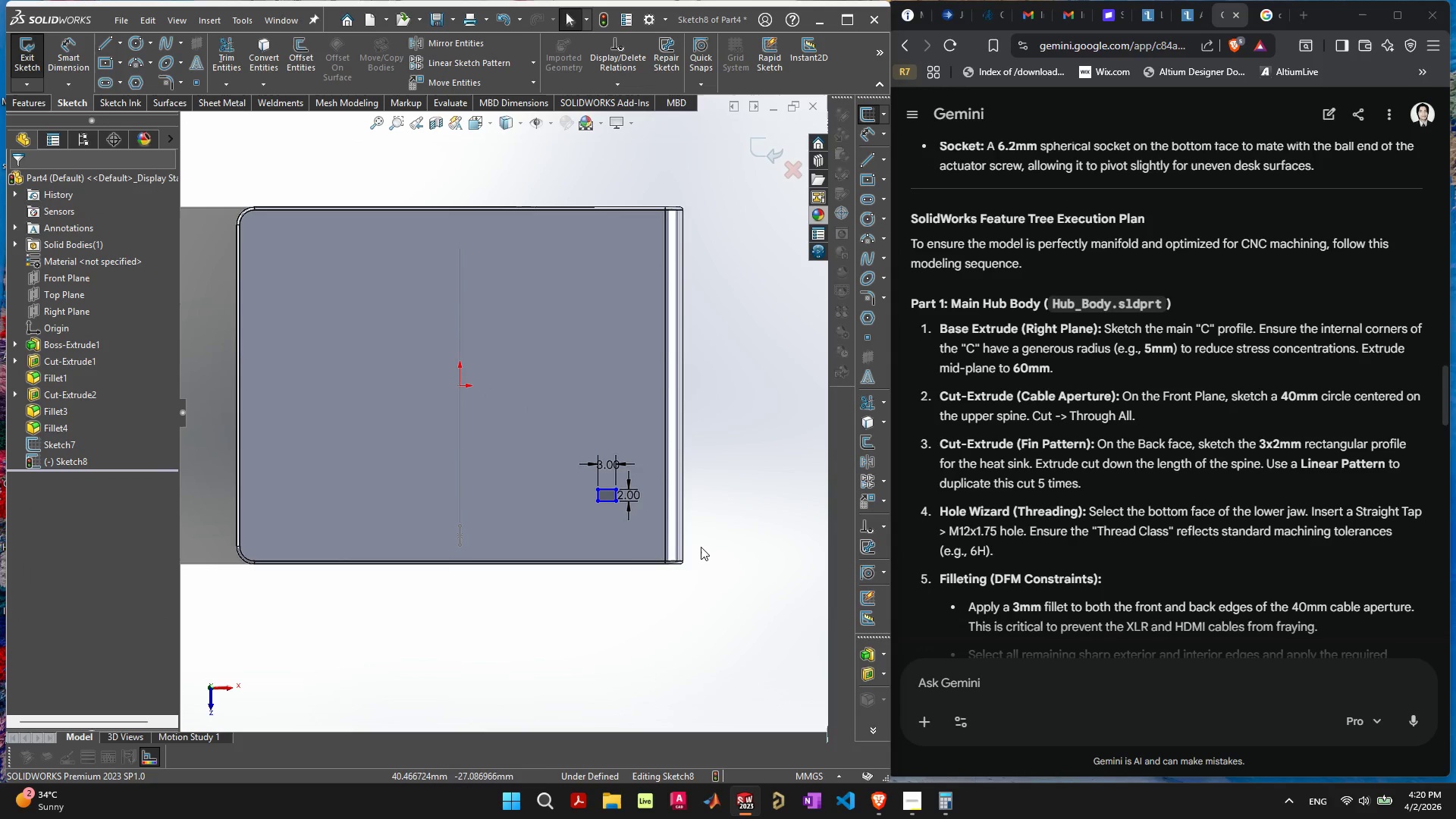 
left_click([701, 546])
 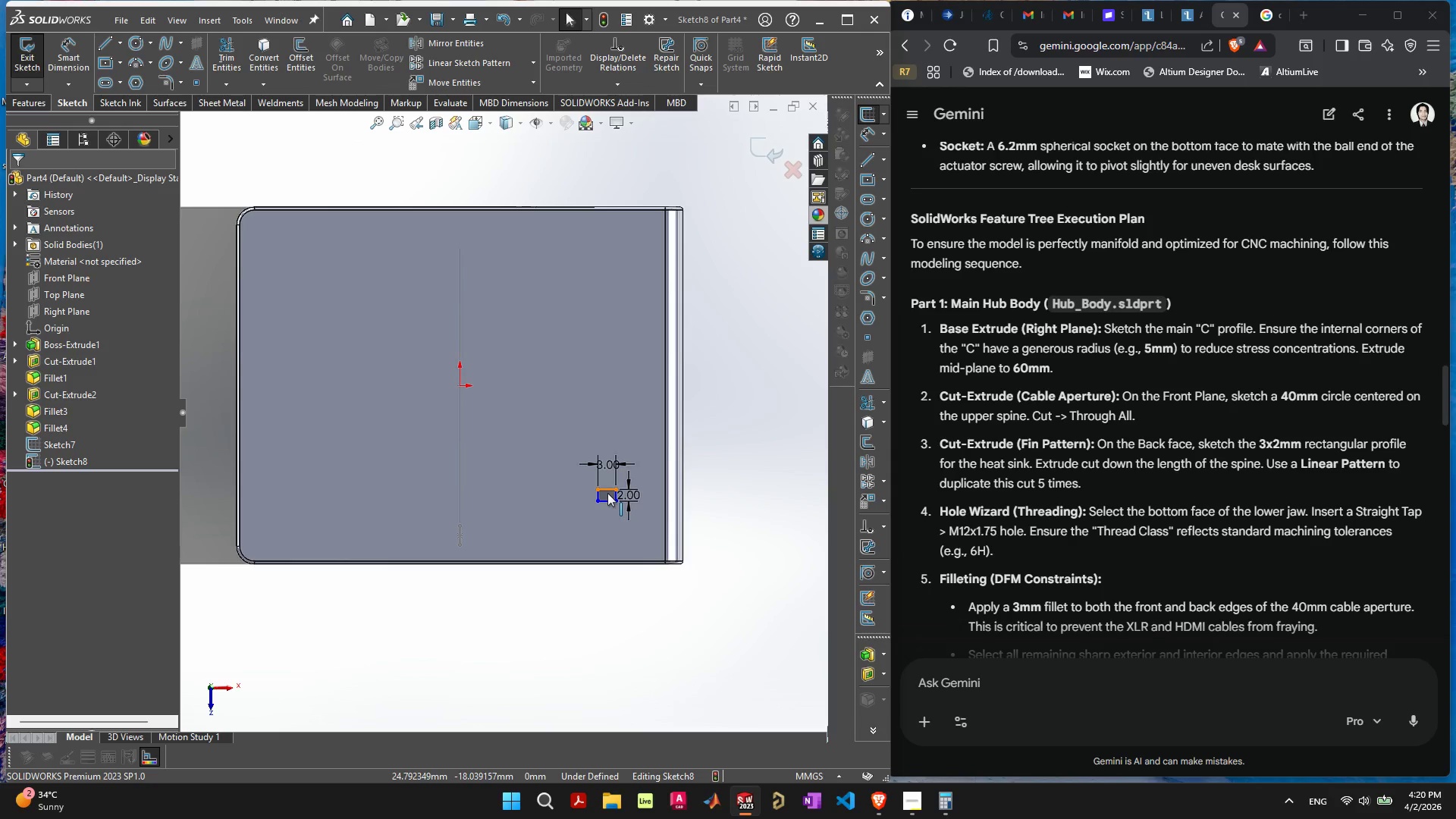 
scroll: coordinate [618, 504], scroll_direction: up, amount: 3.0
 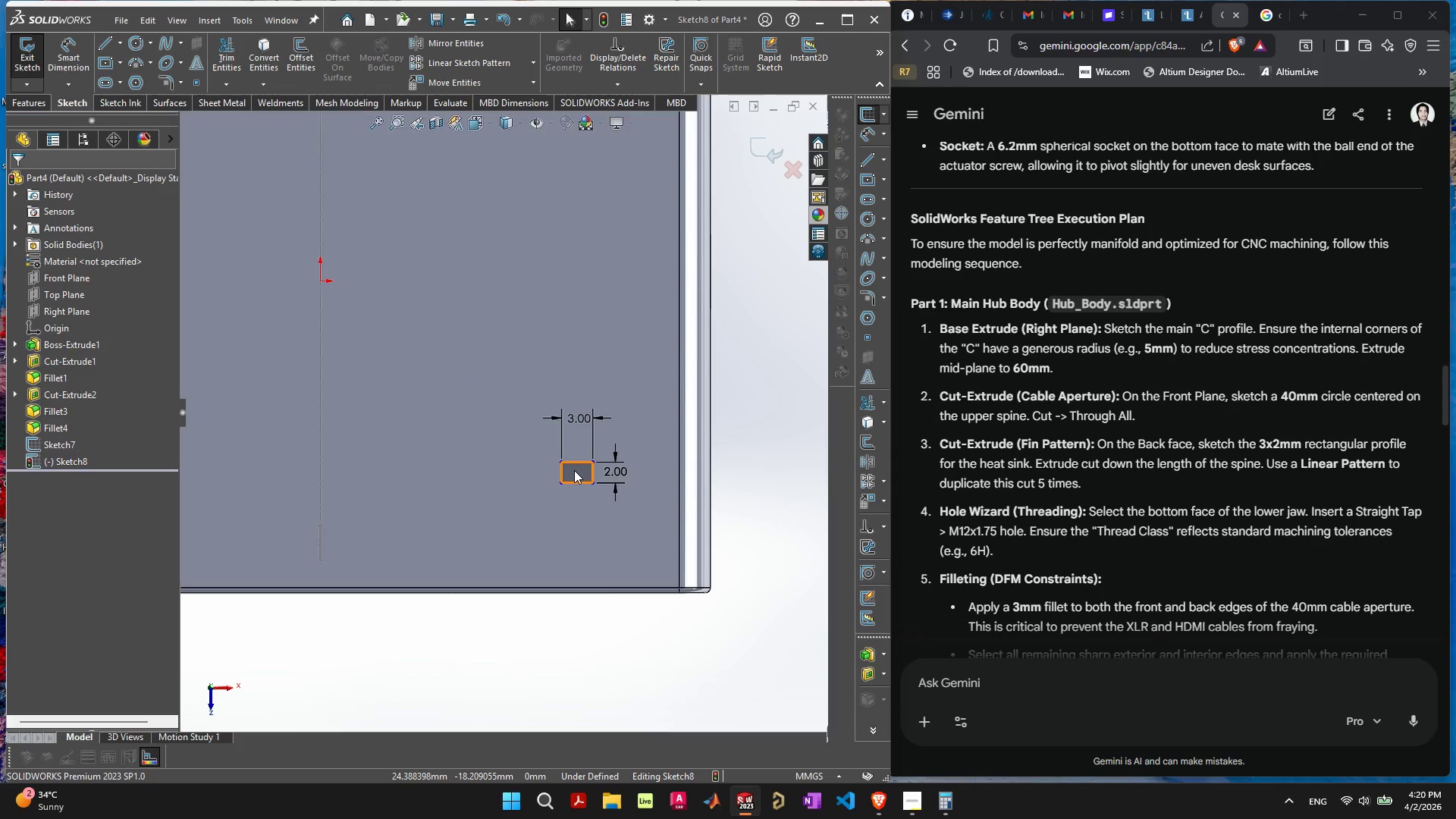 
left_click_drag(start_coordinate=[574, 470], to_coordinate=[639, 552])
 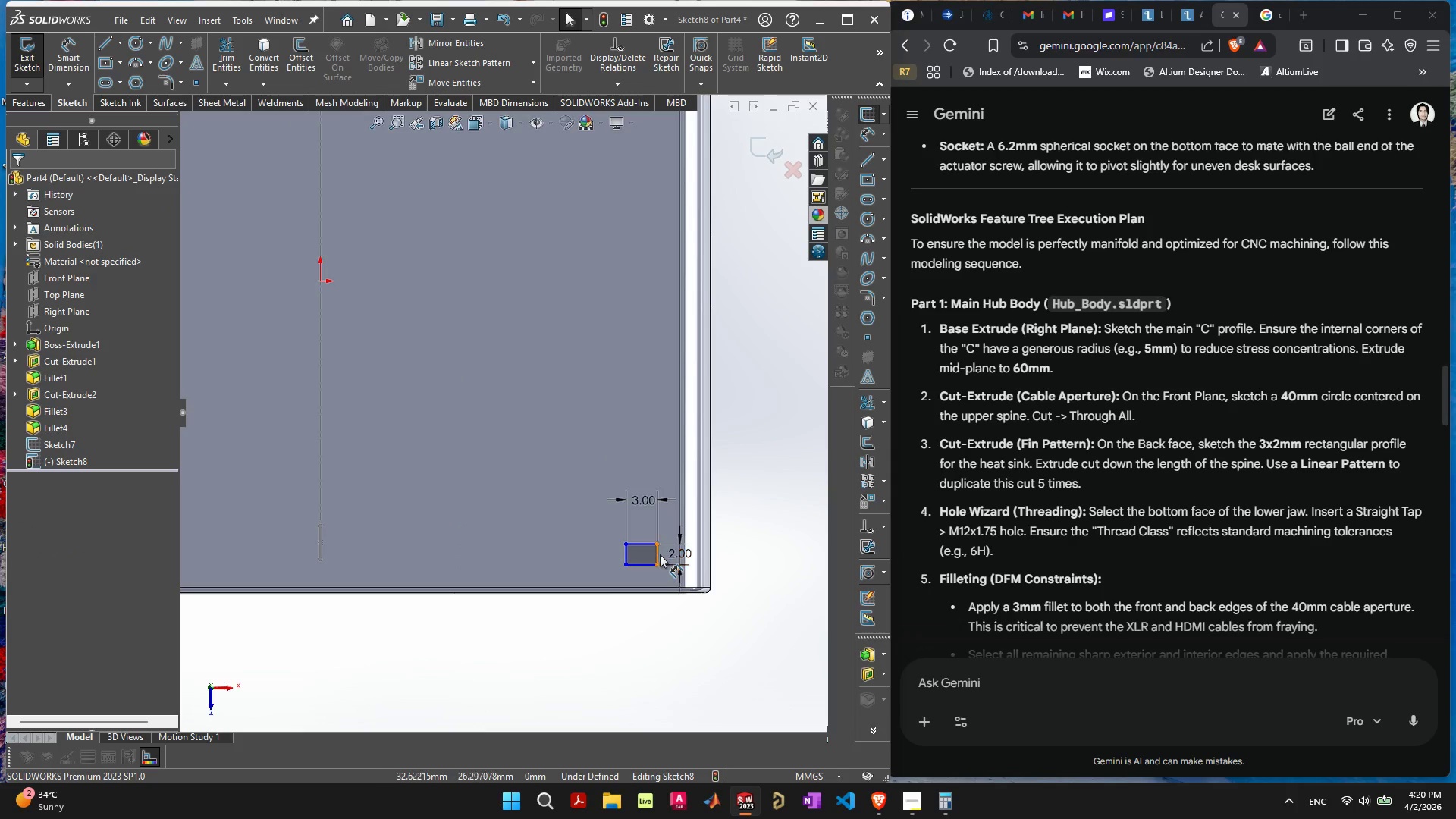 
left_click([657, 552])
 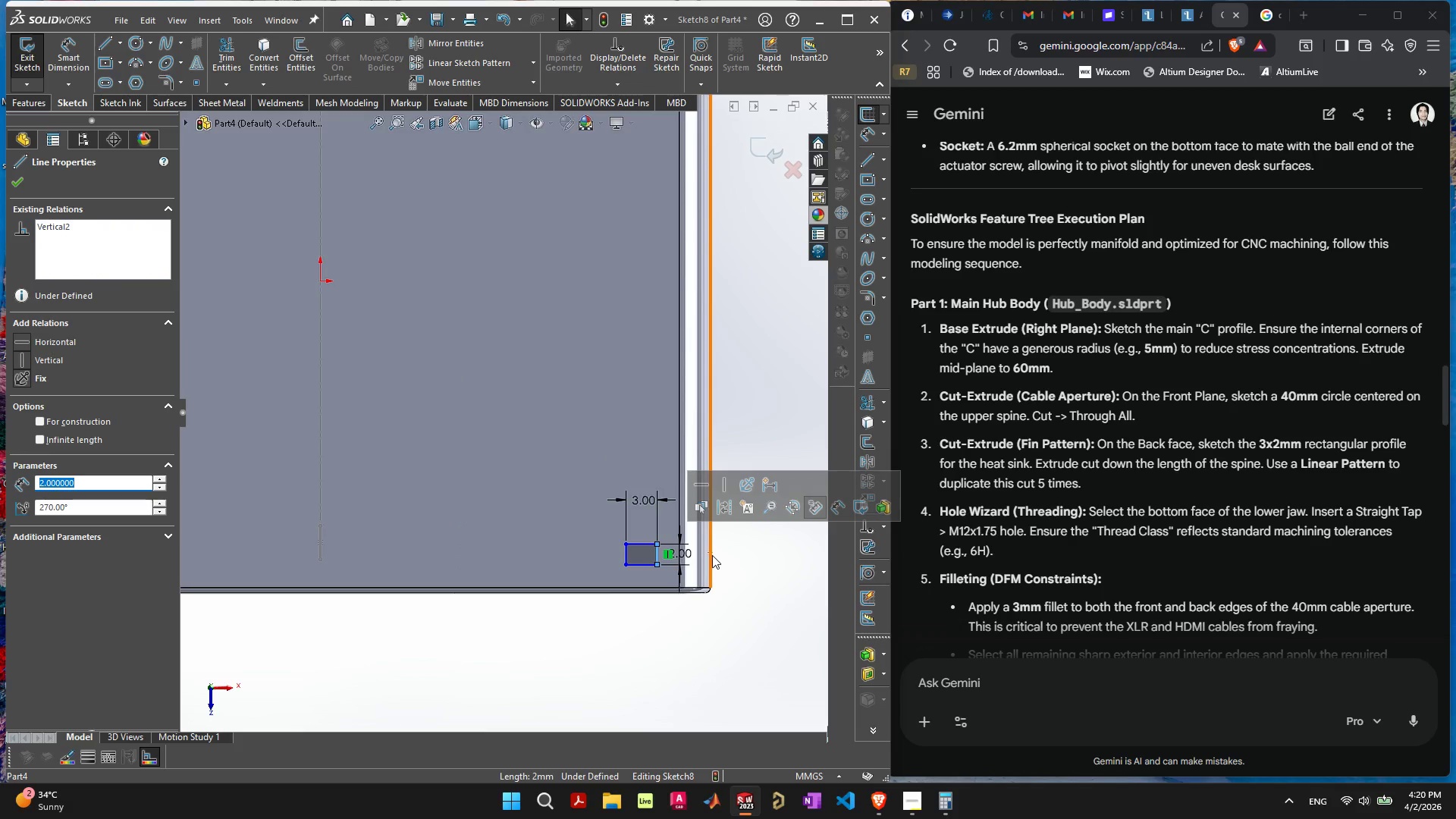 
key(Shift+ShiftLeft)
 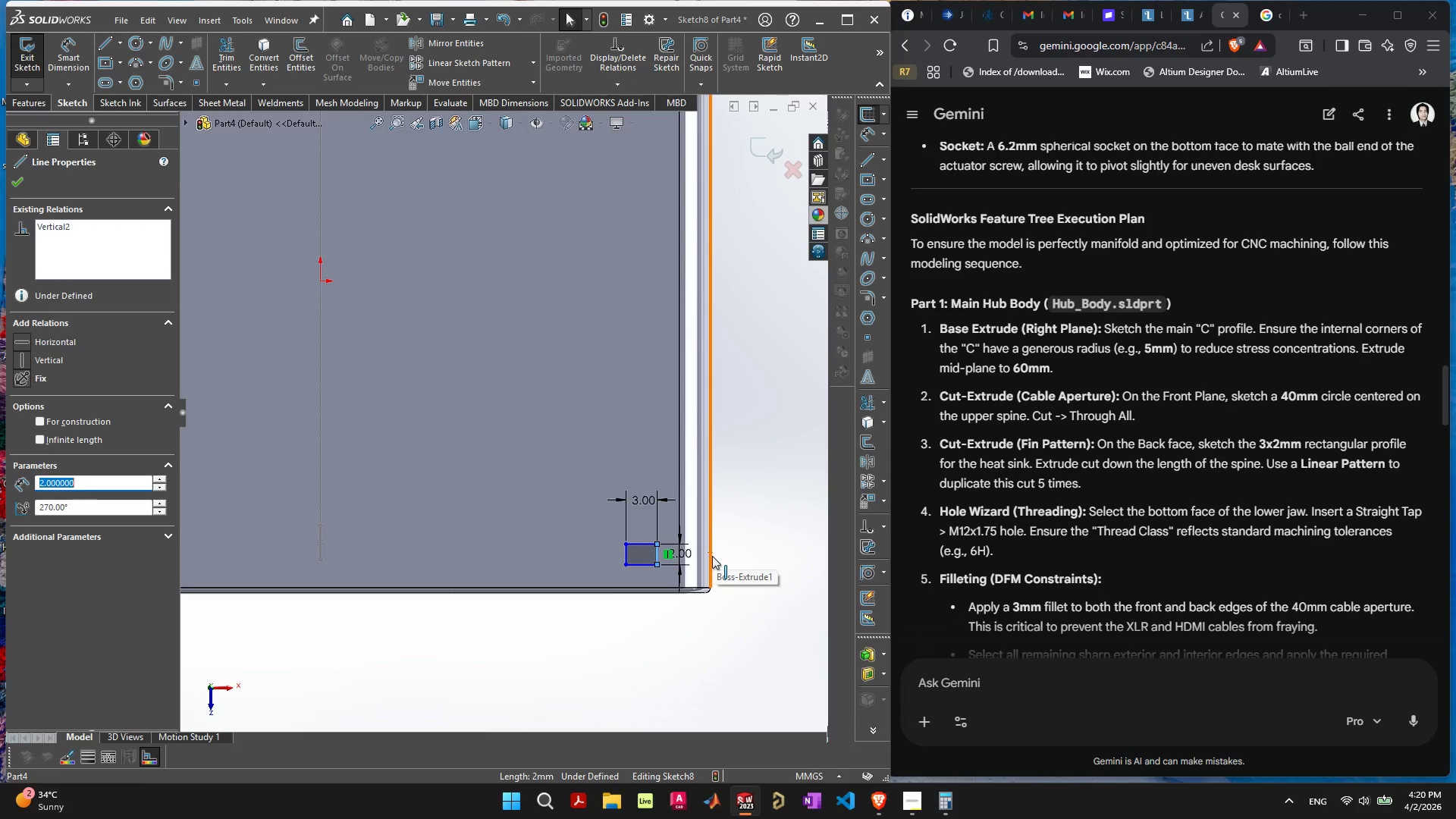 
left_click([712, 556])
 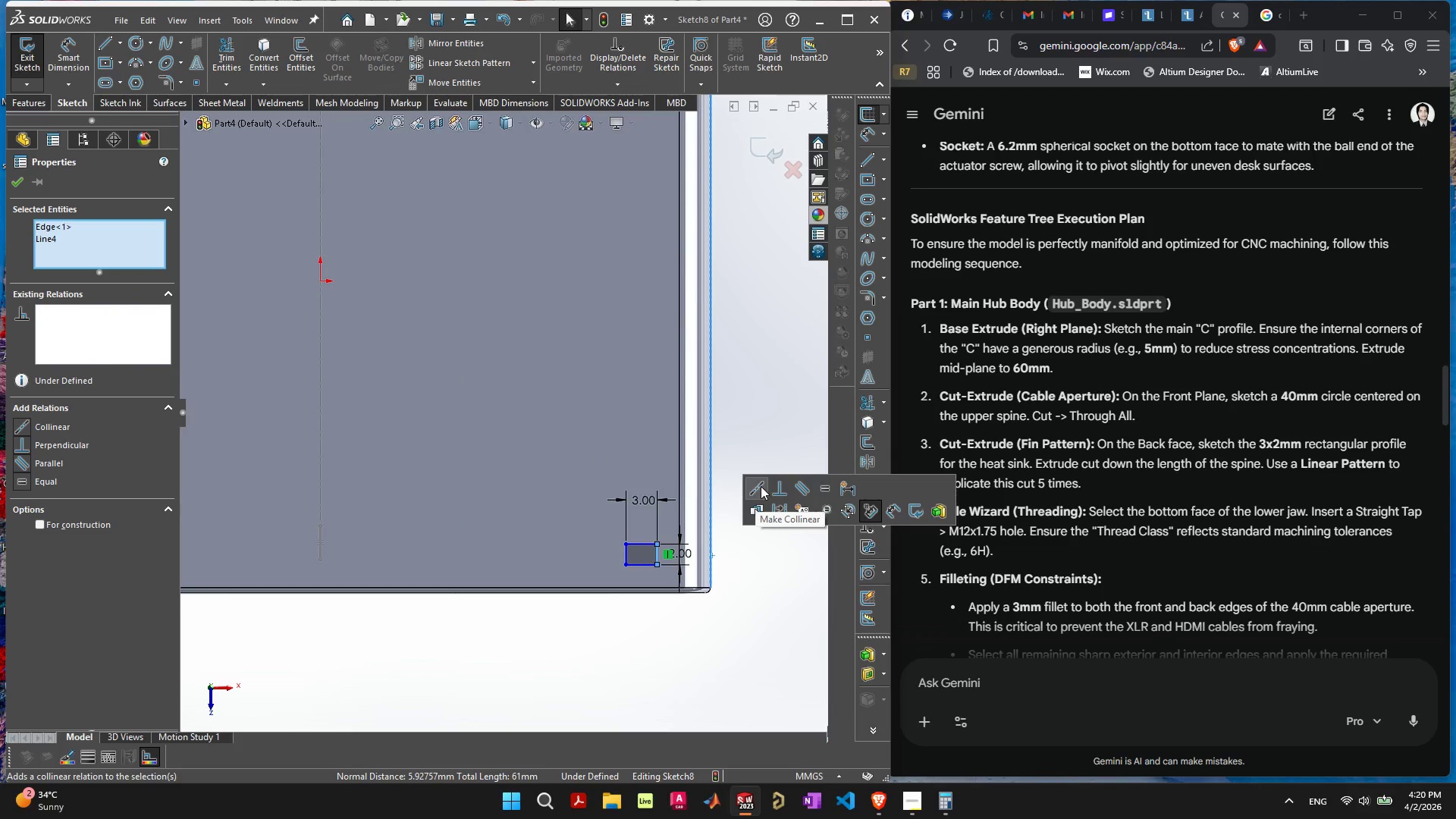 
left_click([761, 486])
 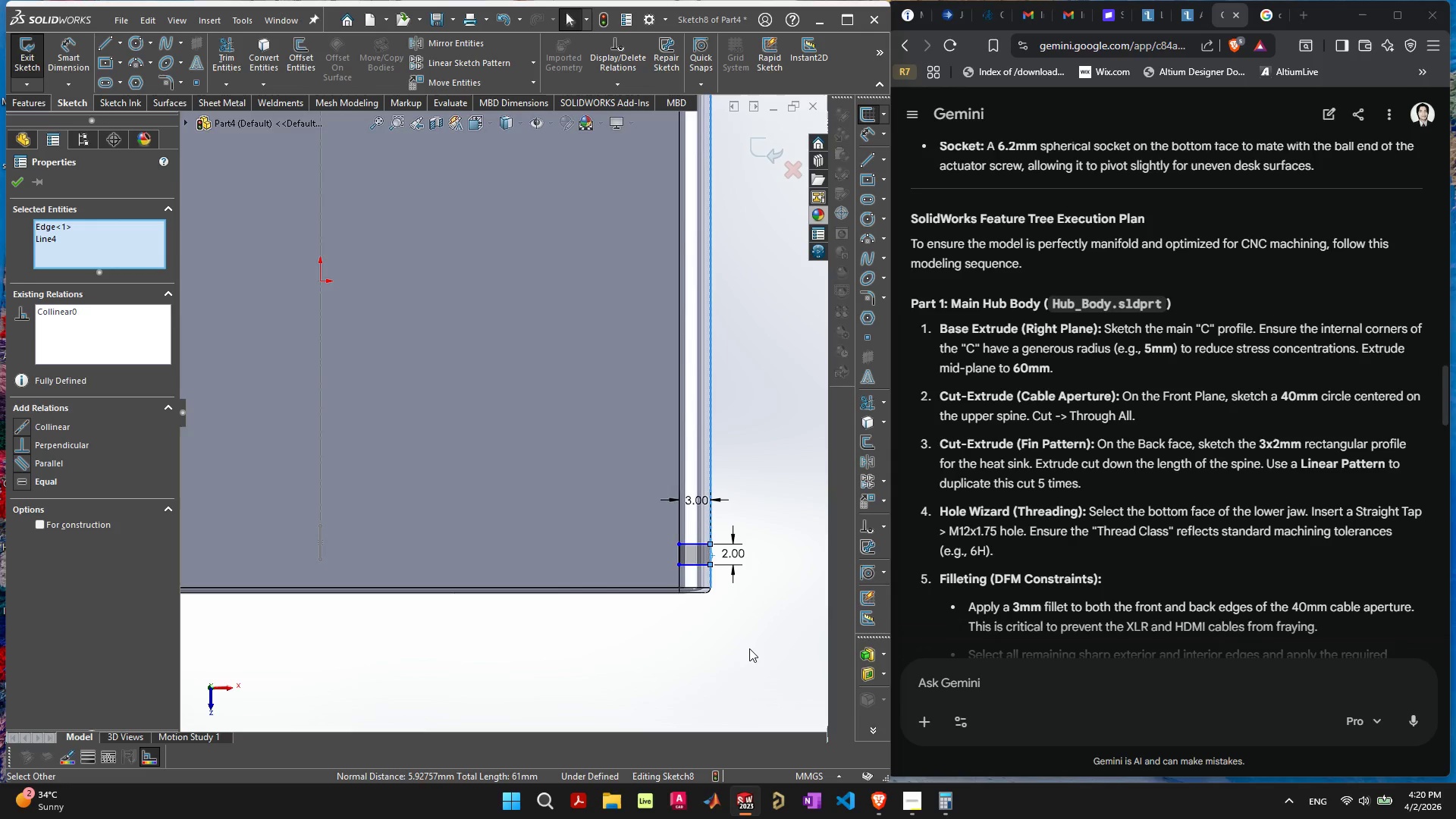 
left_click([748, 656])
 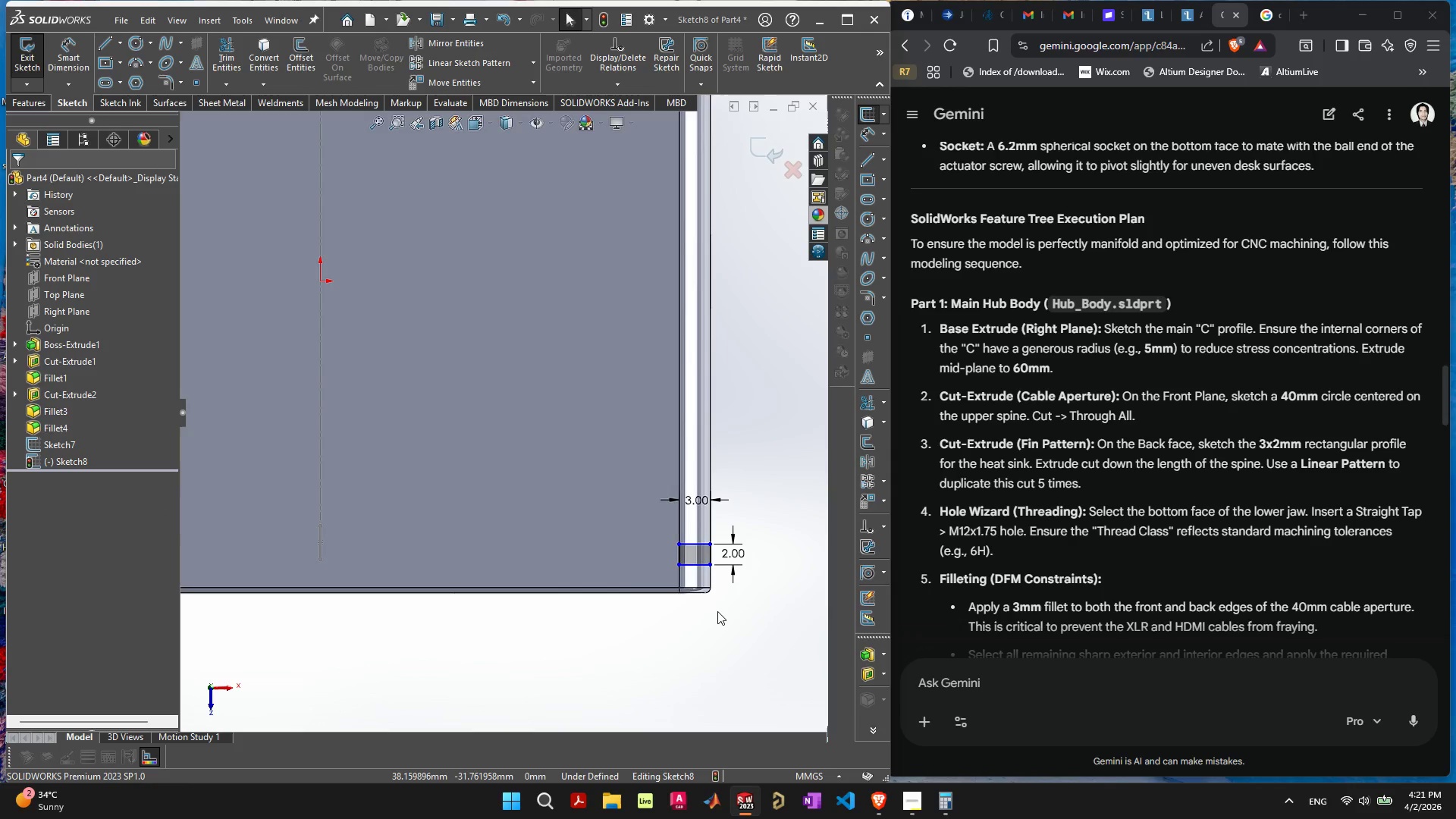 
wait(13.58)
 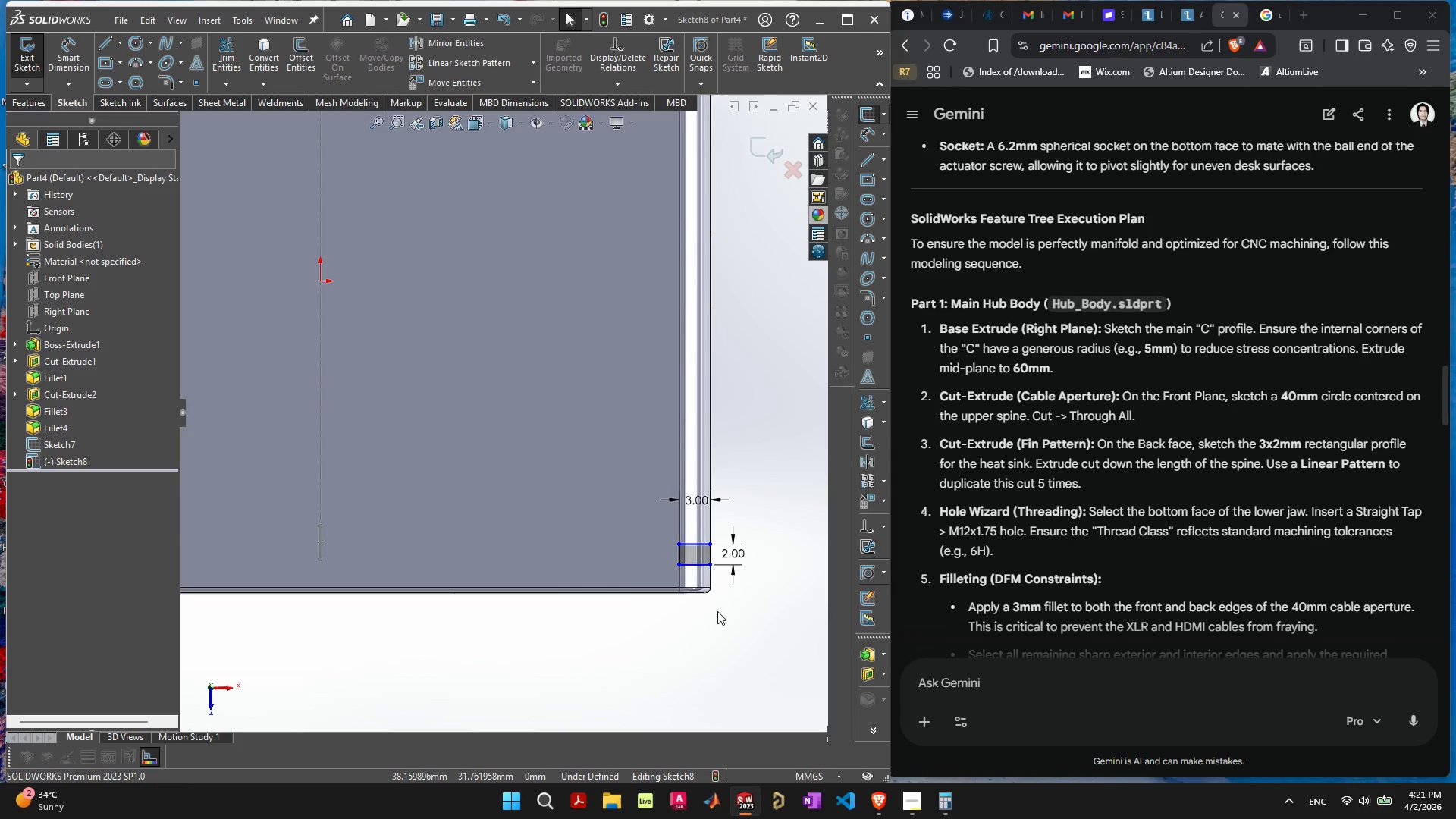 
scroll: coordinate [722, 618], scroll_direction: down, amount: 3.0
 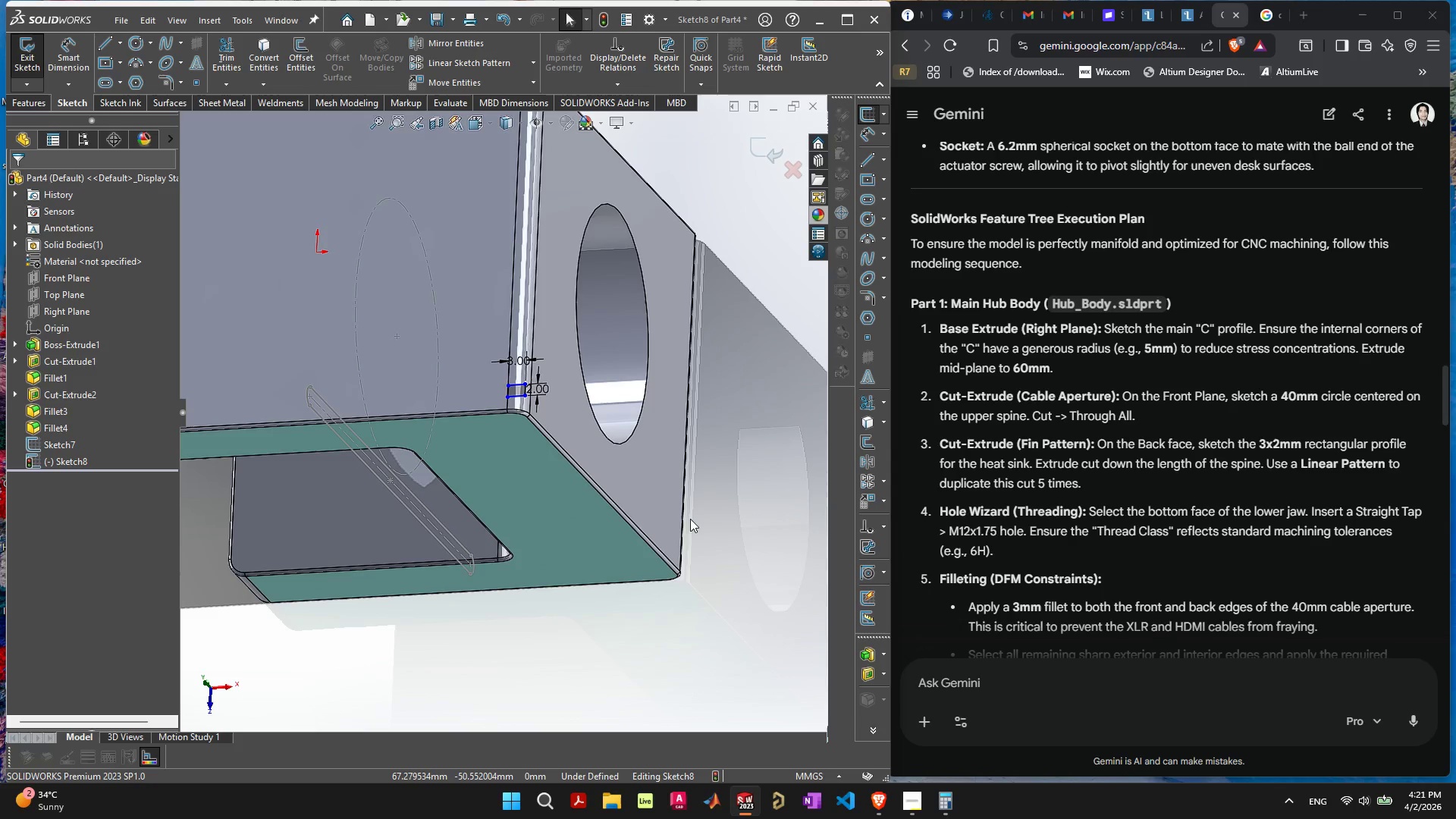 
scroll: coordinate [560, 404], scroll_direction: up, amount: 5.0
 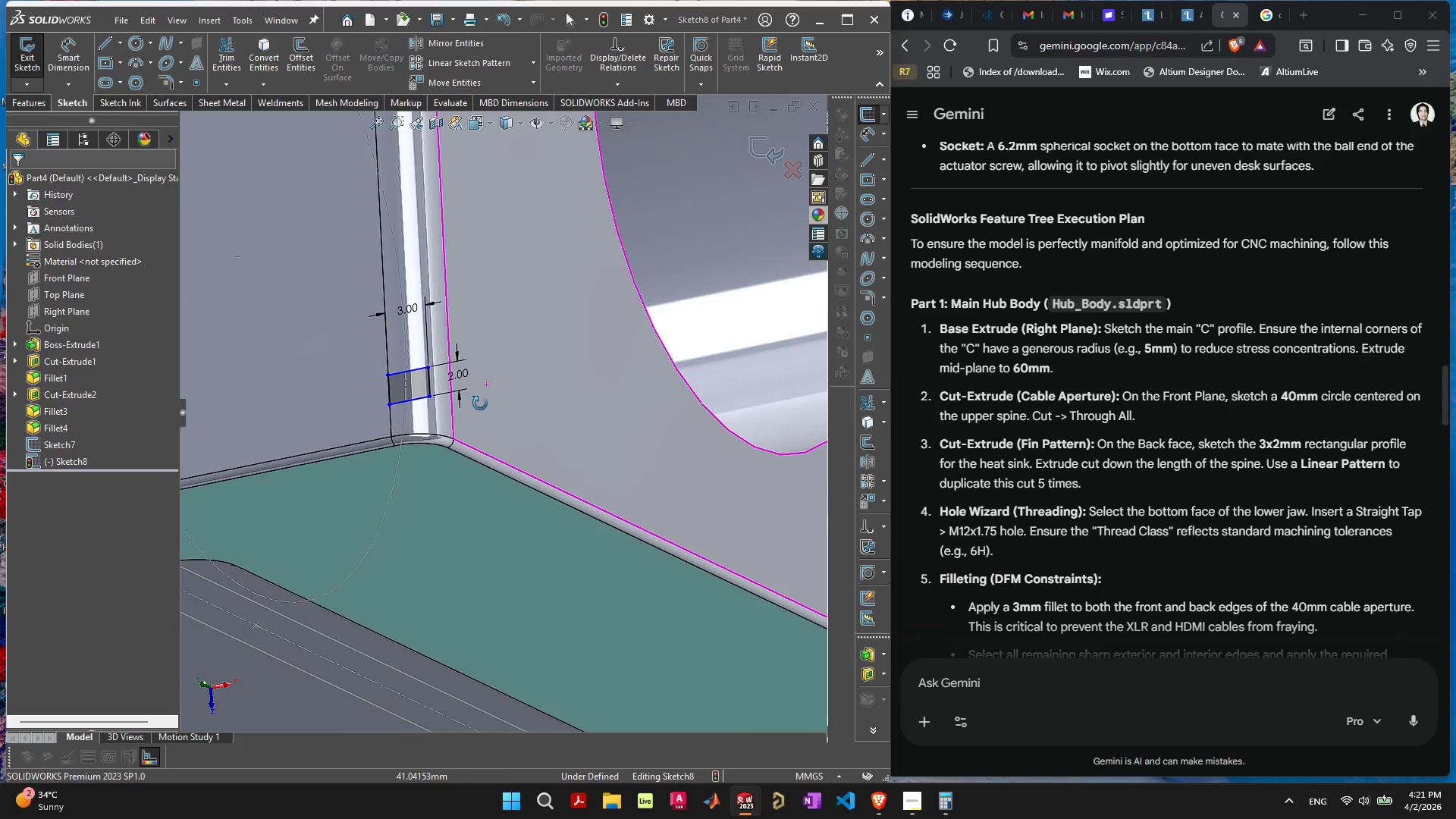 
scroll: coordinate [554, 437], scroll_direction: down, amount: 5.0
 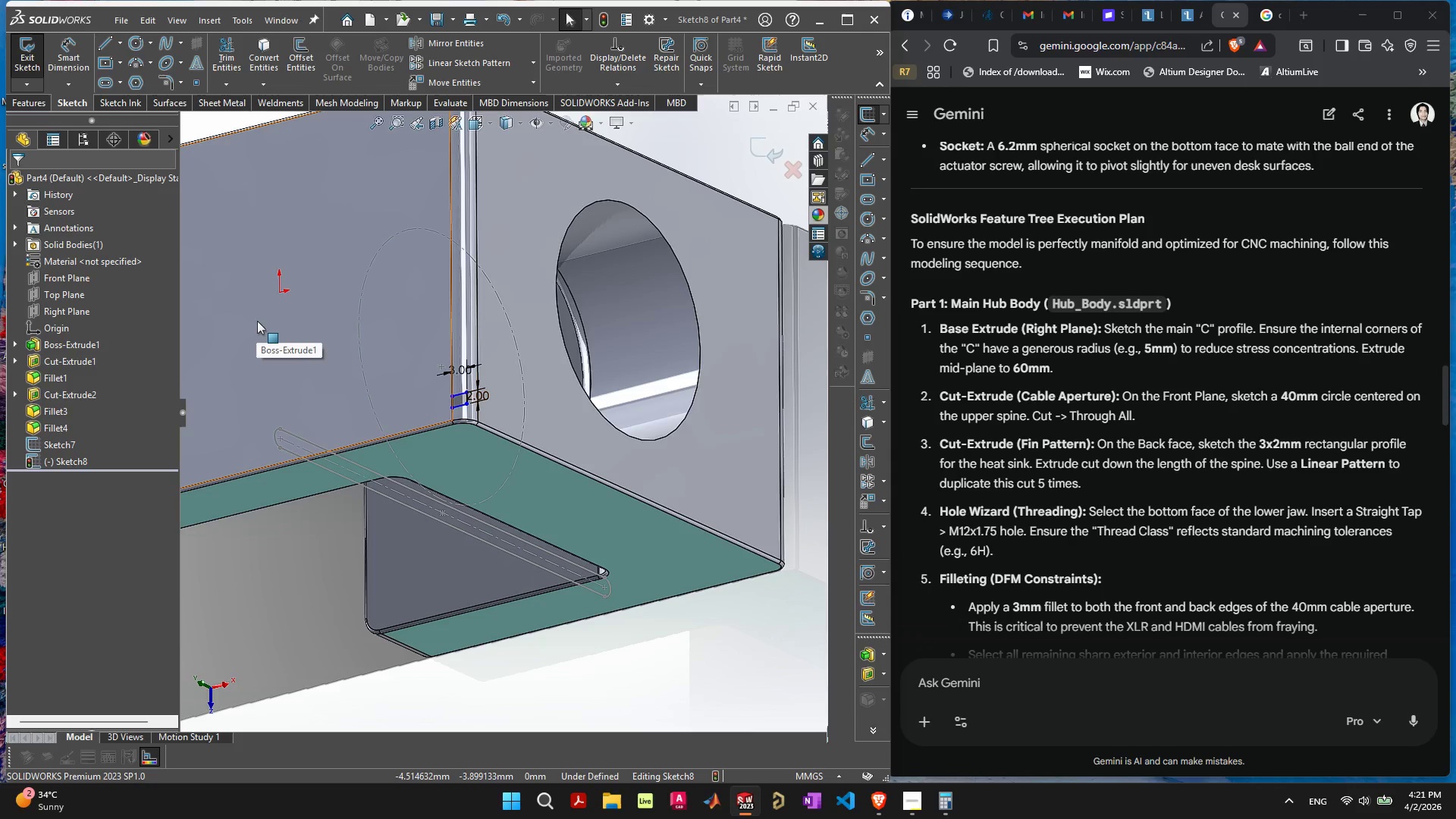 
wait(14.67)
 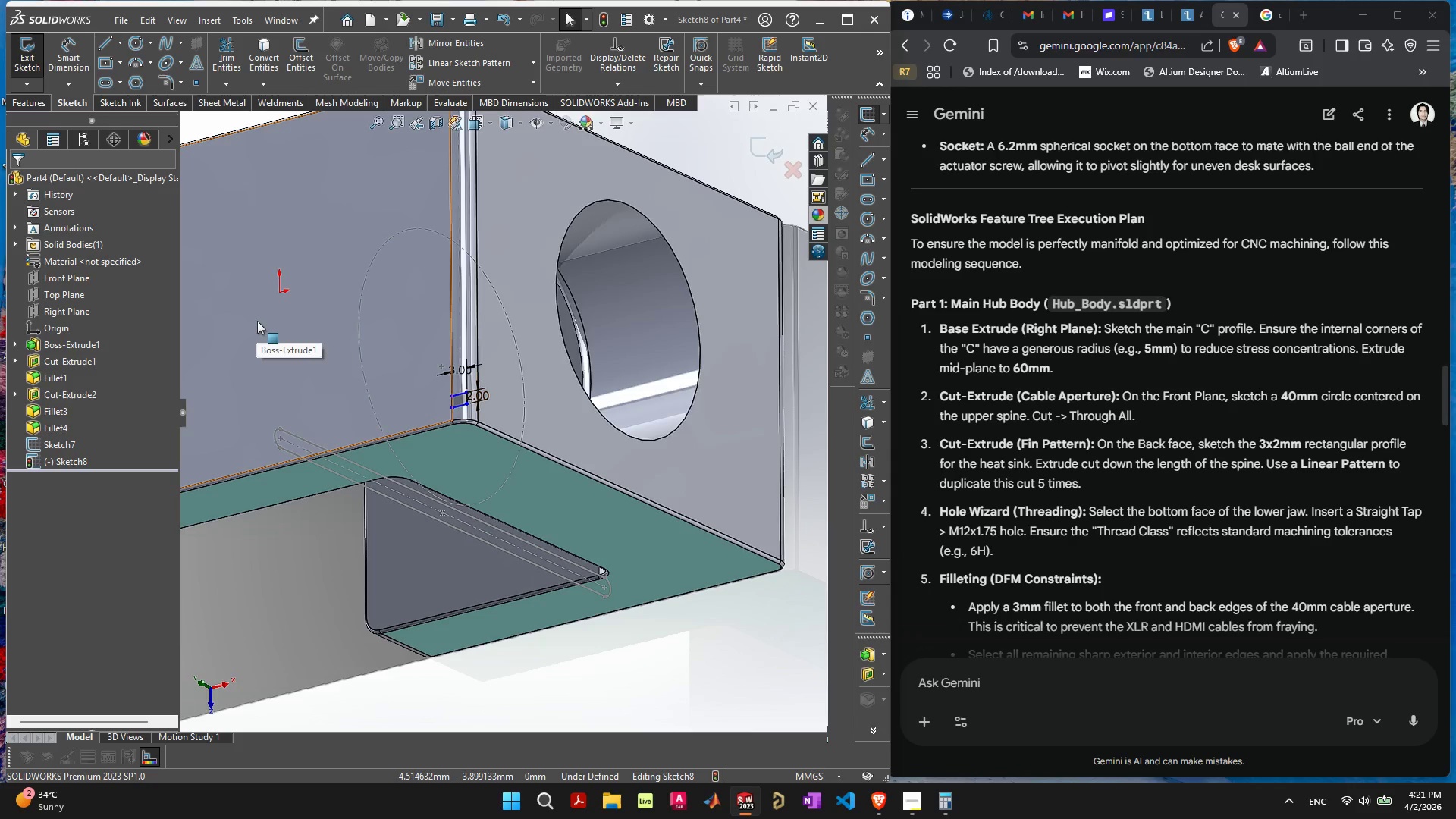 
left_click([461, 401])
 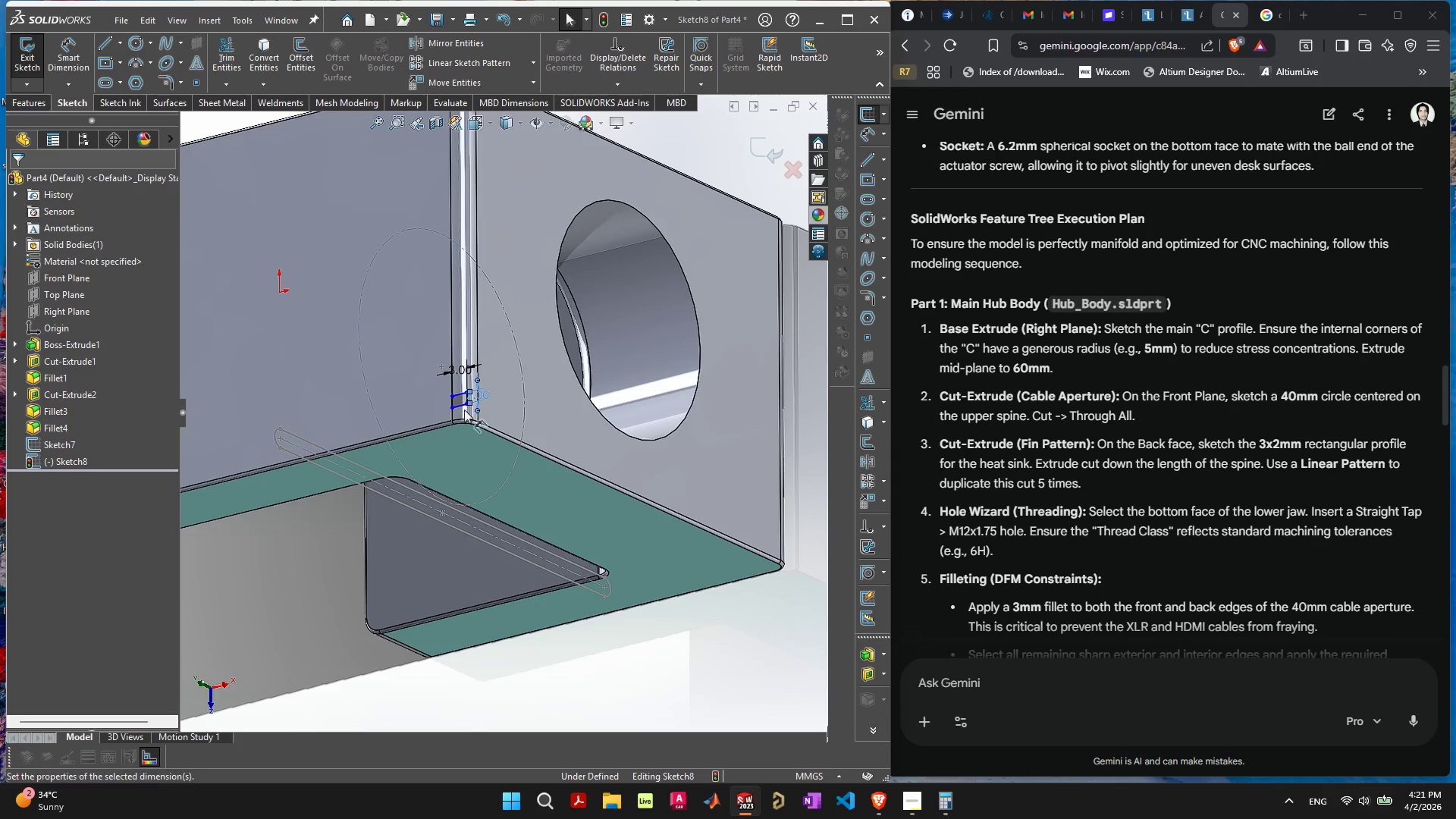 
key(Escape)
 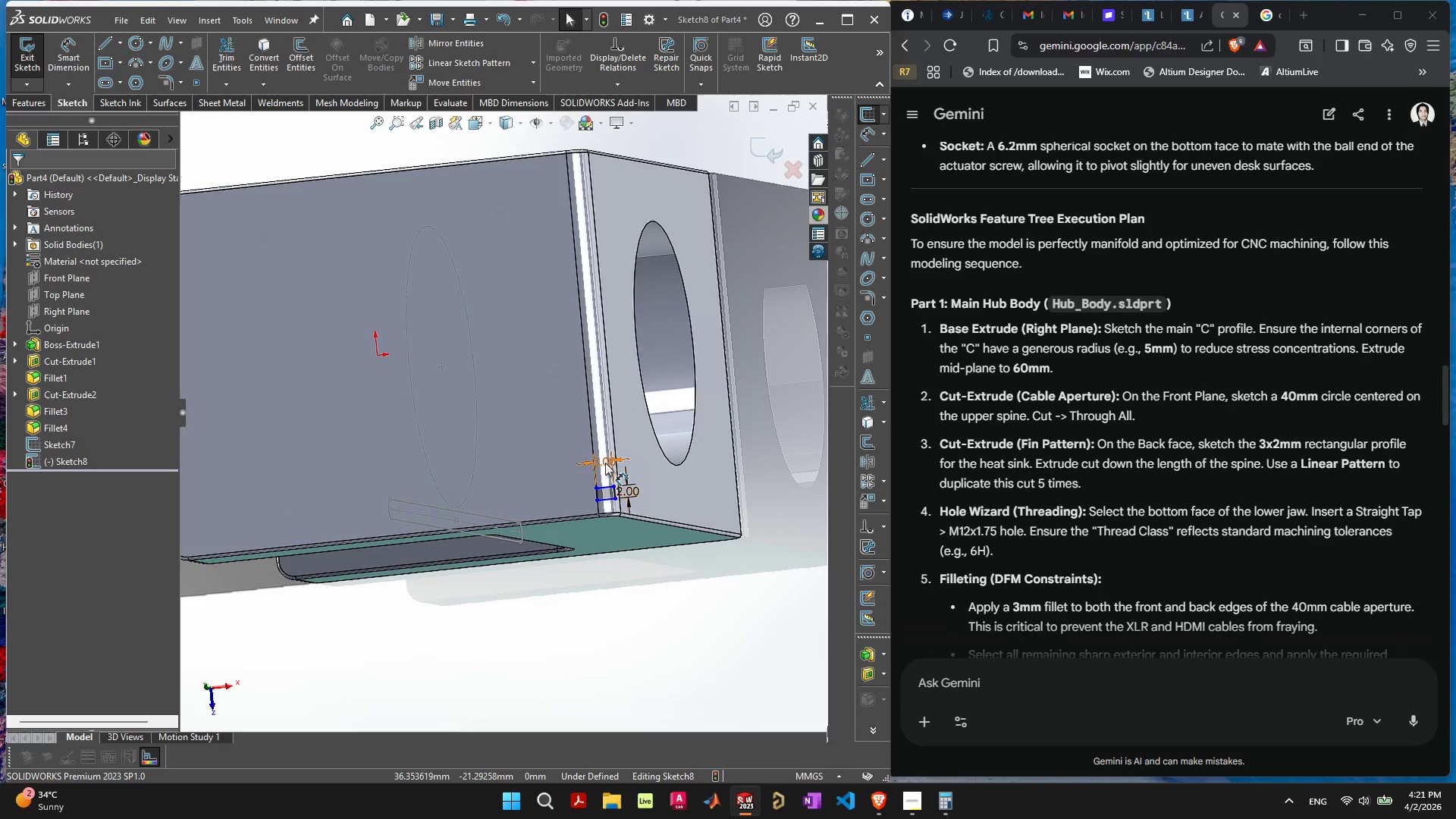 
scroll: coordinate [607, 491], scroll_direction: up, amount: 5.0
 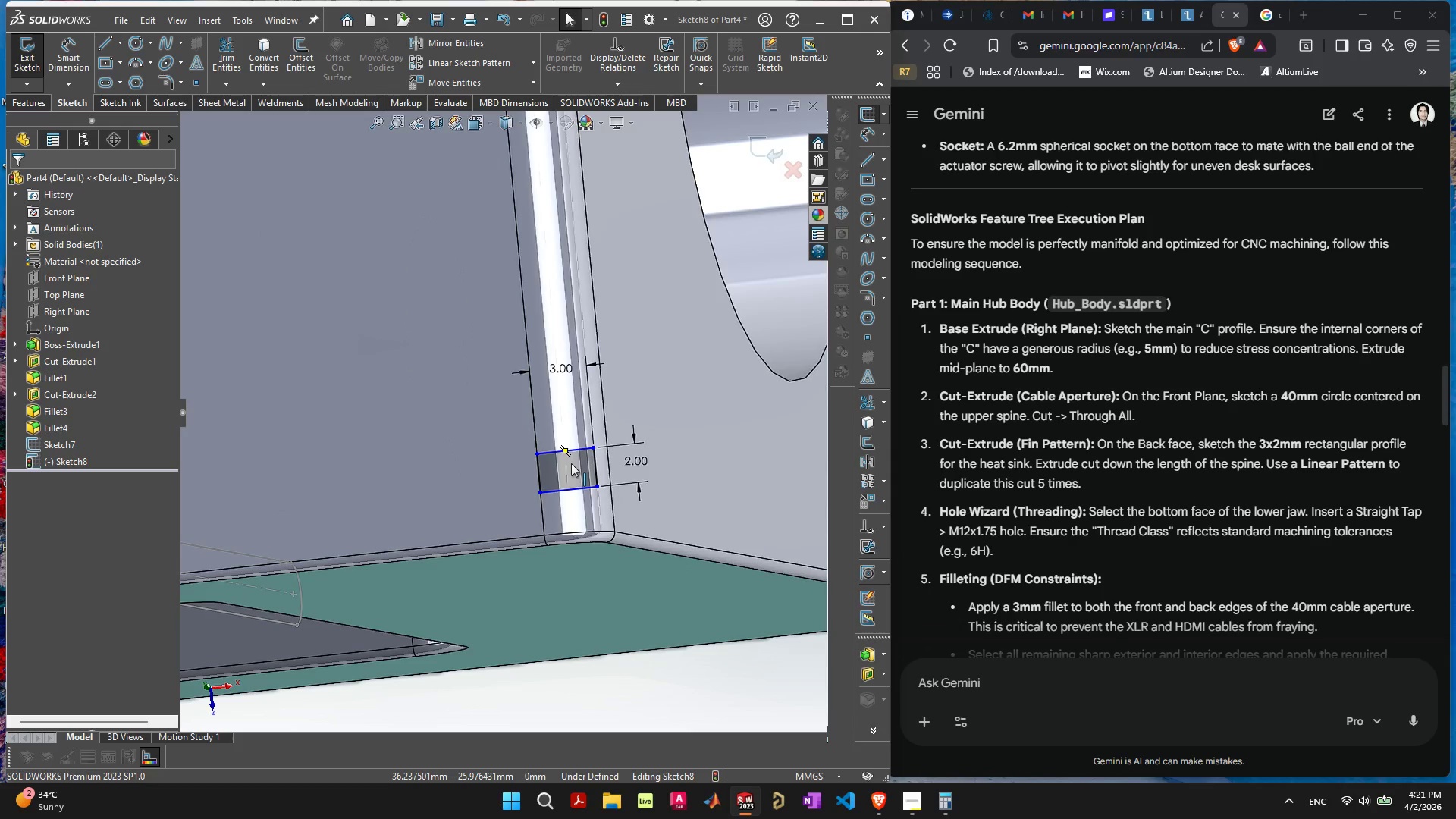 
left_click([571, 463])
 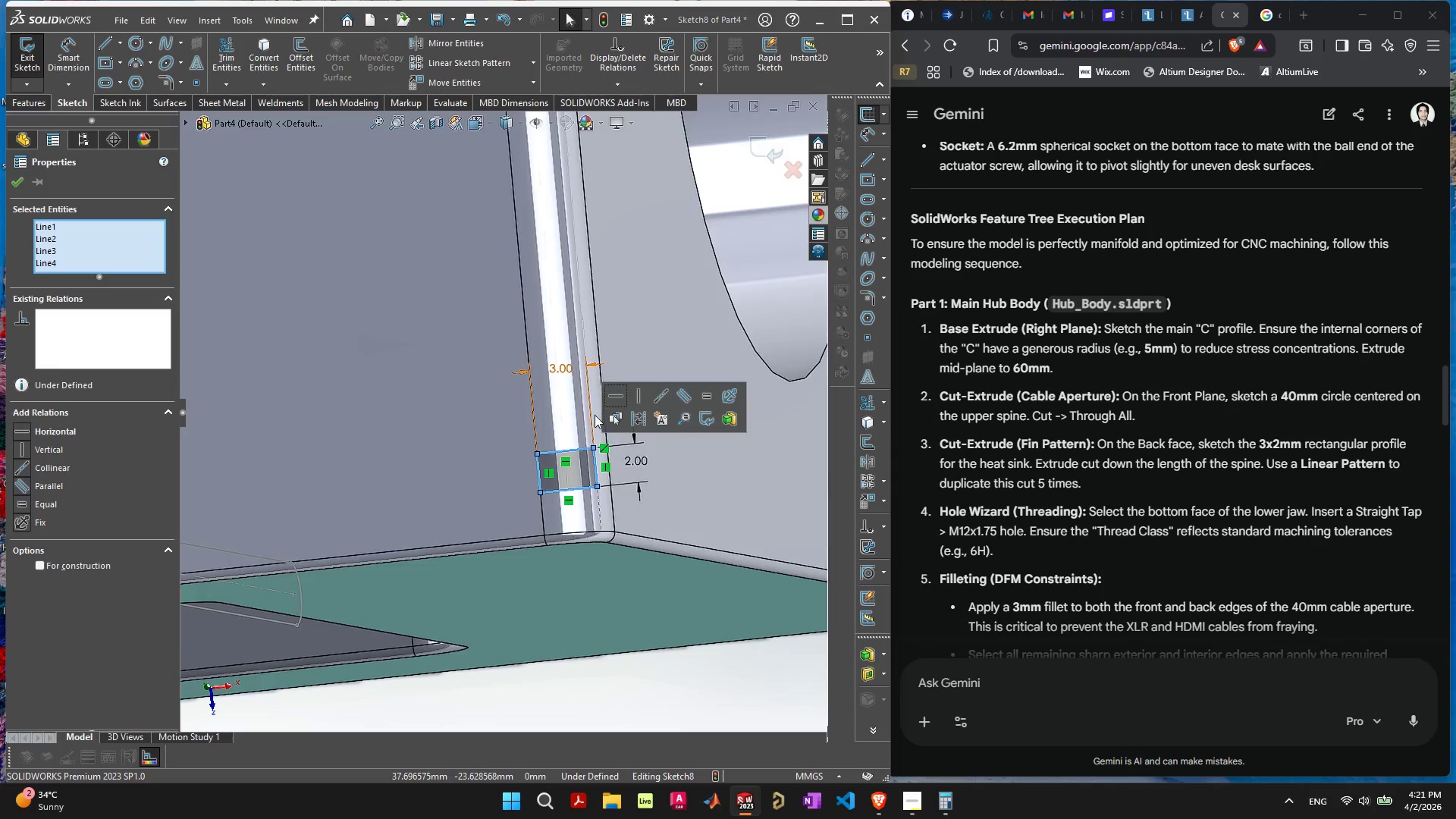 
scroll: coordinate [595, 413], scroll_direction: down, amount: 2.0
 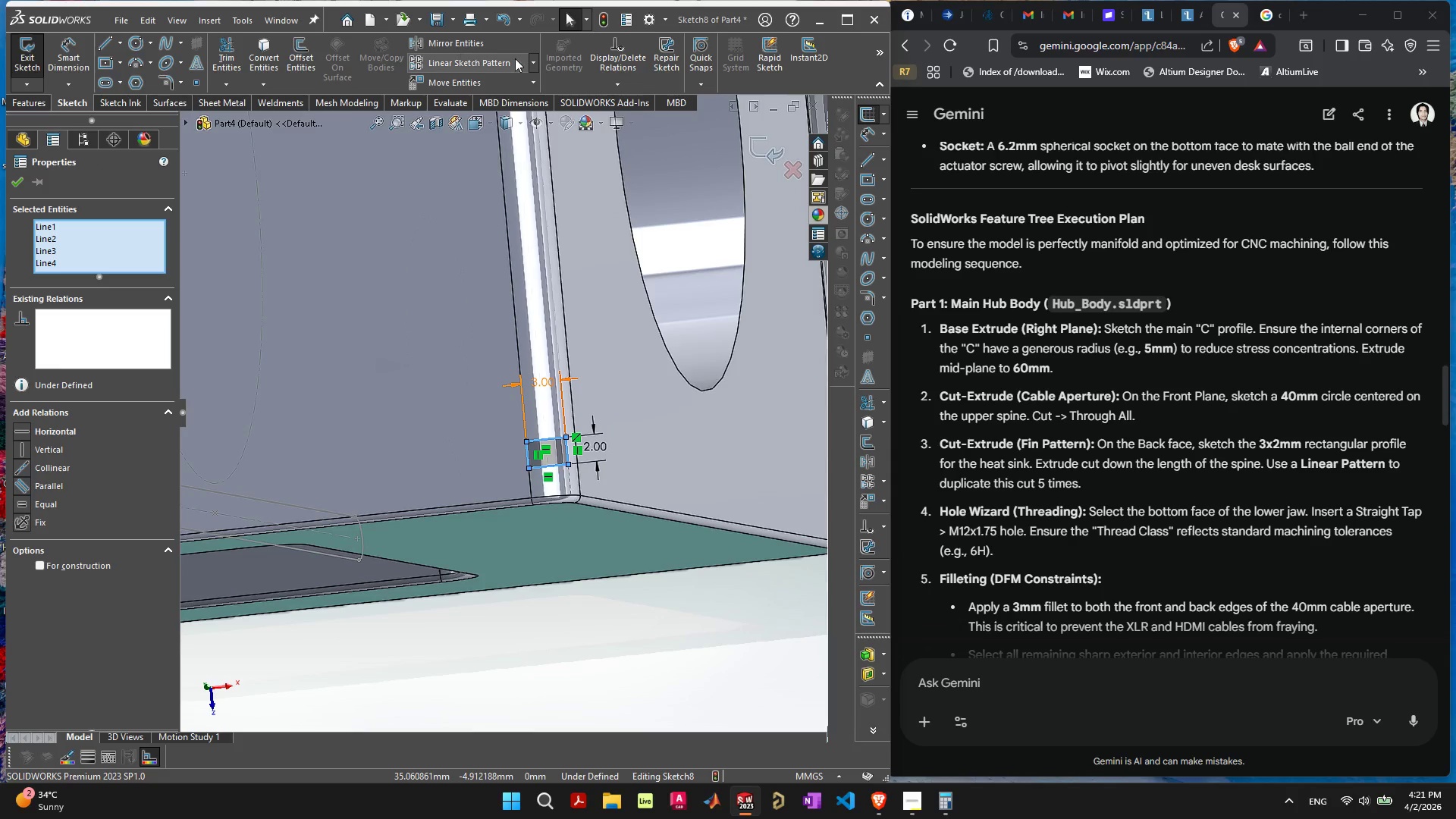 
left_click([511, 61])
 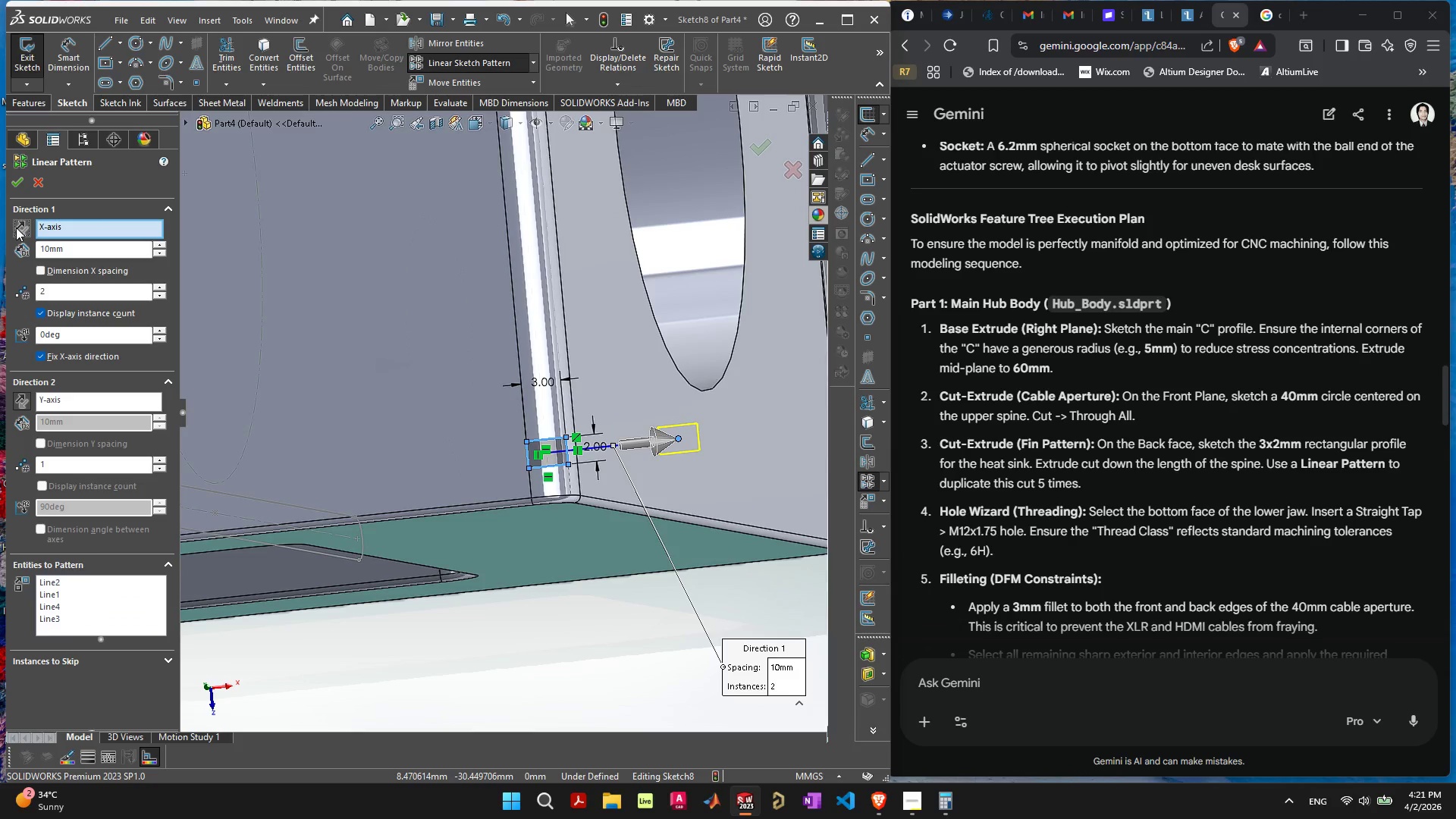 
wait(10.39)
 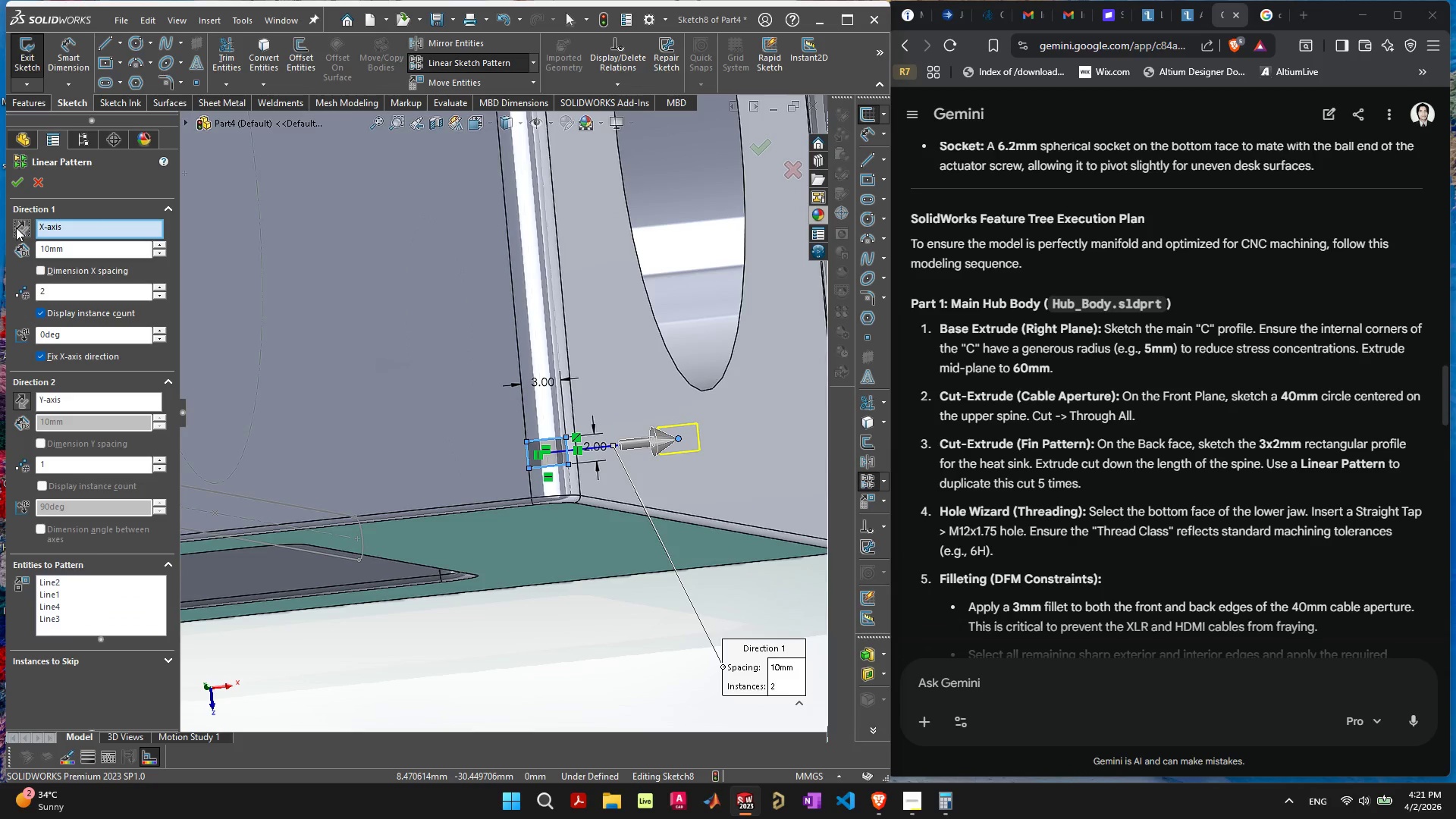 
left_click([158, 462])
 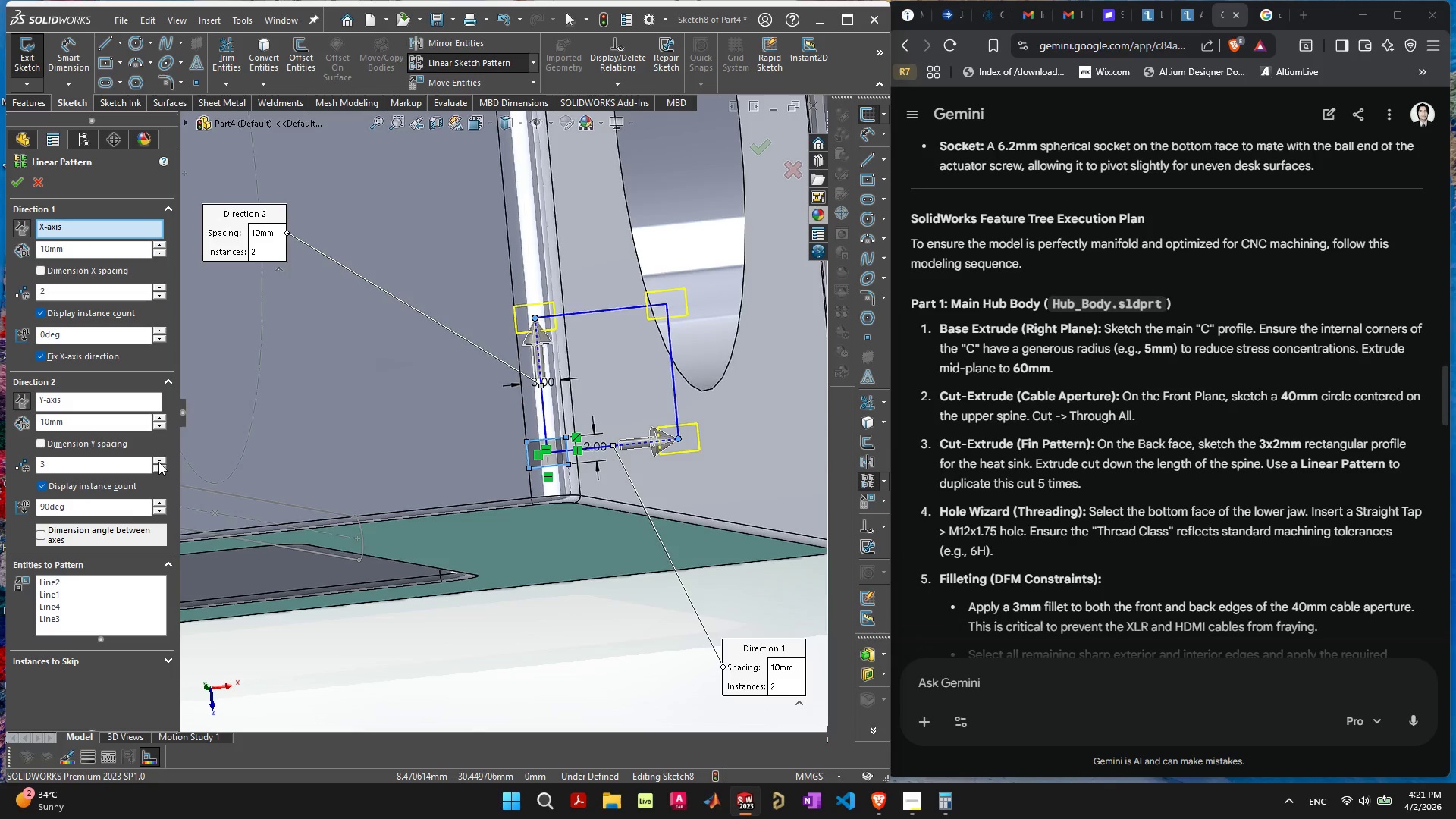 
double_click([158, 462])
 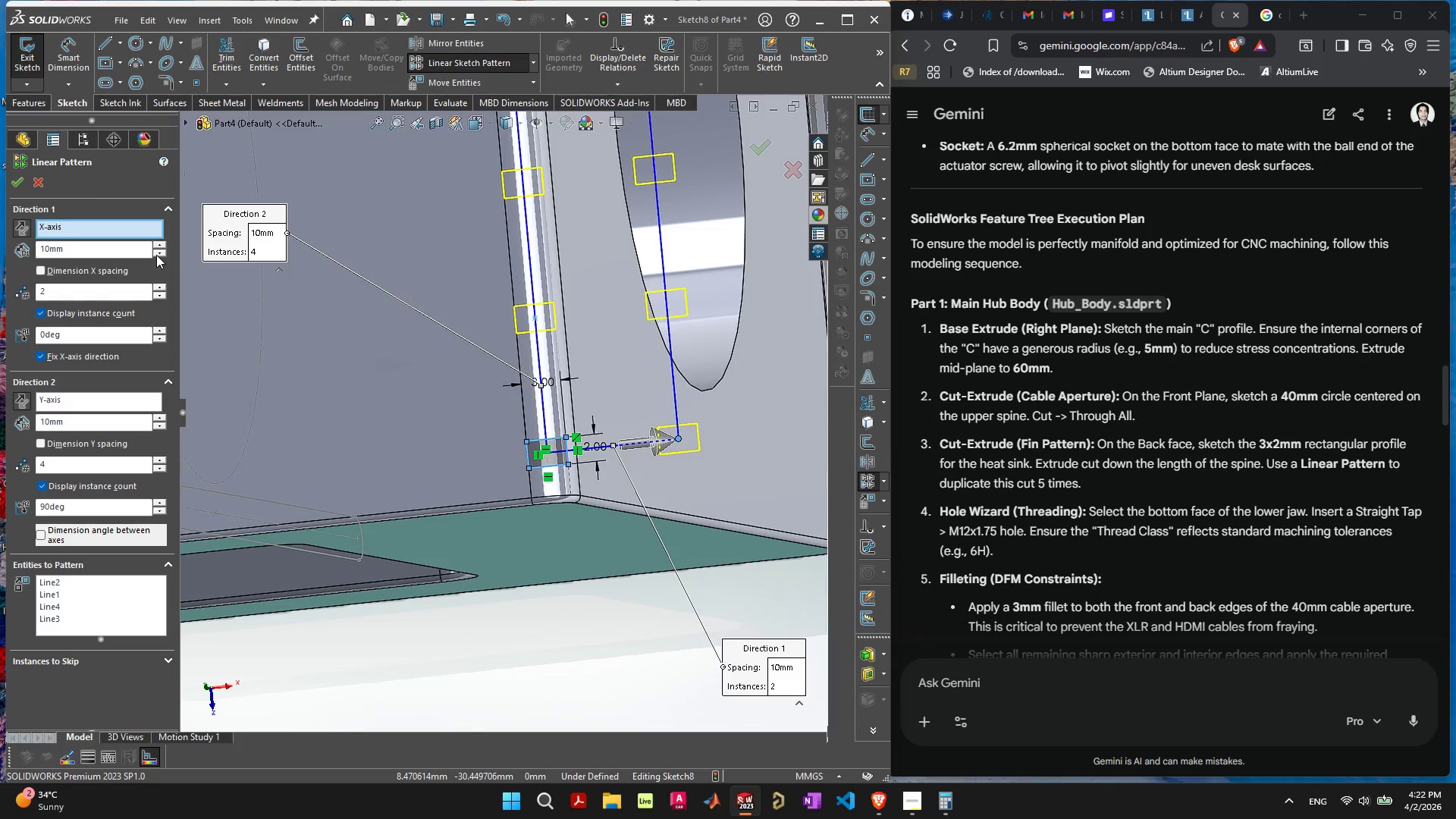 
left_click([156, 253])
 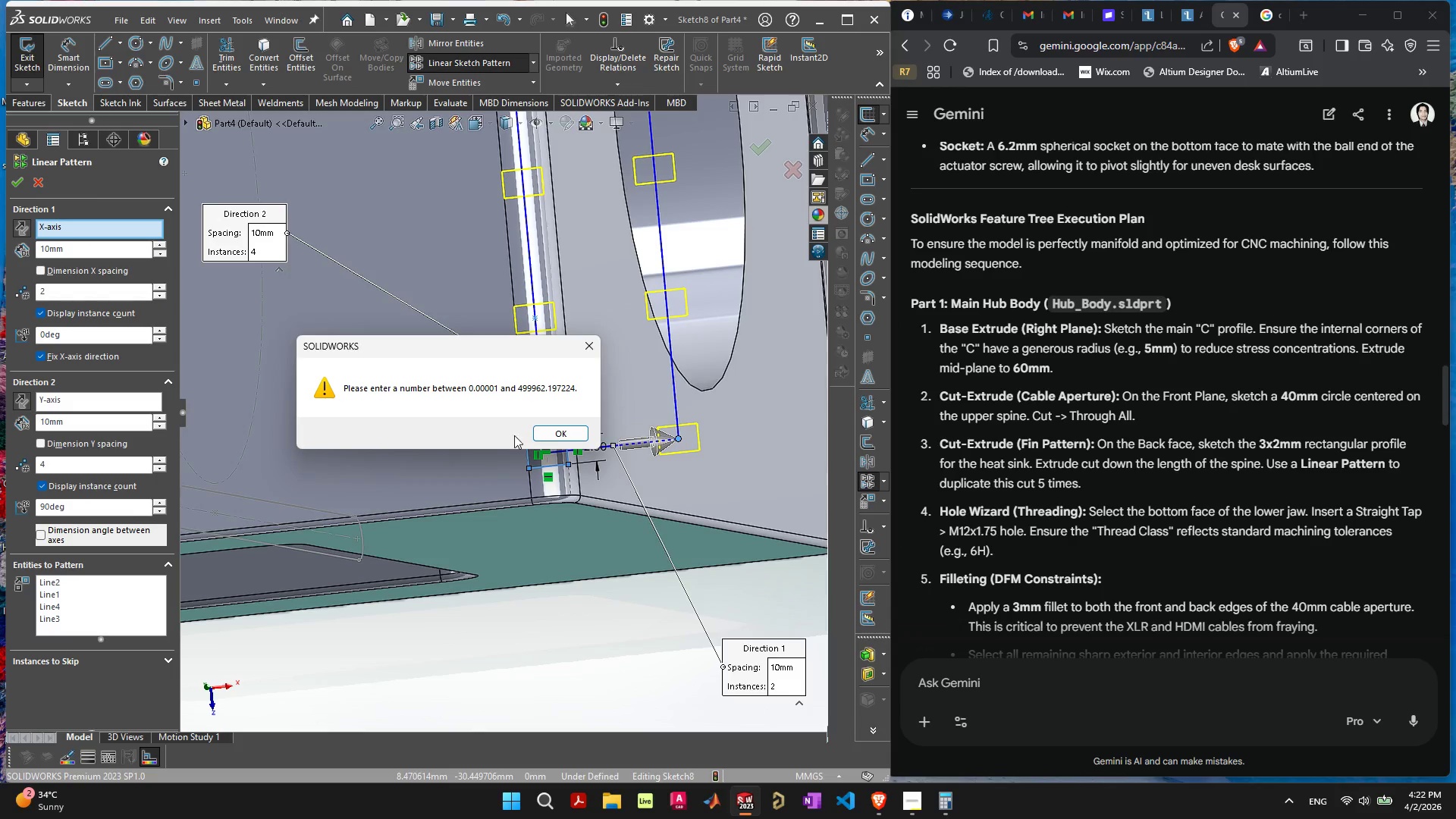 
left_click([537, 429])
 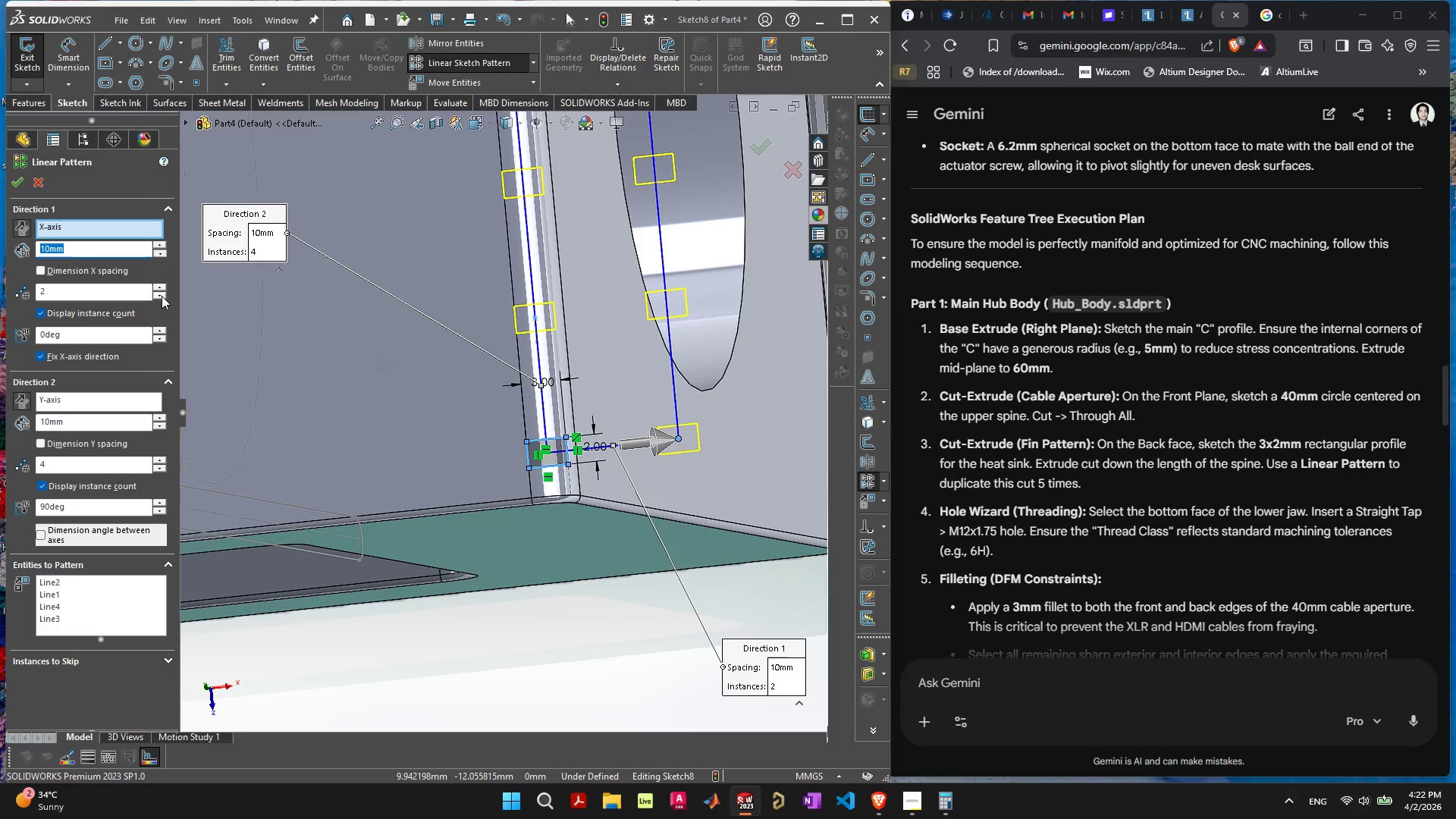 
double_click([161, 296])
 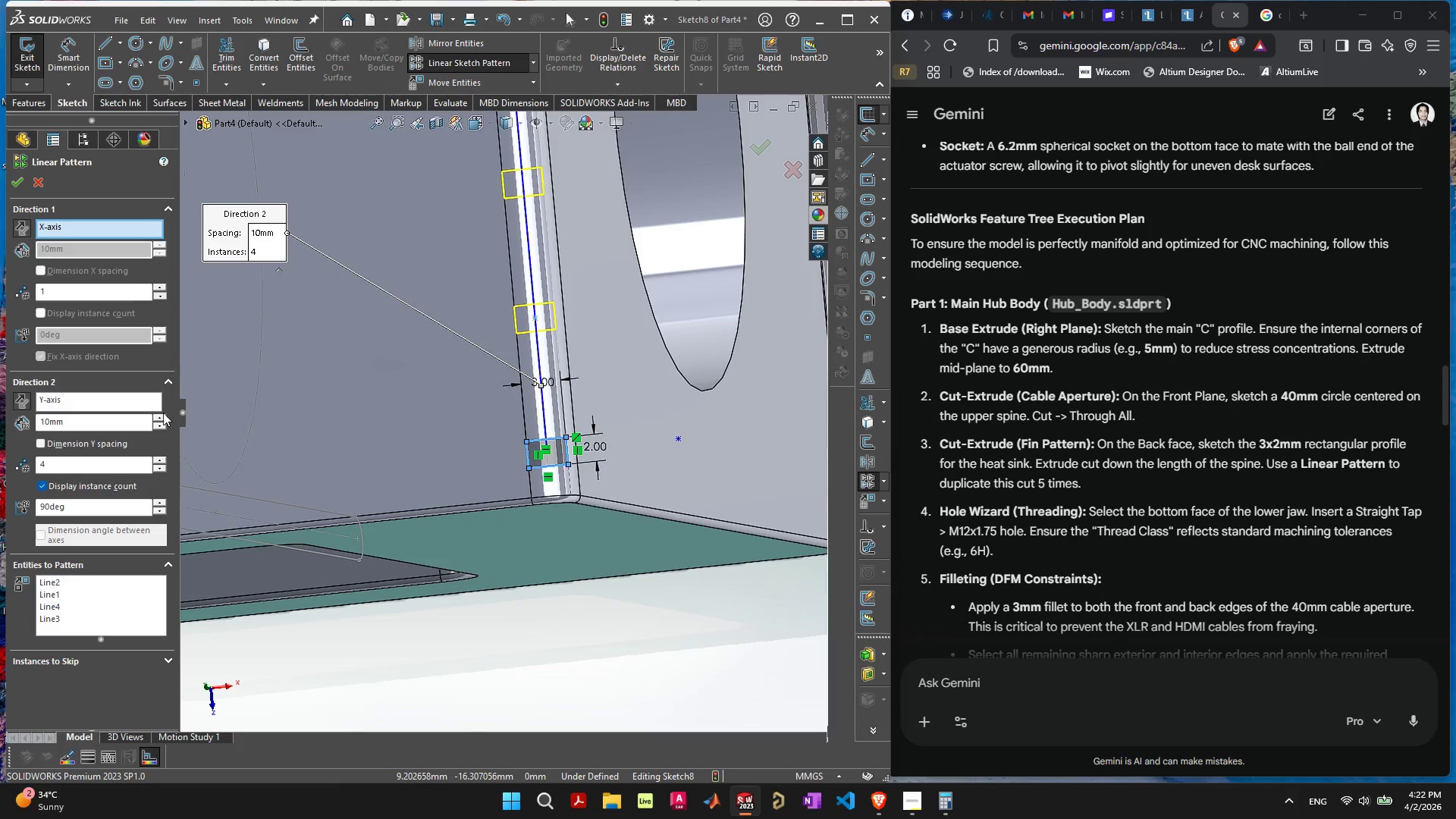 
scroll: coordinate [381, 410], scroll_direction: down, amount: 5.0
 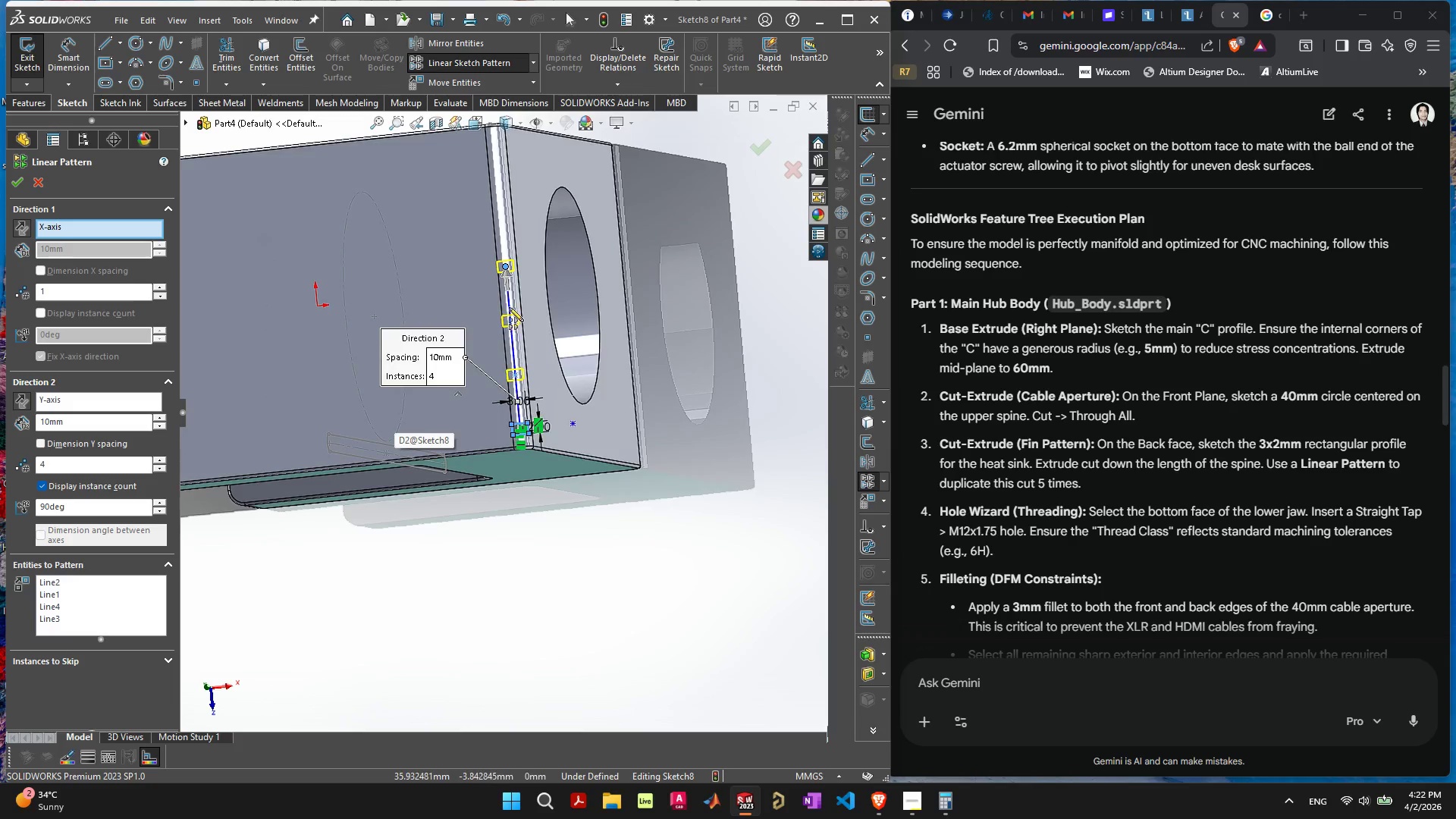 
scroll: coordinate [511, 305], scroll_direction: up, amount: 3.0
 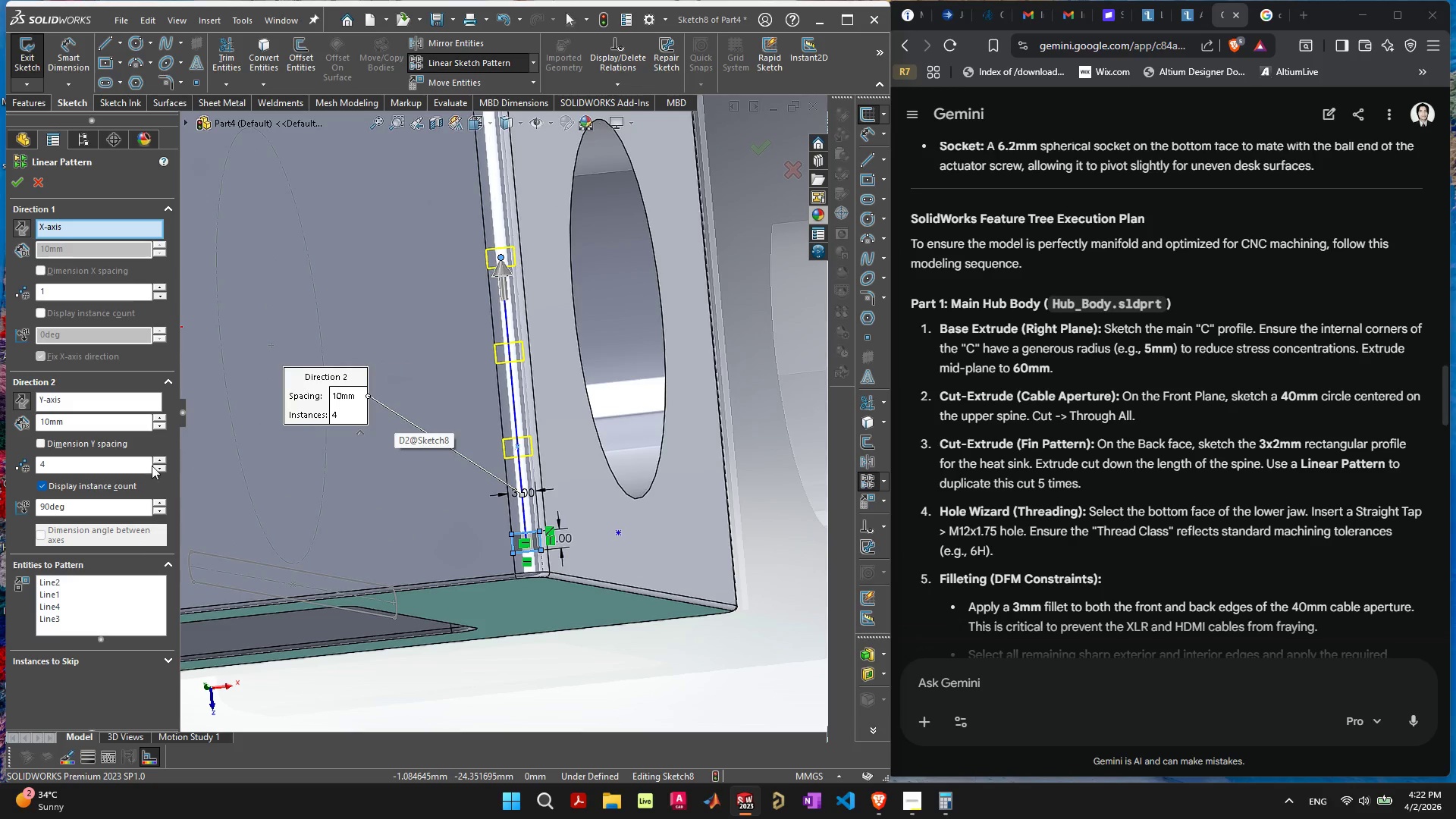 
left_click([158, 458])
 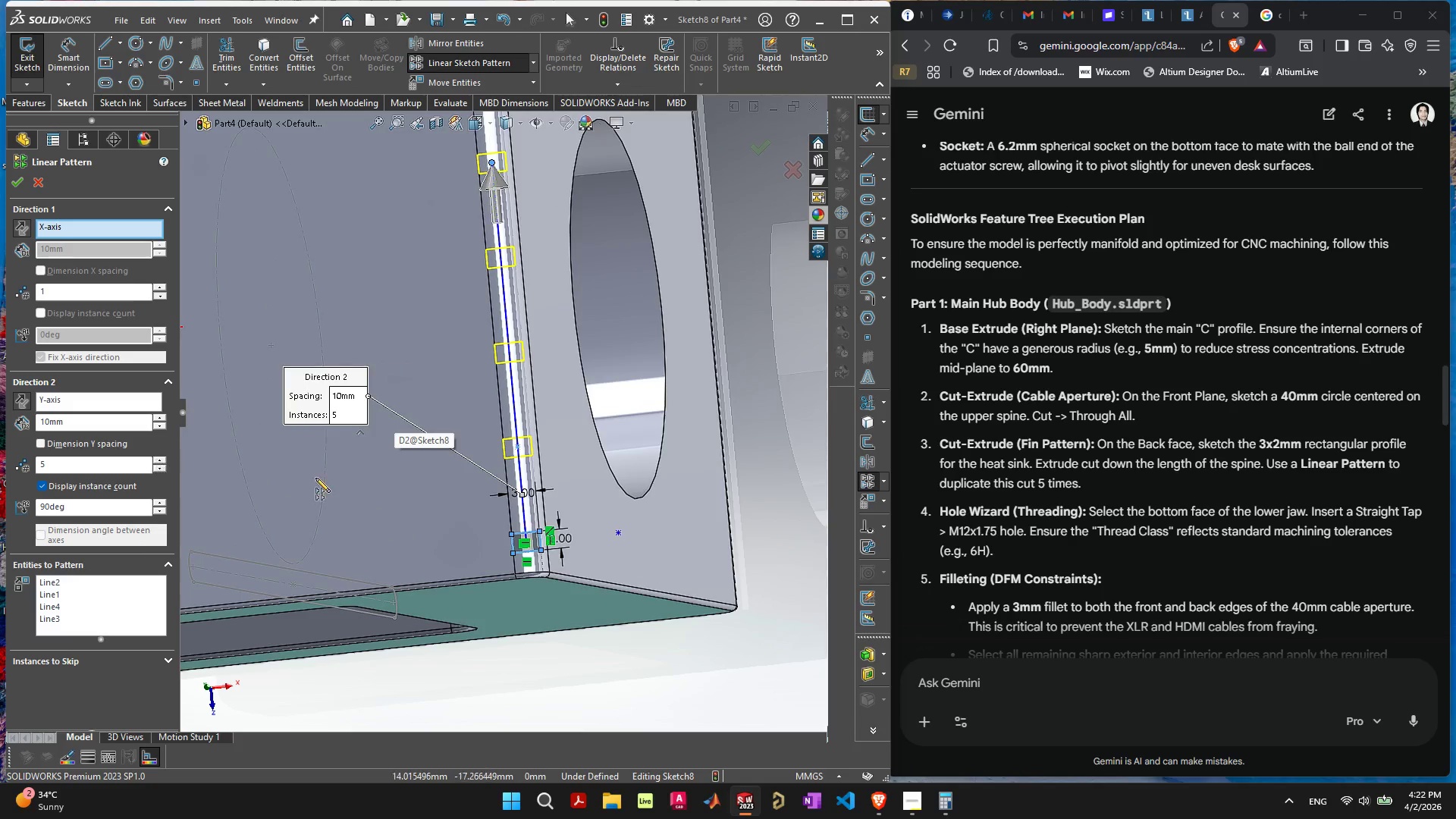 
scroll: coordinate [354, 487], scroll_direction: down, amount: 3.0
 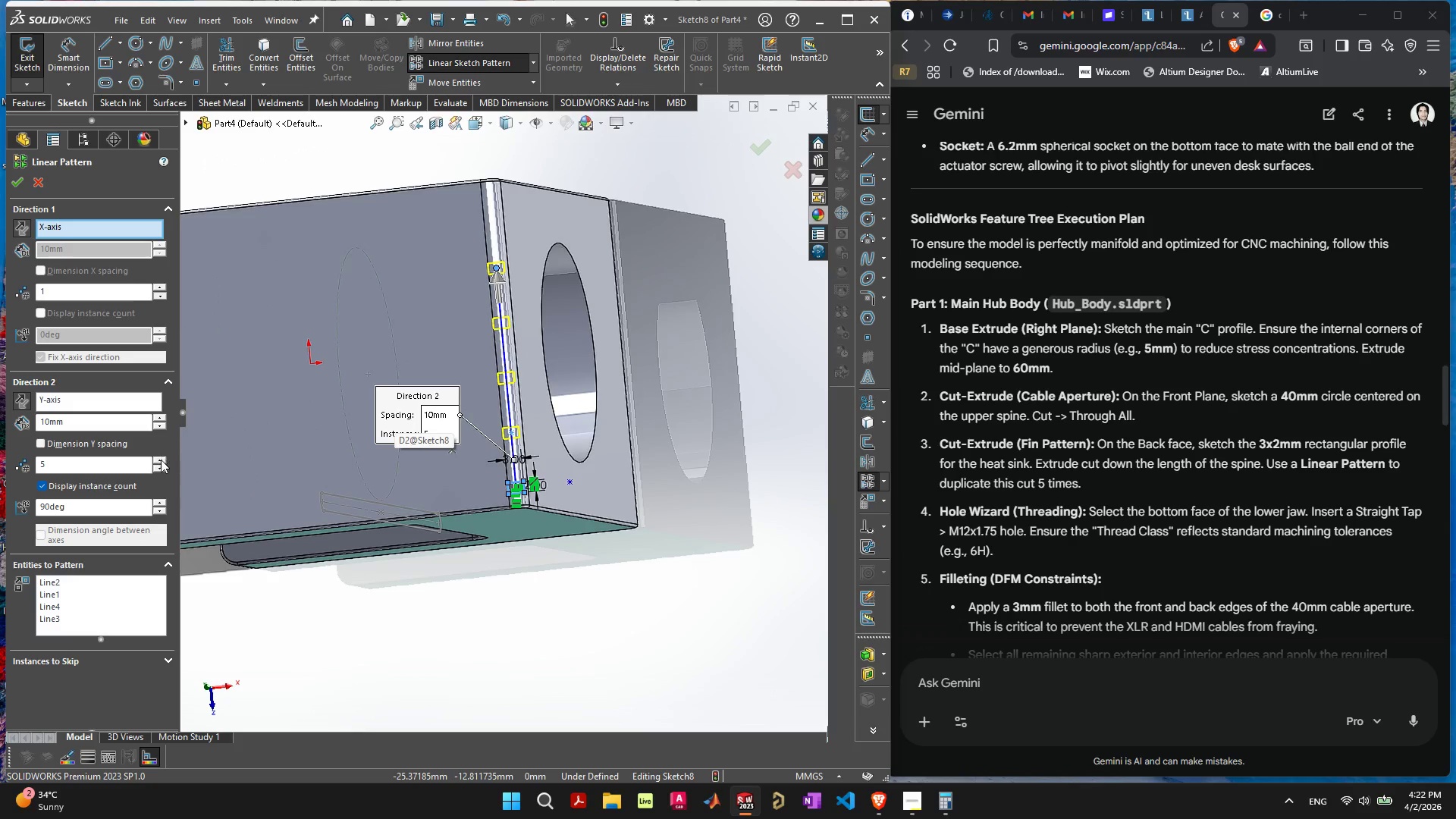 
left_click([161, 462])
 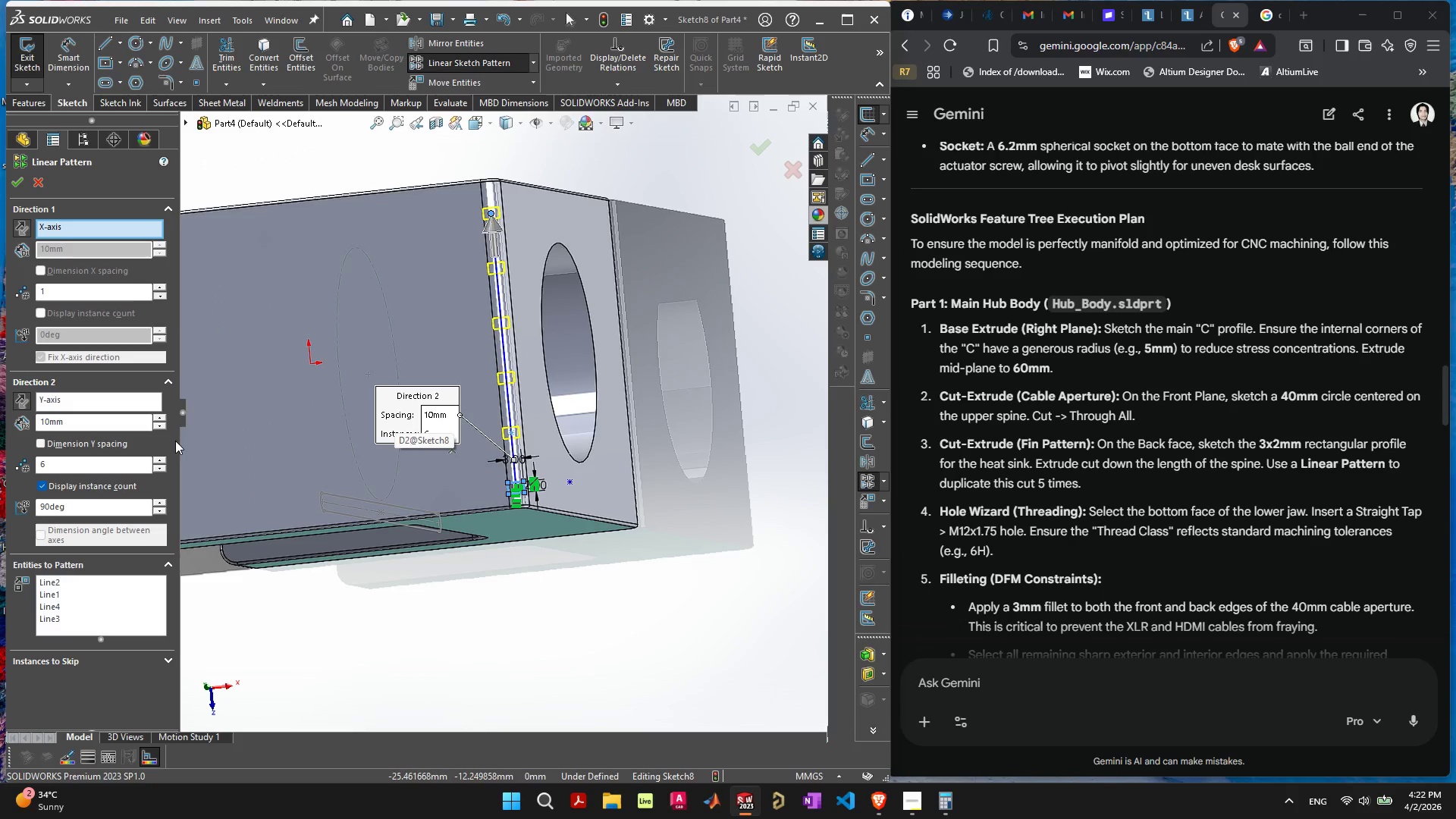 
mouse_move([190, 468])
 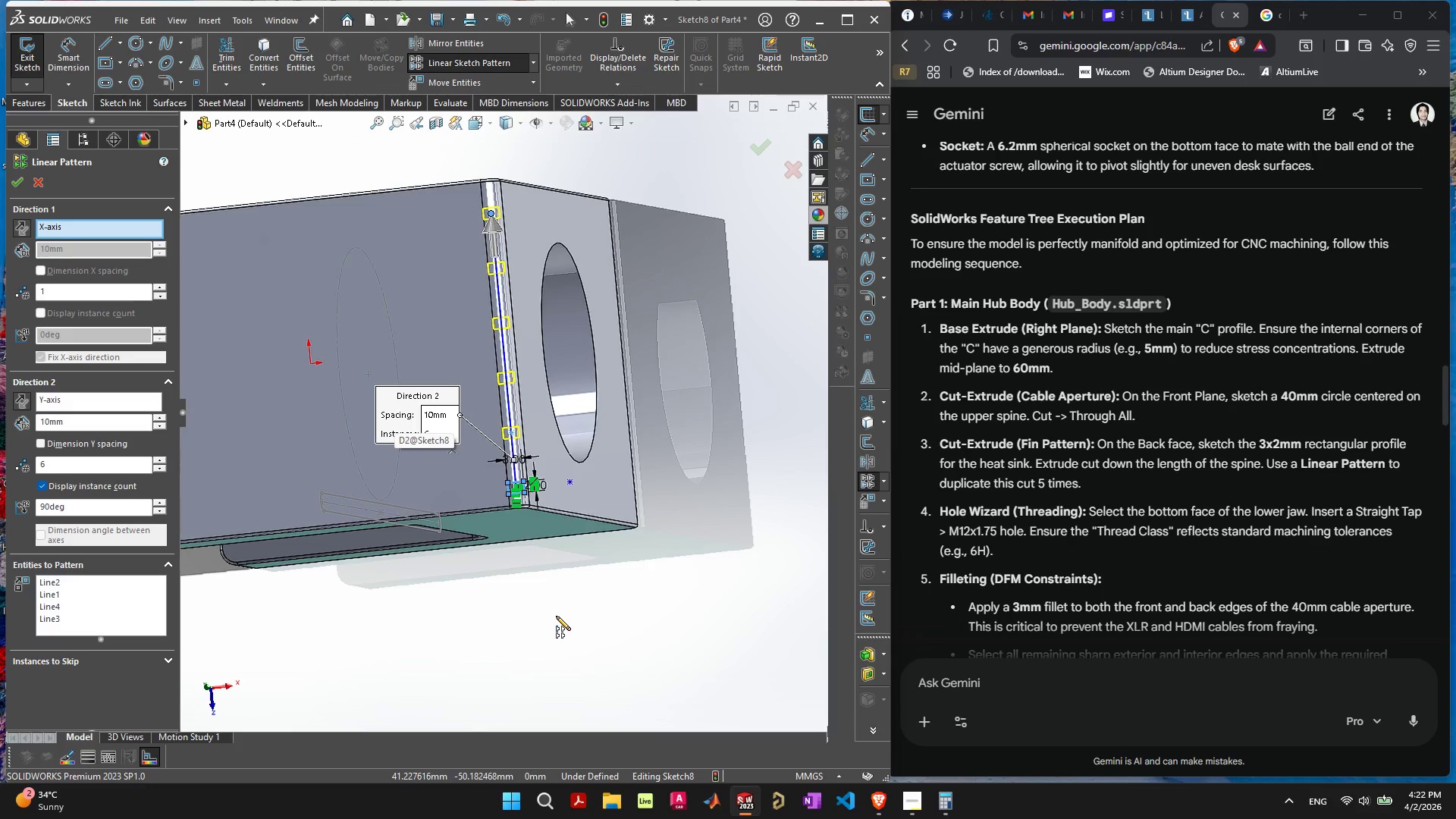 
left_click([556, 616])
 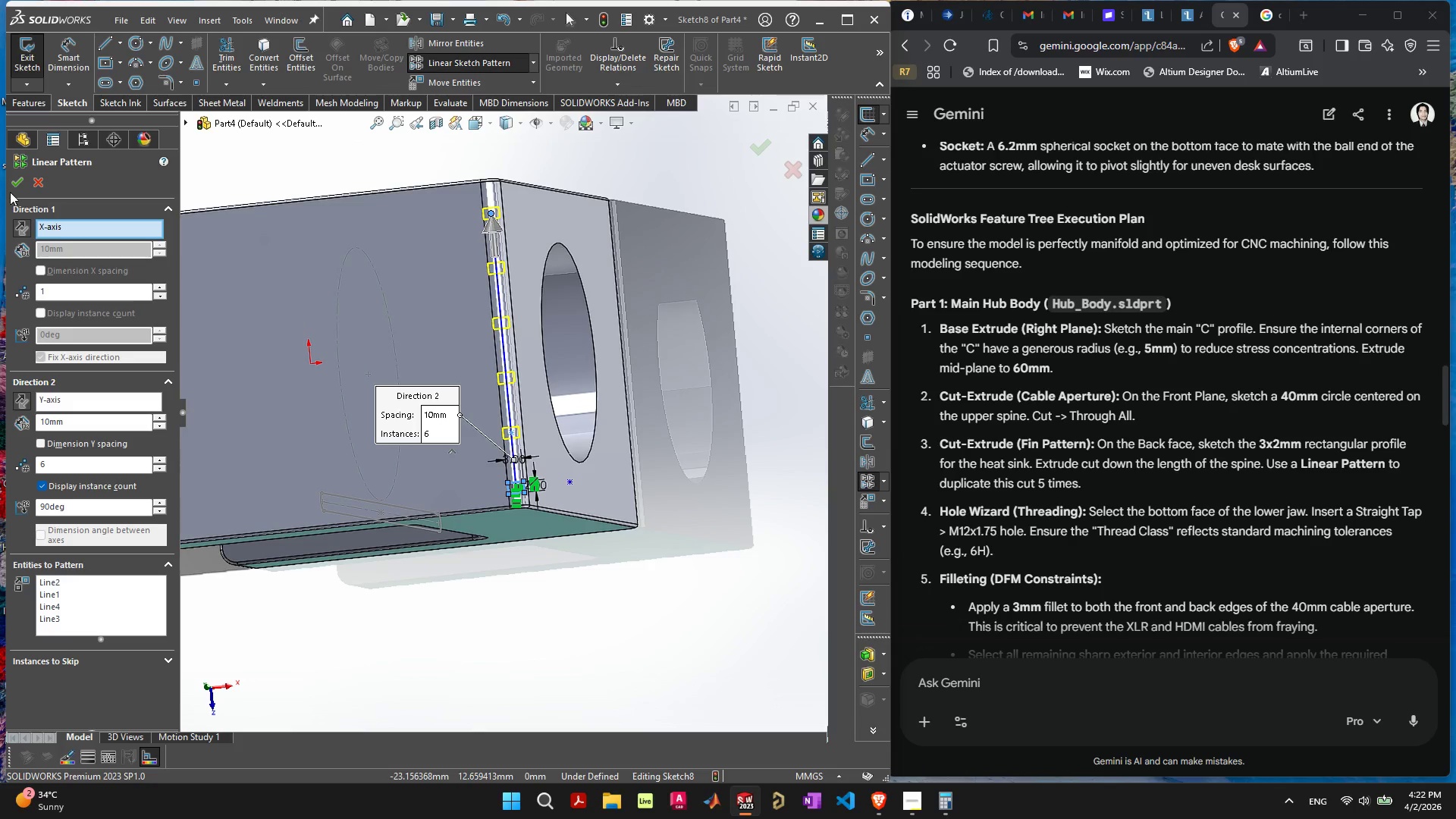 
left_click([13, 184])
 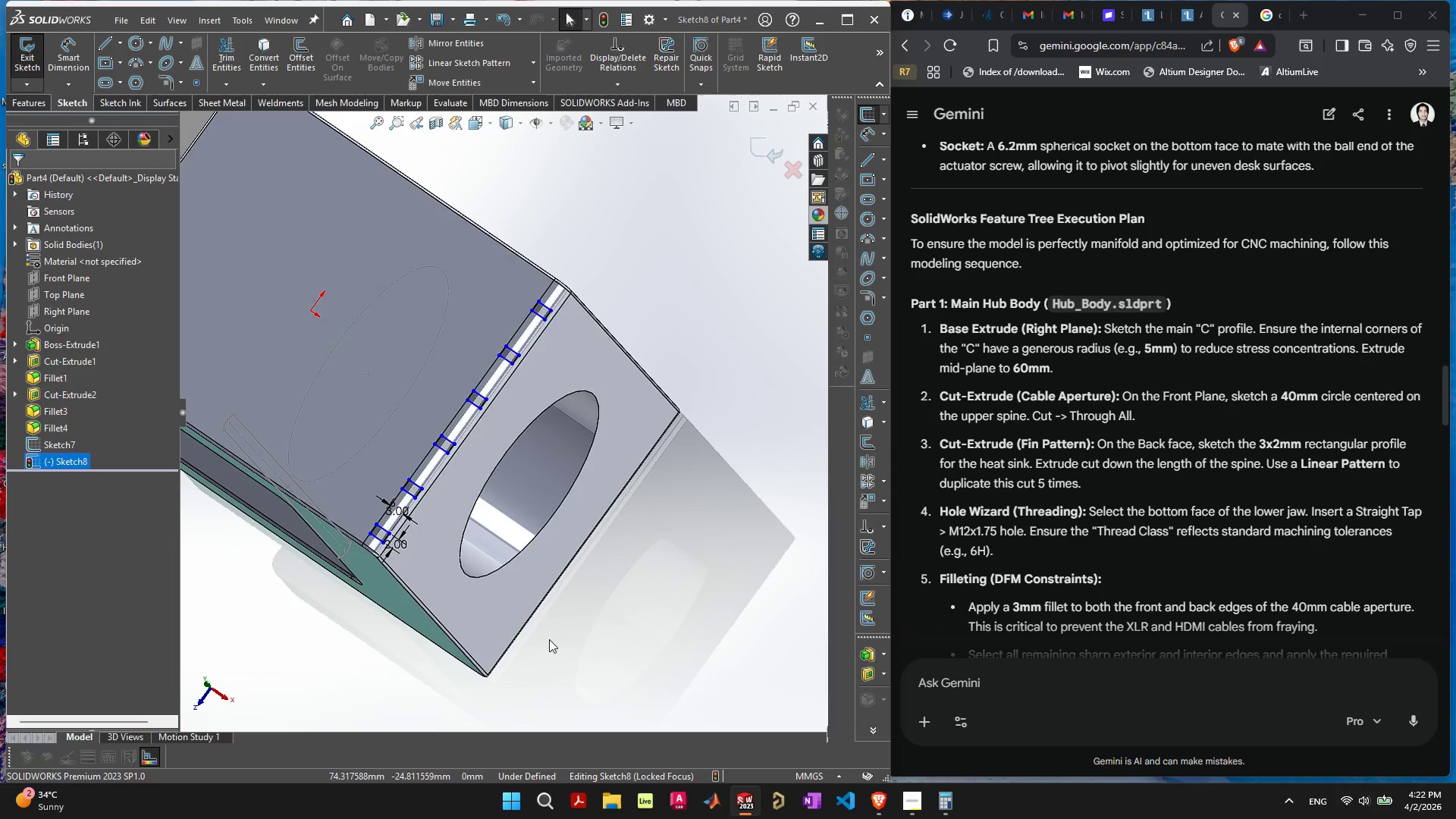 
wait(10.55)
 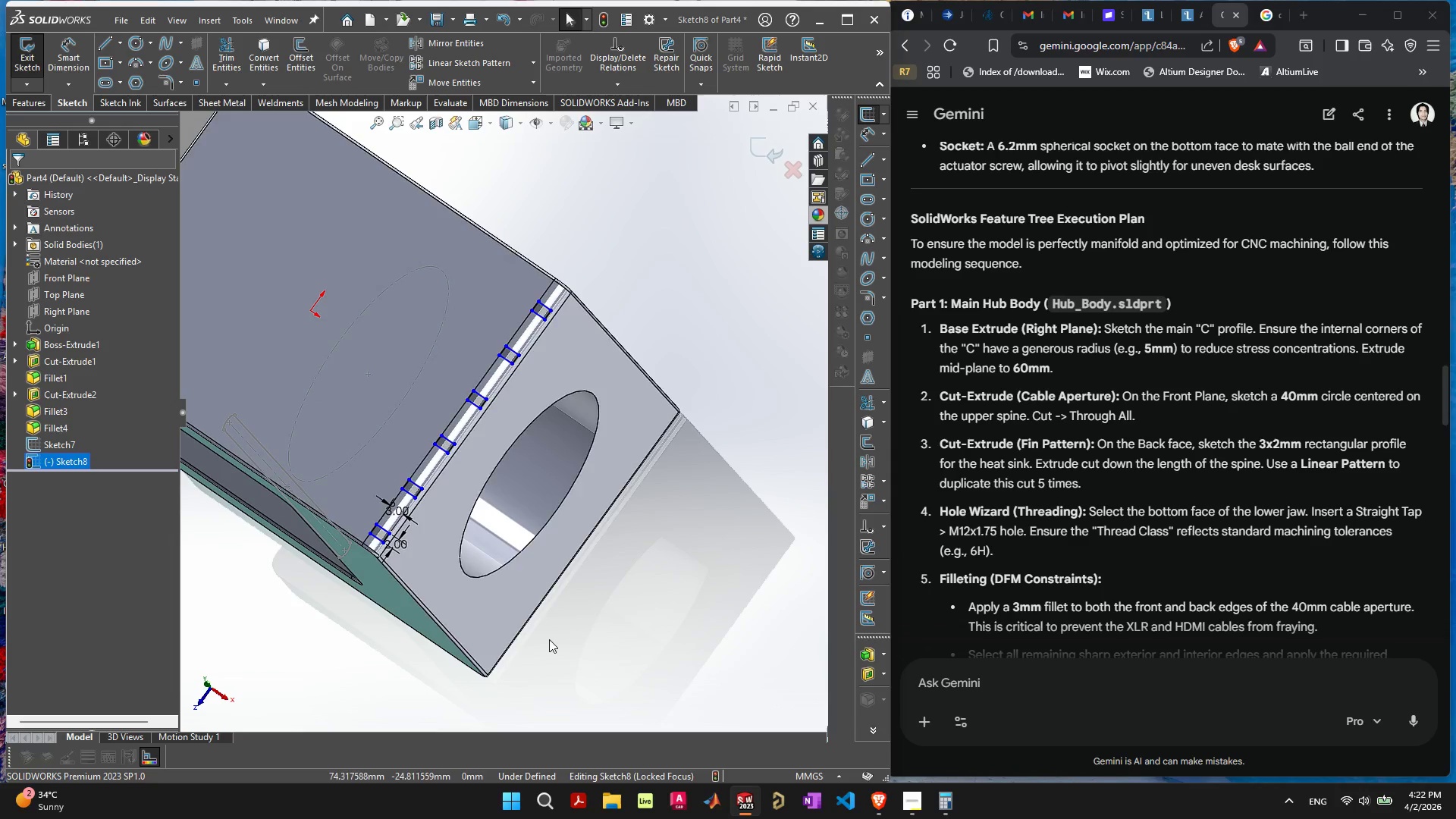 
left_click([39, 103])
 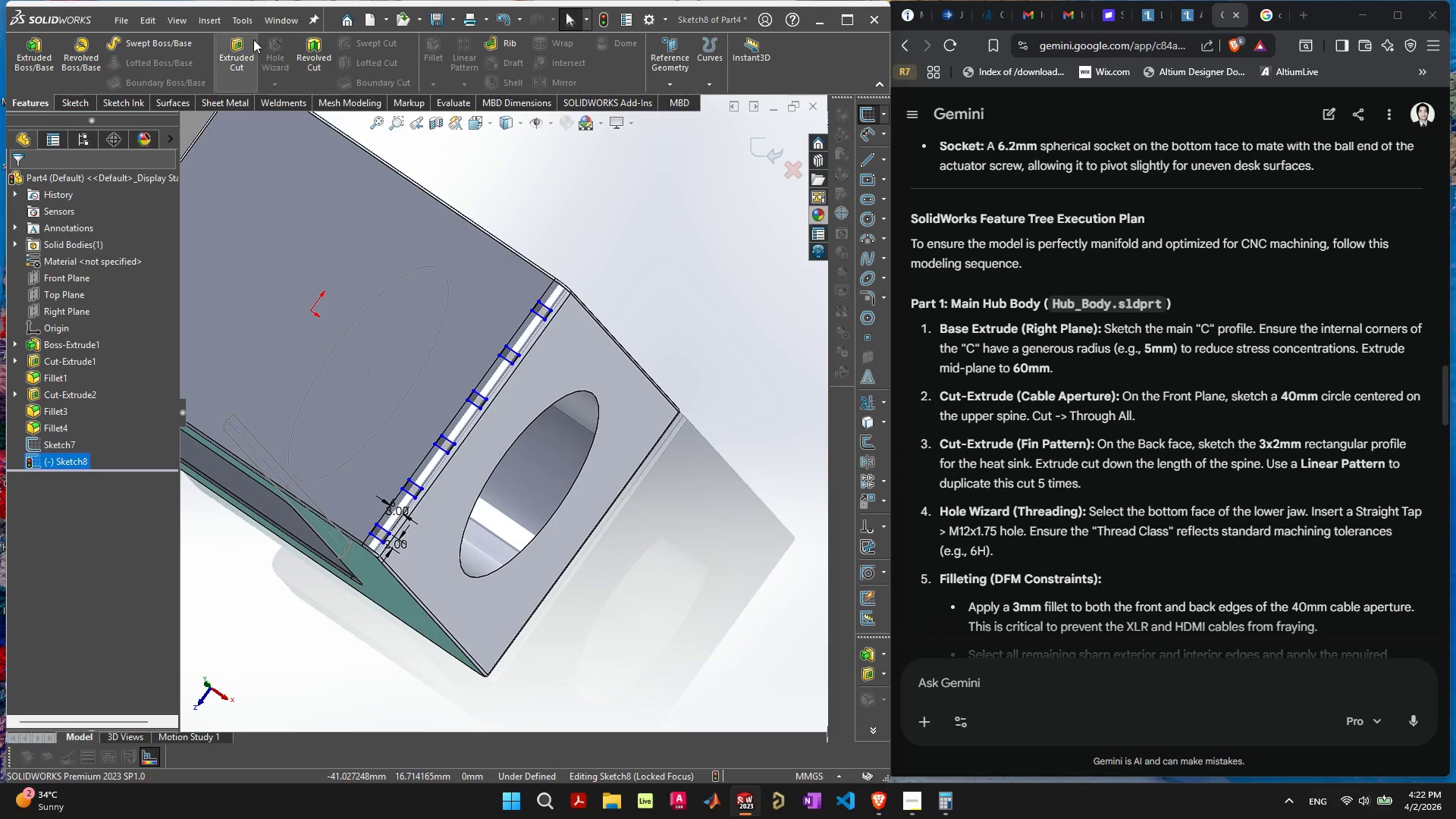 
left_click([253, 39])
 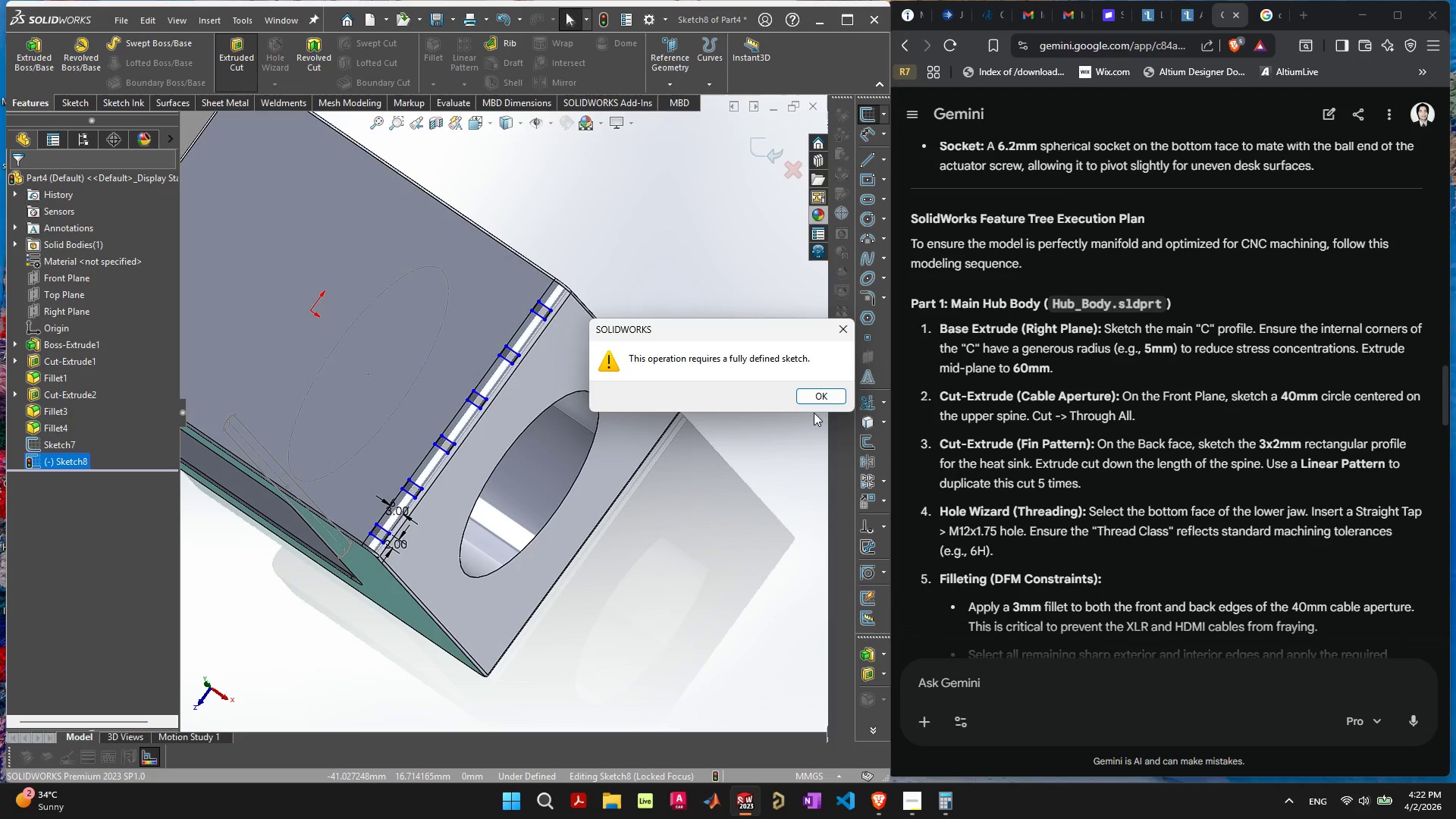 
left_click([814, 397])
 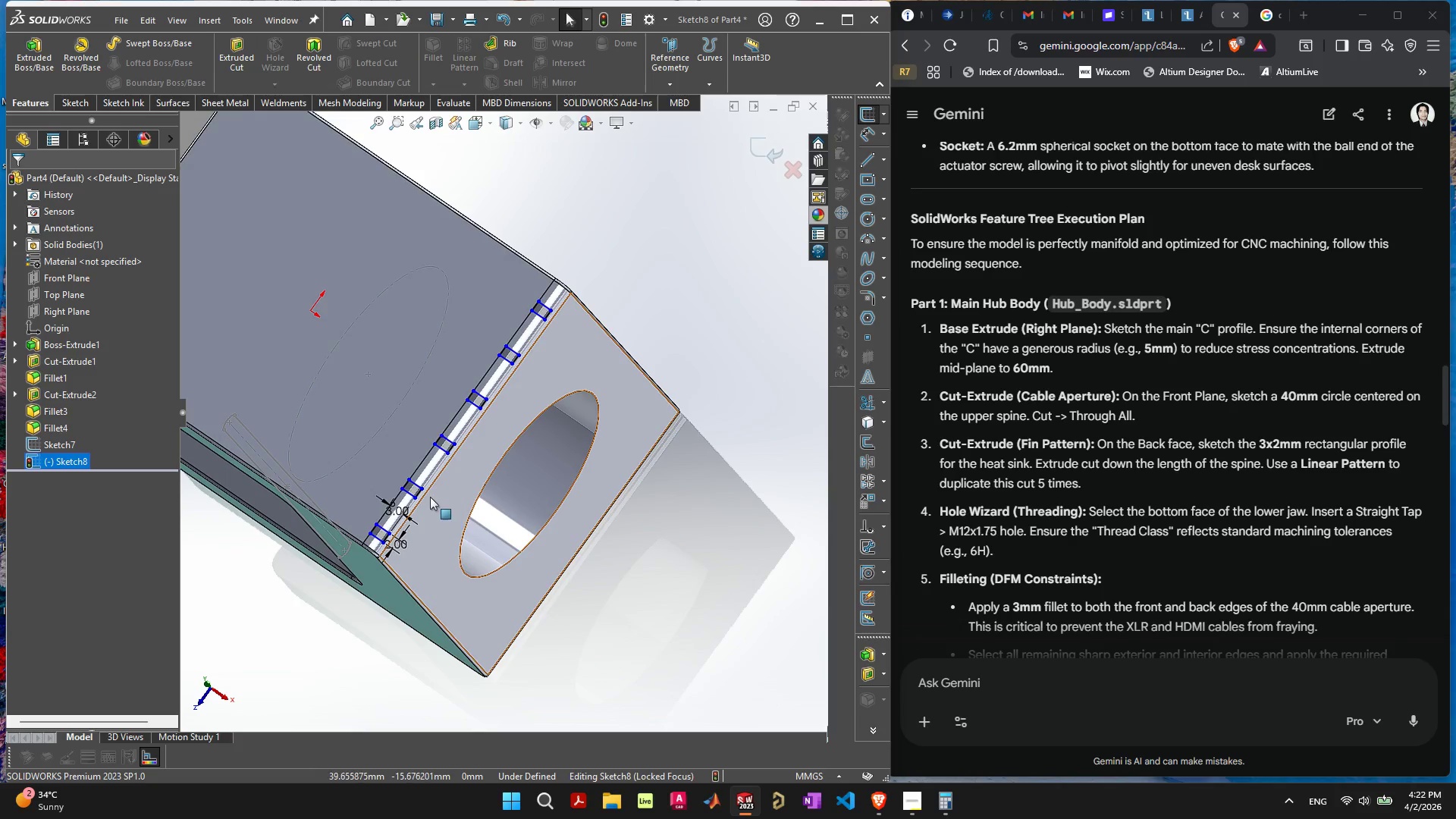 
scroll: coordinate [444, 500], scroll_direction: up, amount: 4.0
 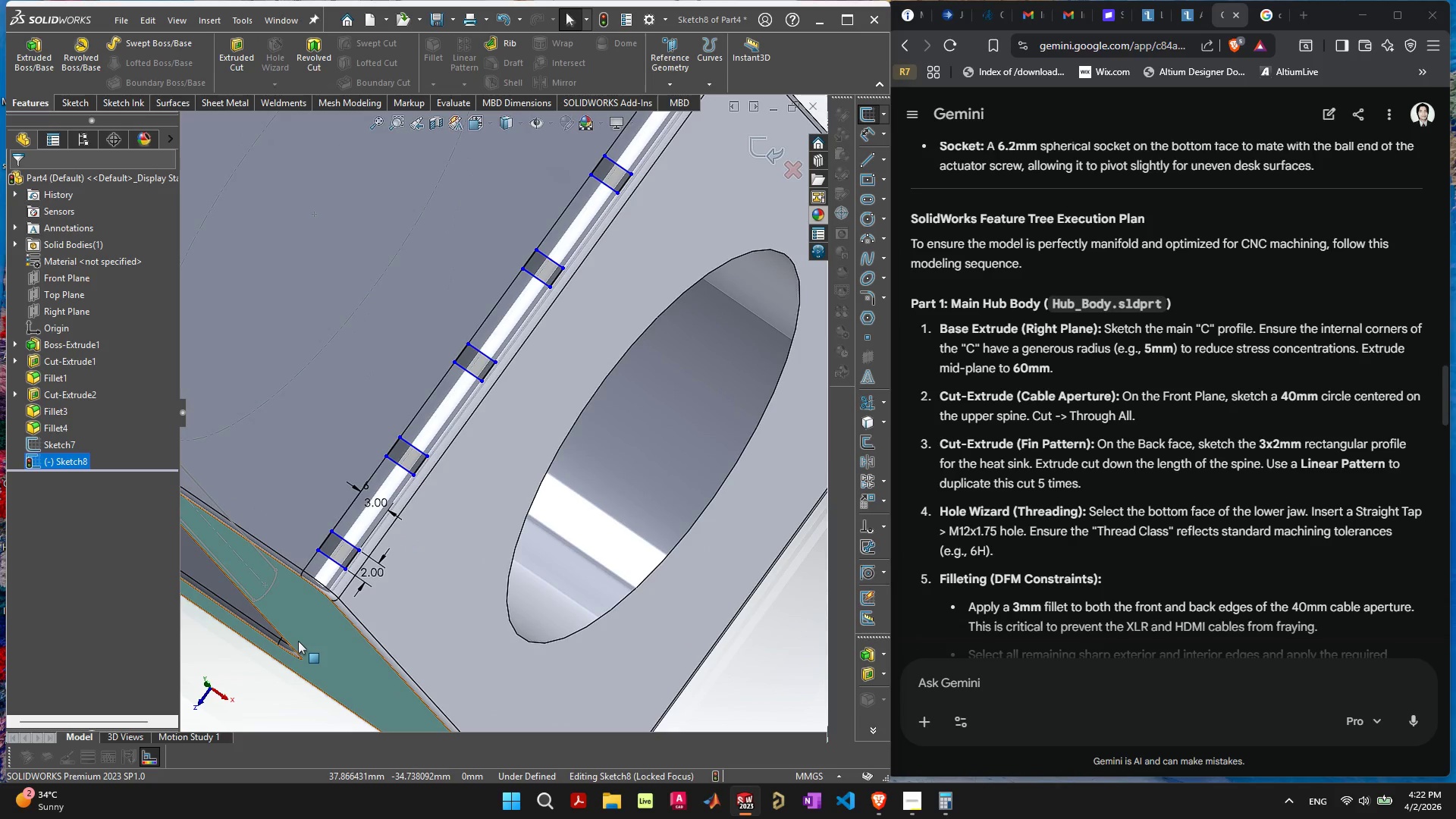 
scroll: coordinate [458, 551], scroll_direction: down, amount: 2.0
 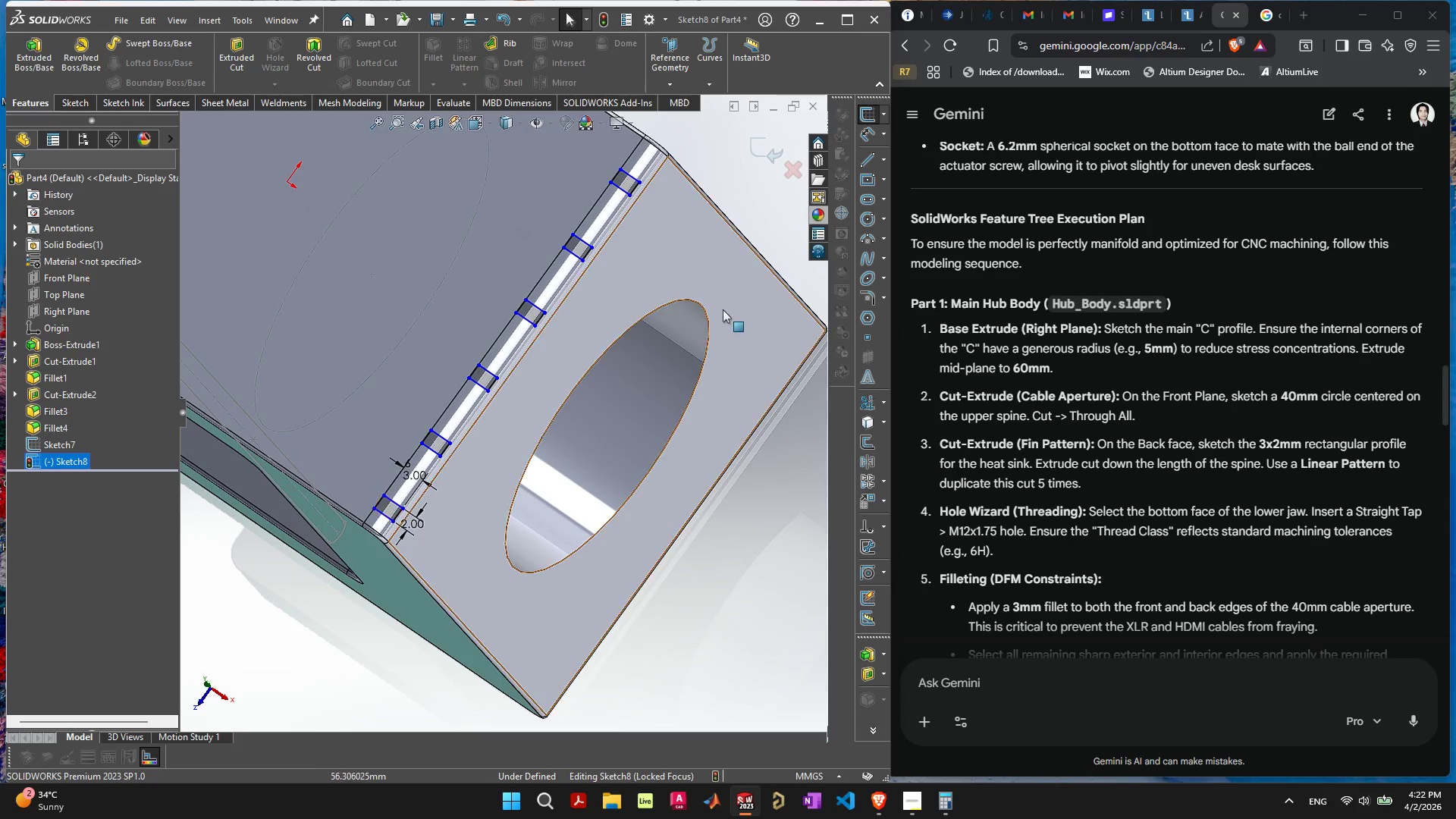 
wait(9.34)
 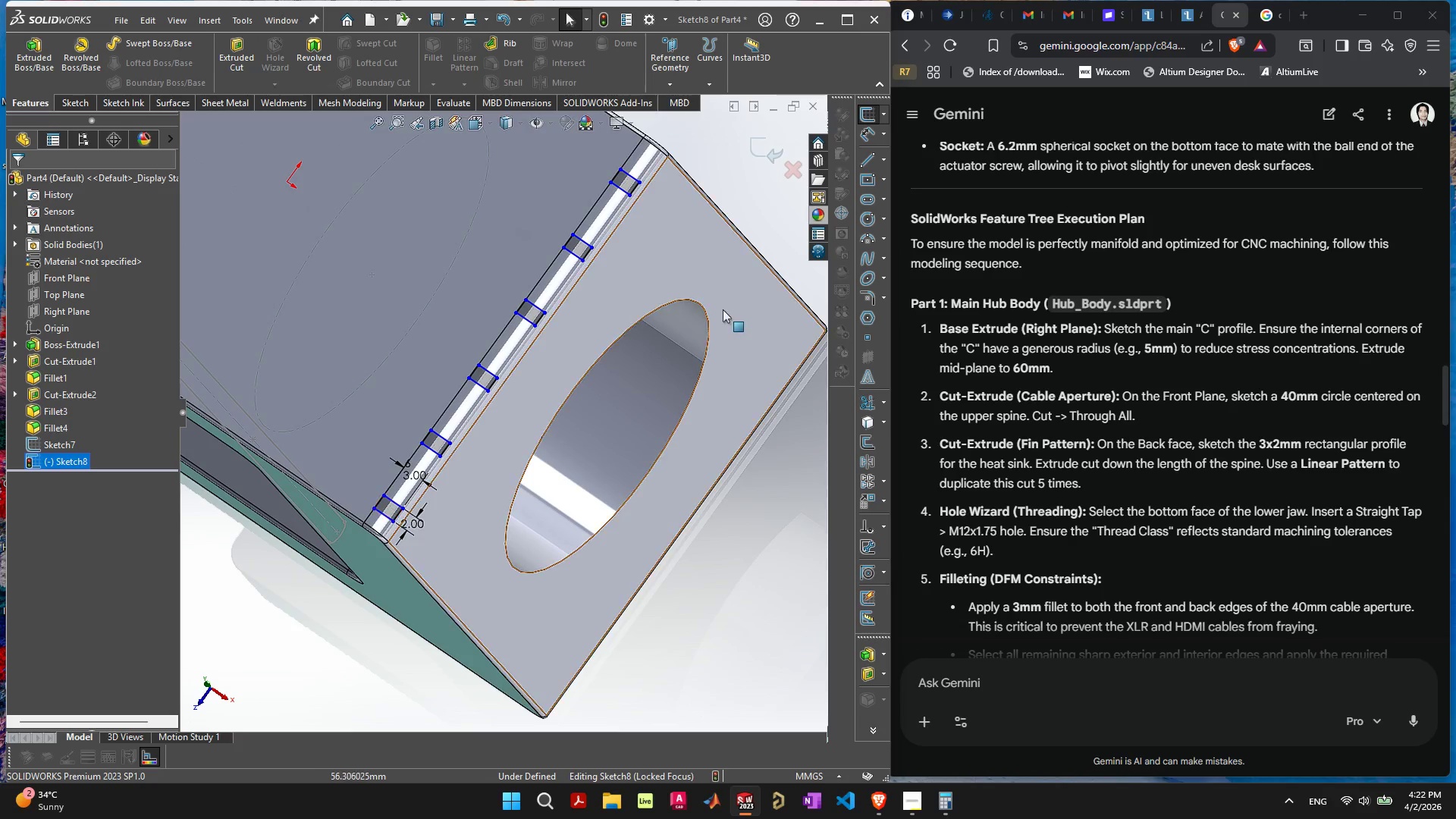 
left_click([395, 522])
 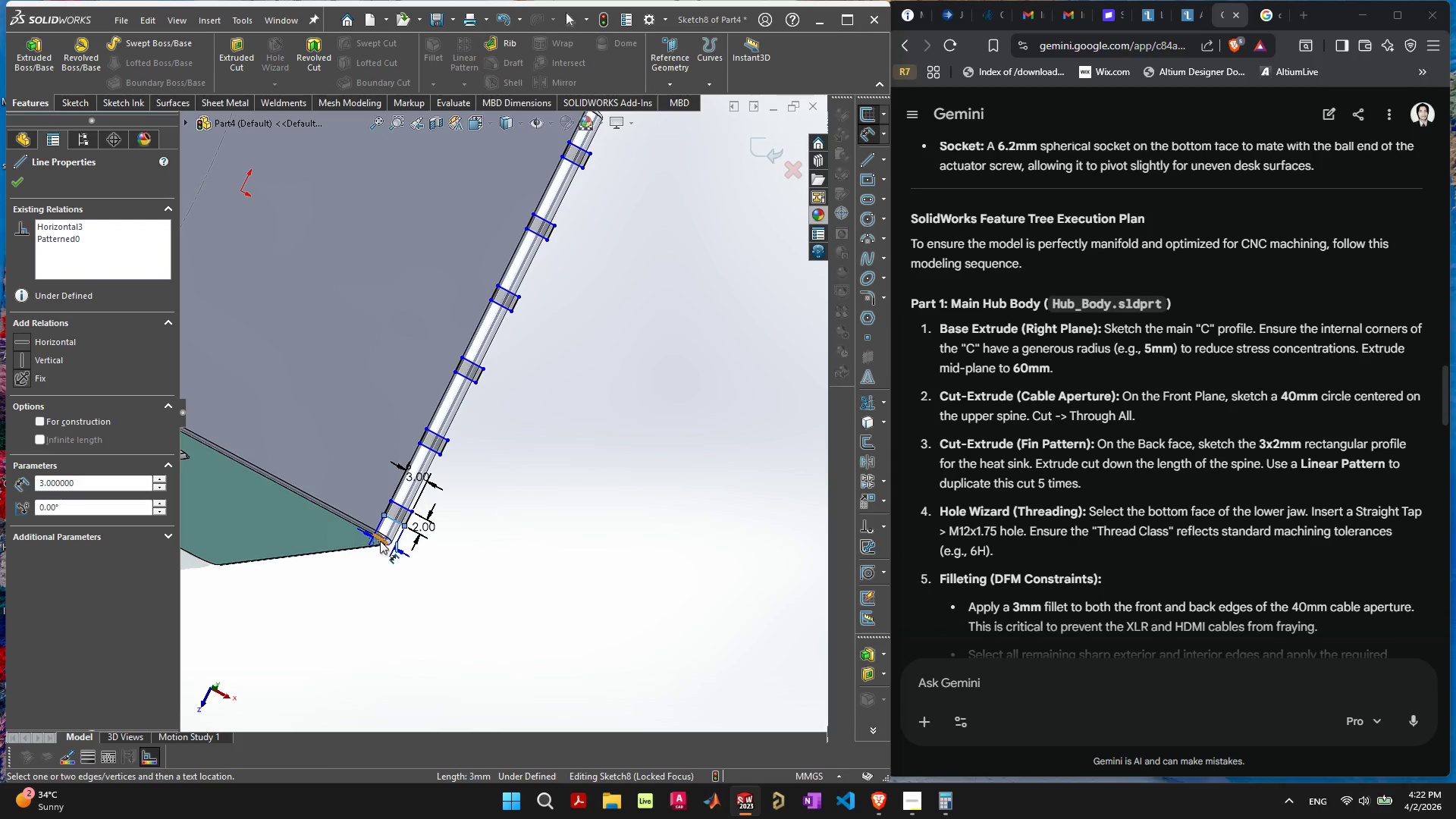 
left_click([380, 541])
 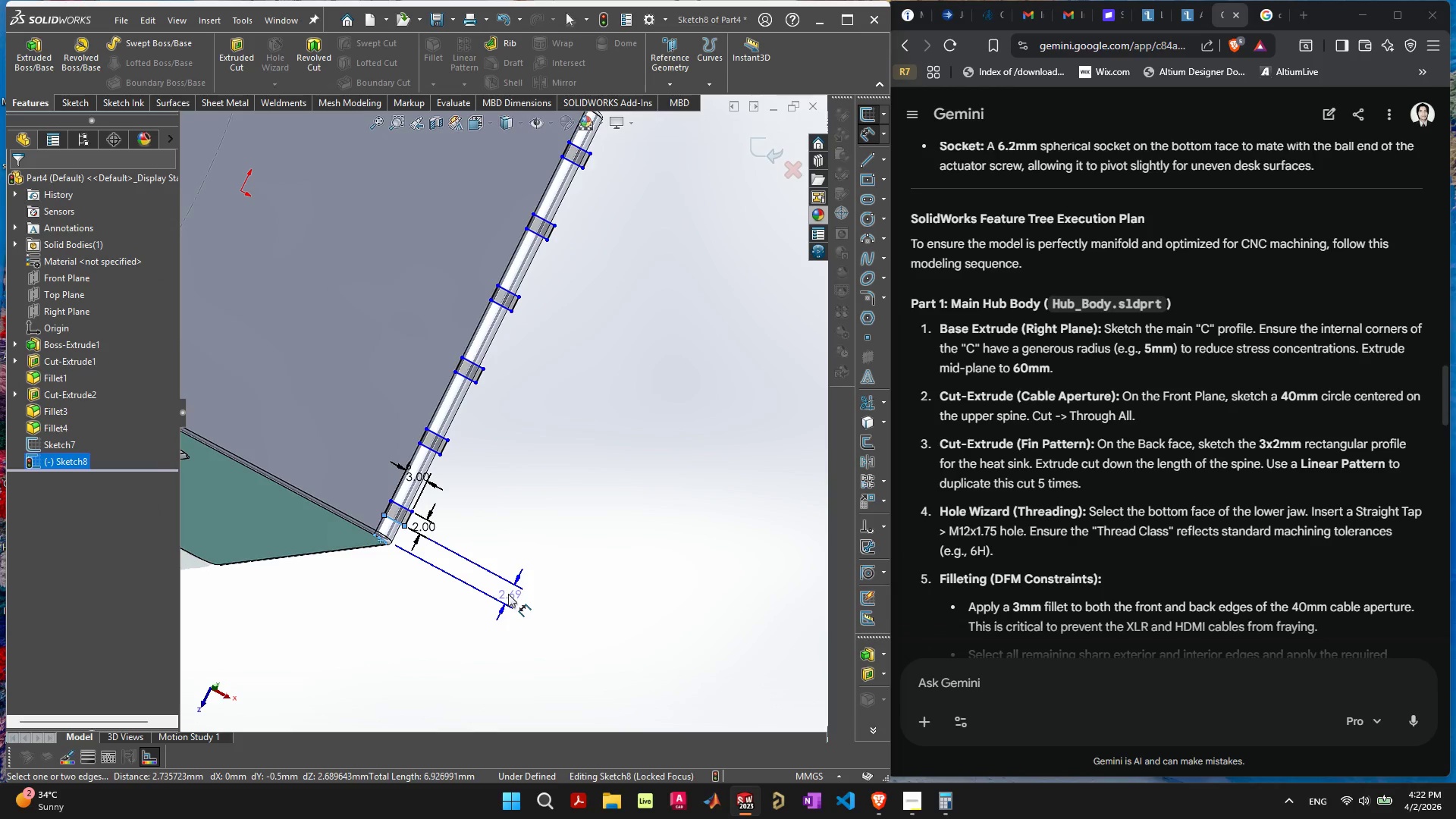 
left_click([508, 594])
 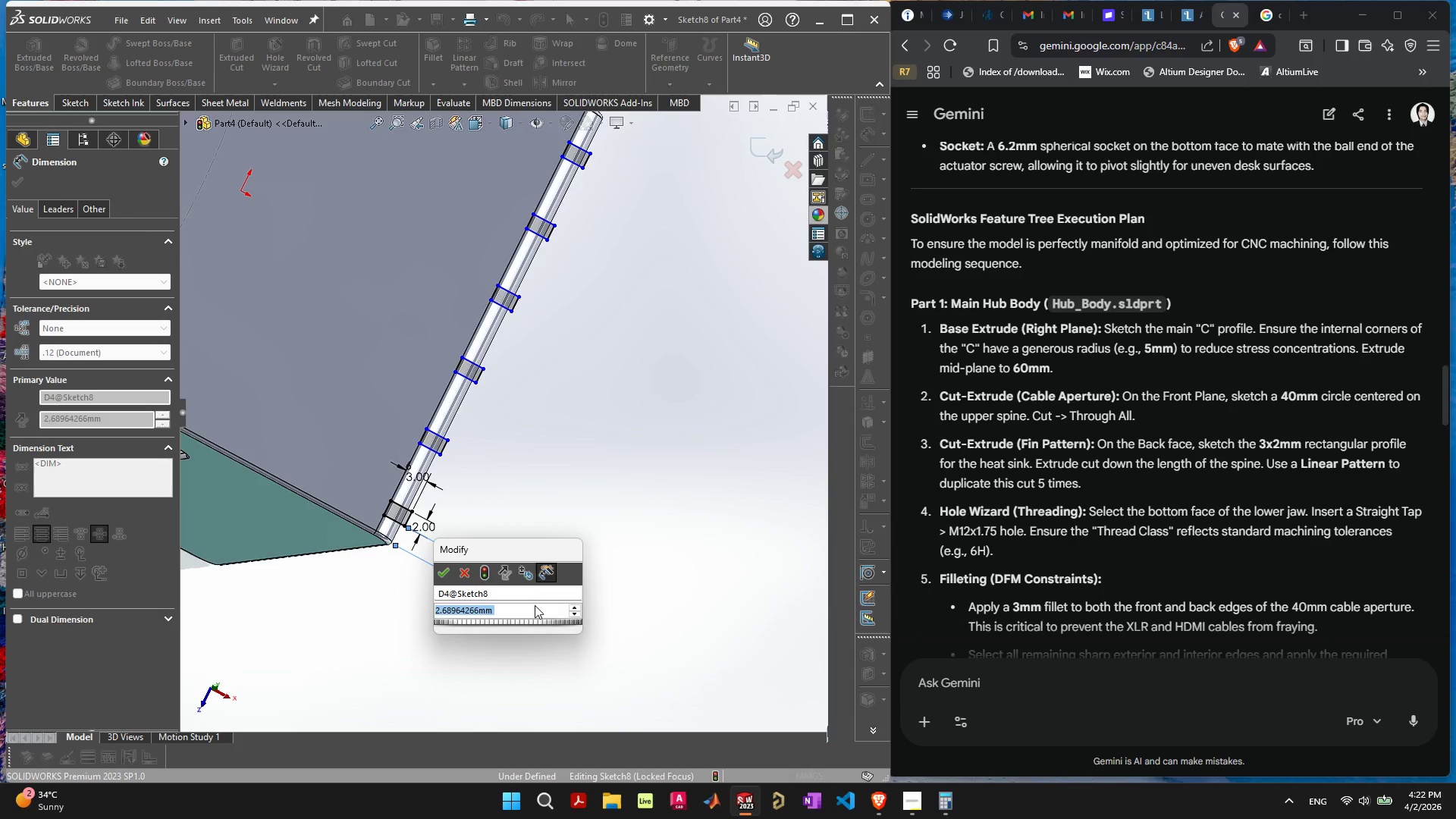 
key(3)
 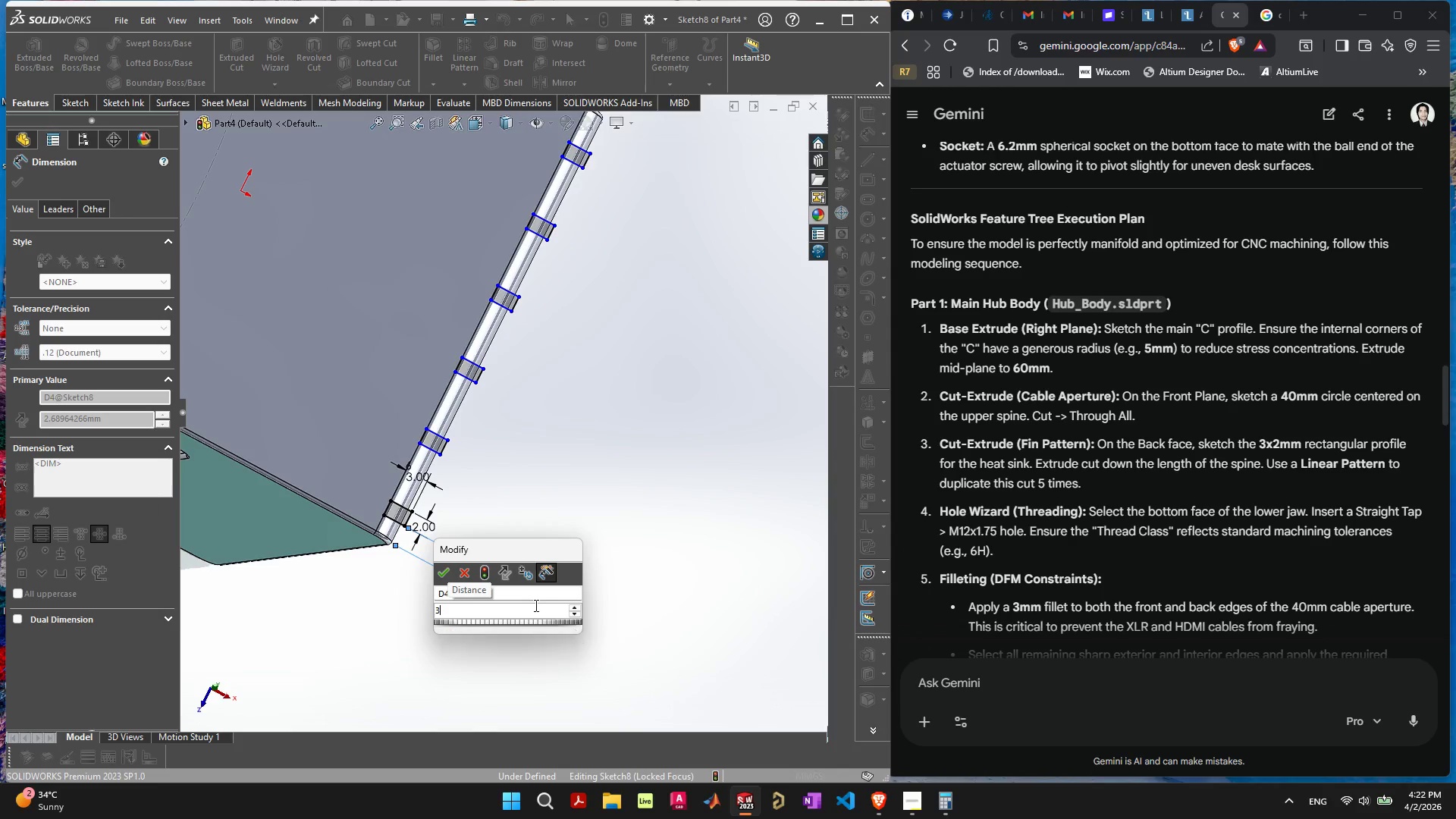 
key(Enter)
 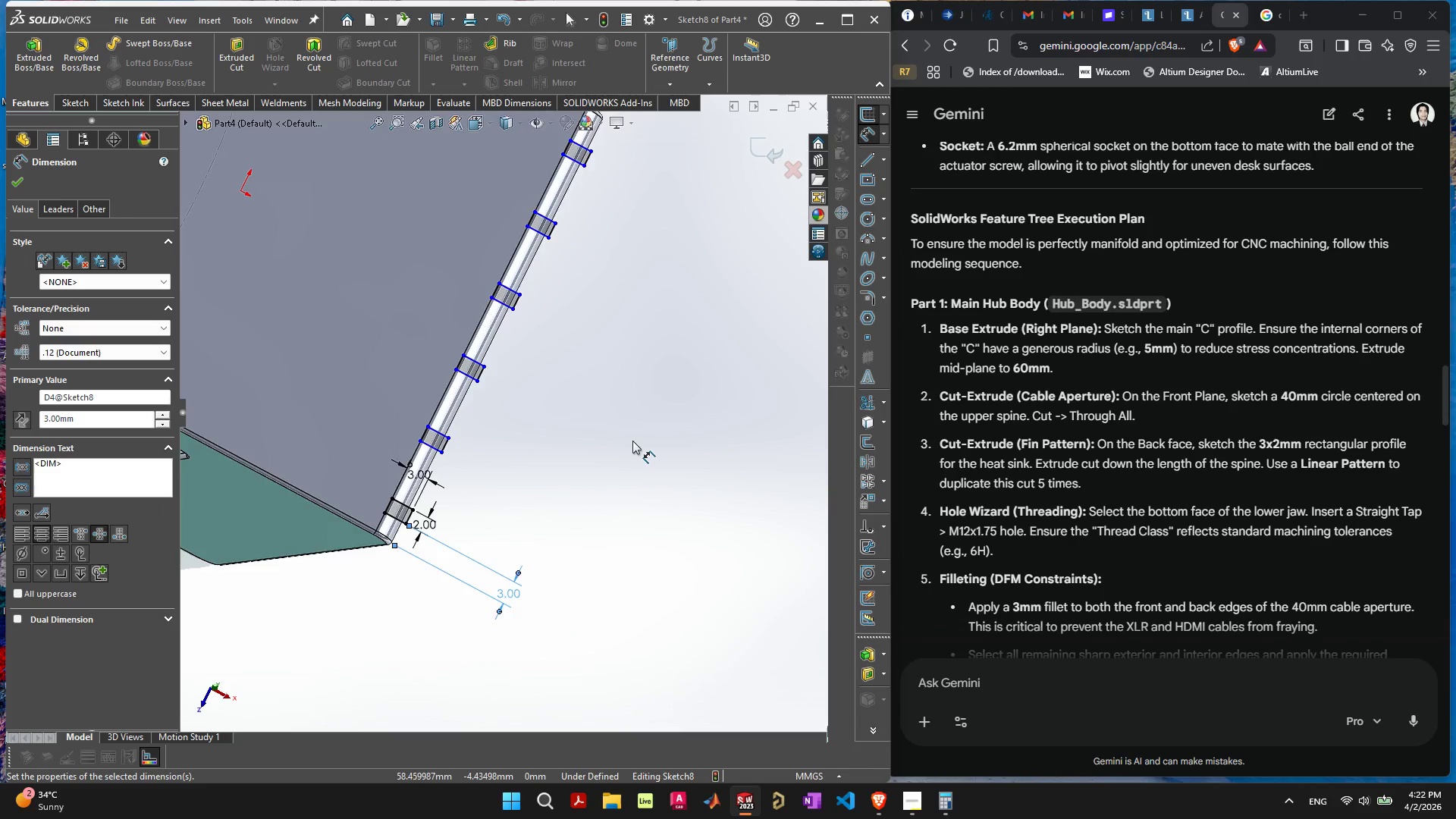 
scroll: coordinate [634, 440], scroll_direction: down, amount: 3.0
 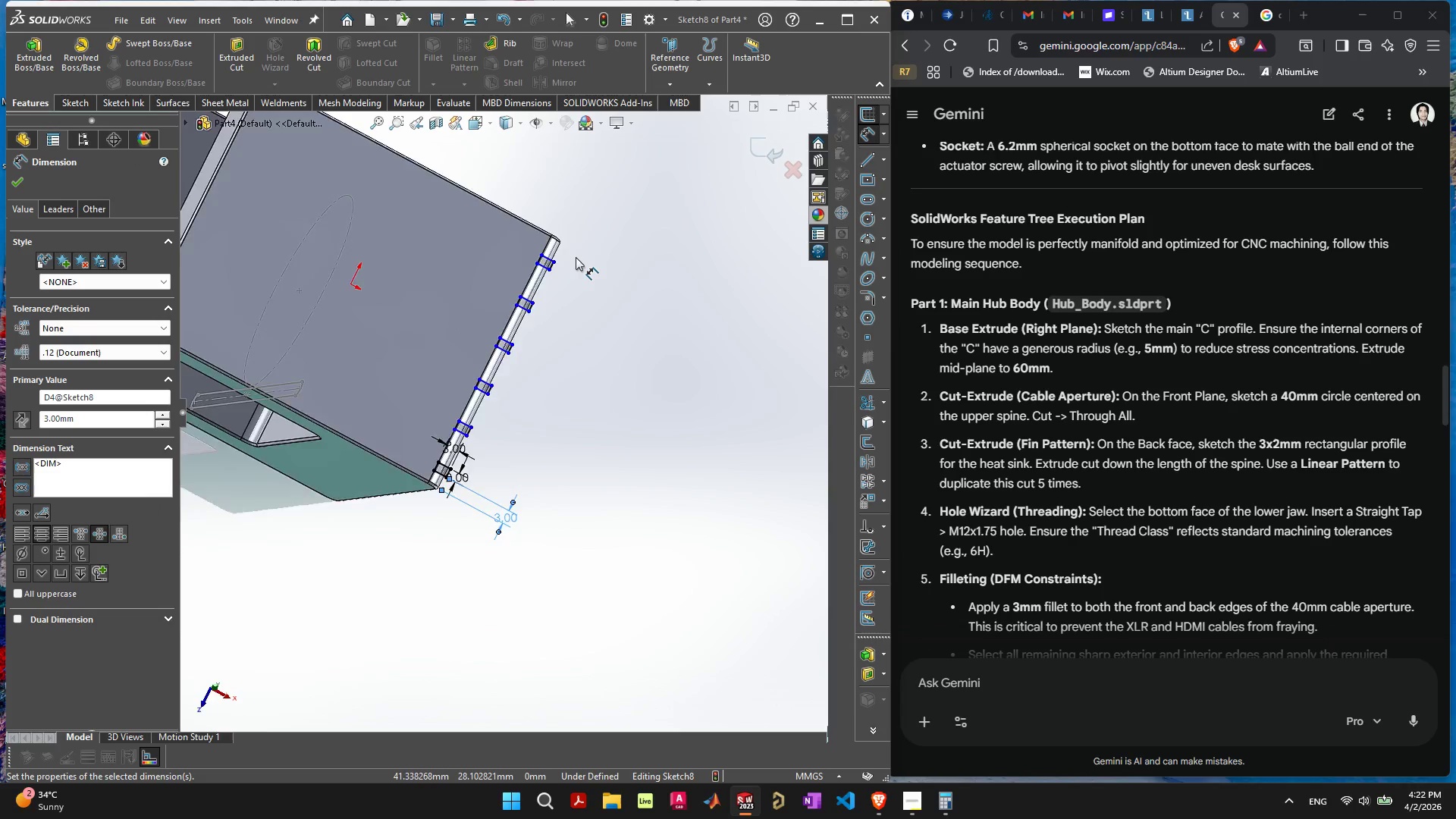 
scroll: coordinate [529, 282], scroll_direction: up, amount: 7.0
 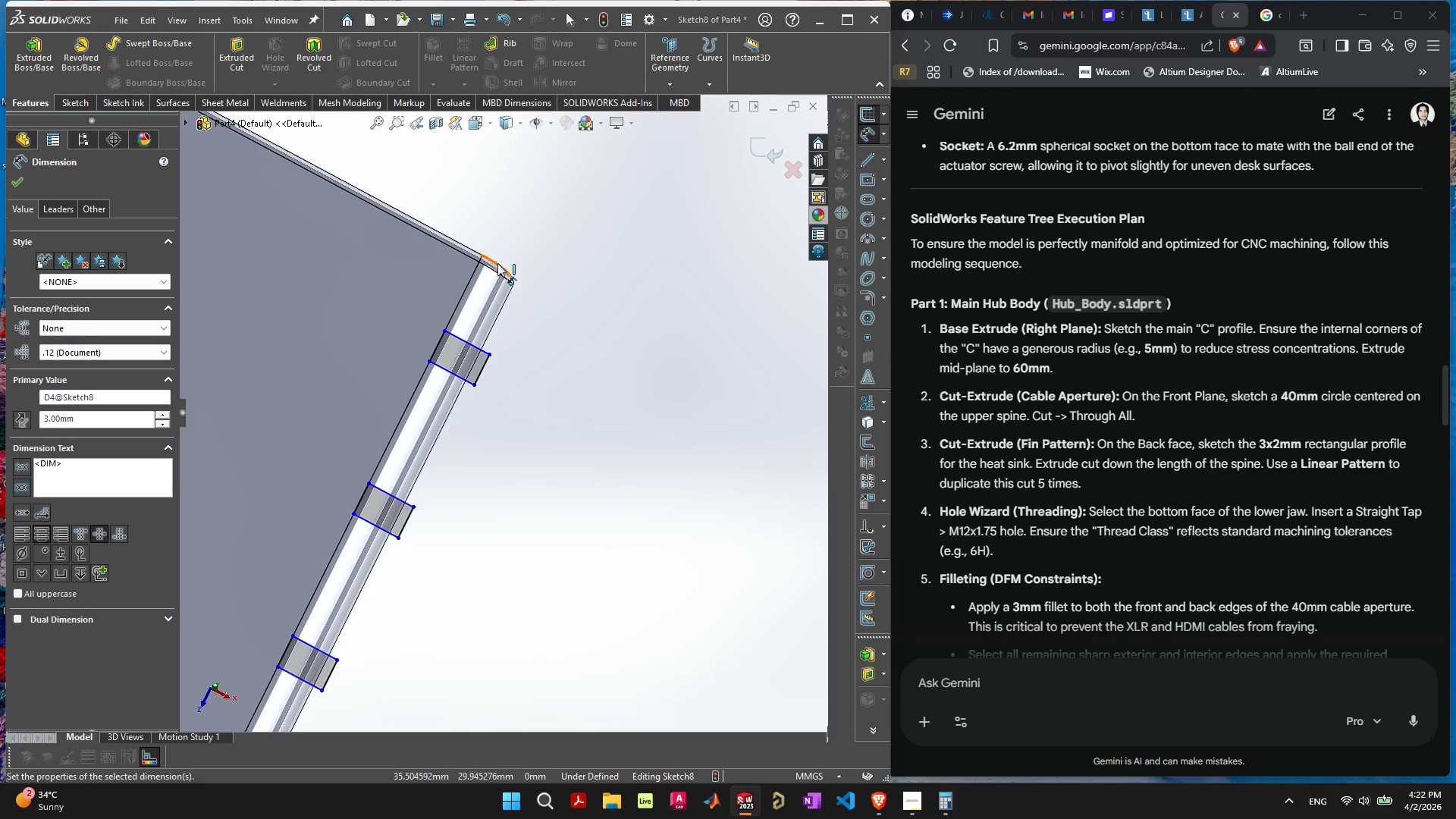 
left_click([498, 262])
 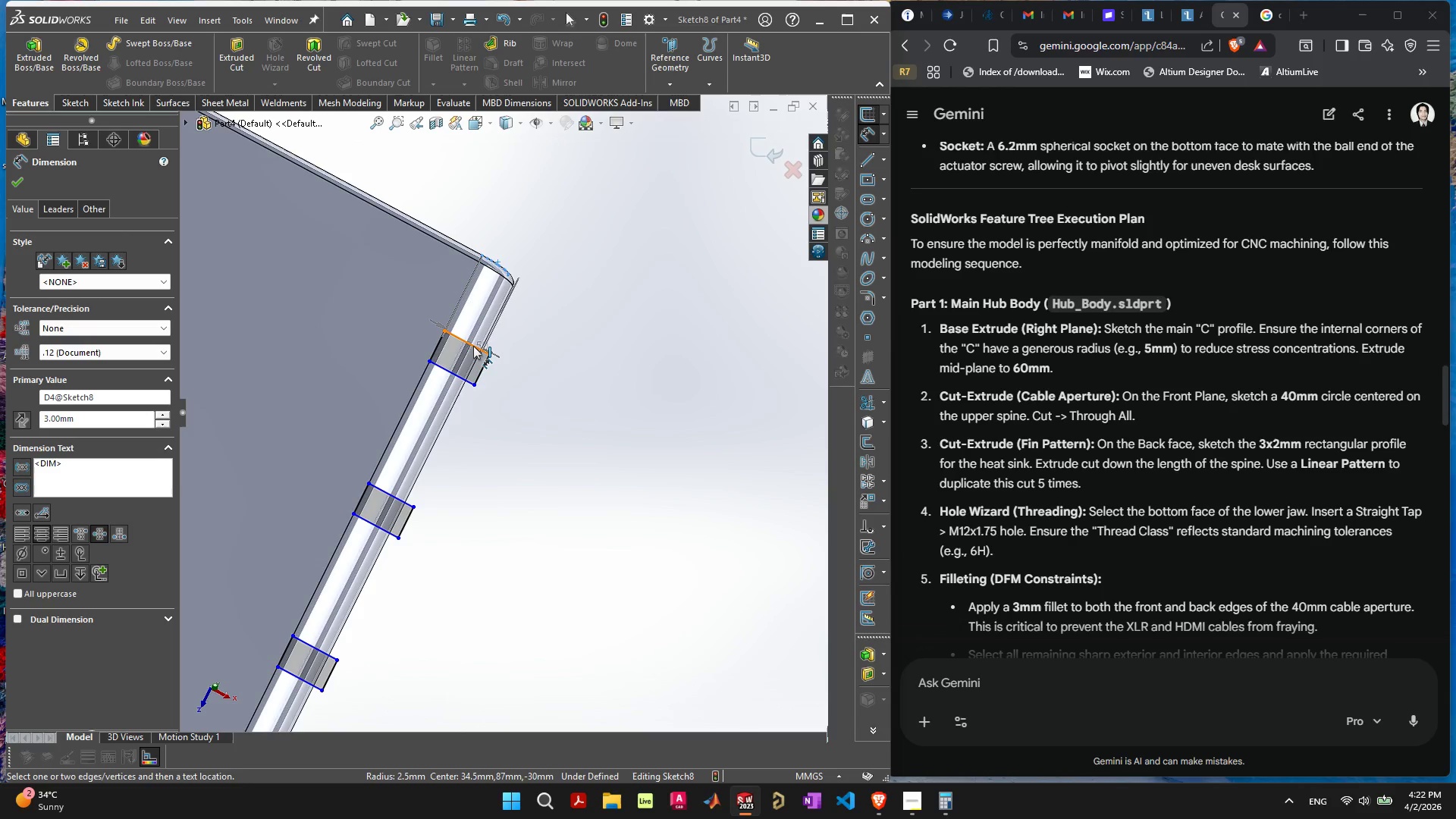 
left_click([473, 346])
 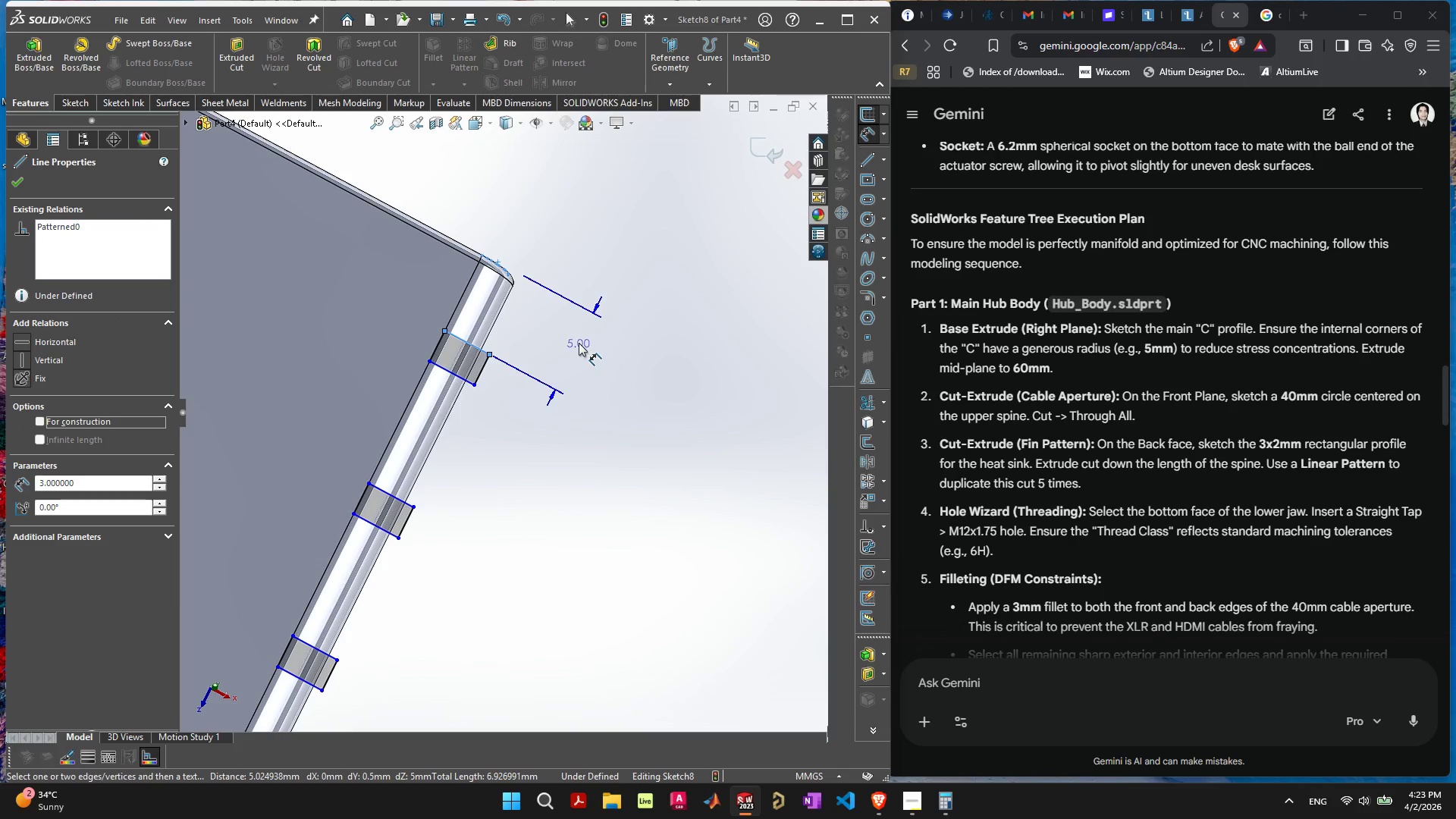 
left_click([579, 343])
 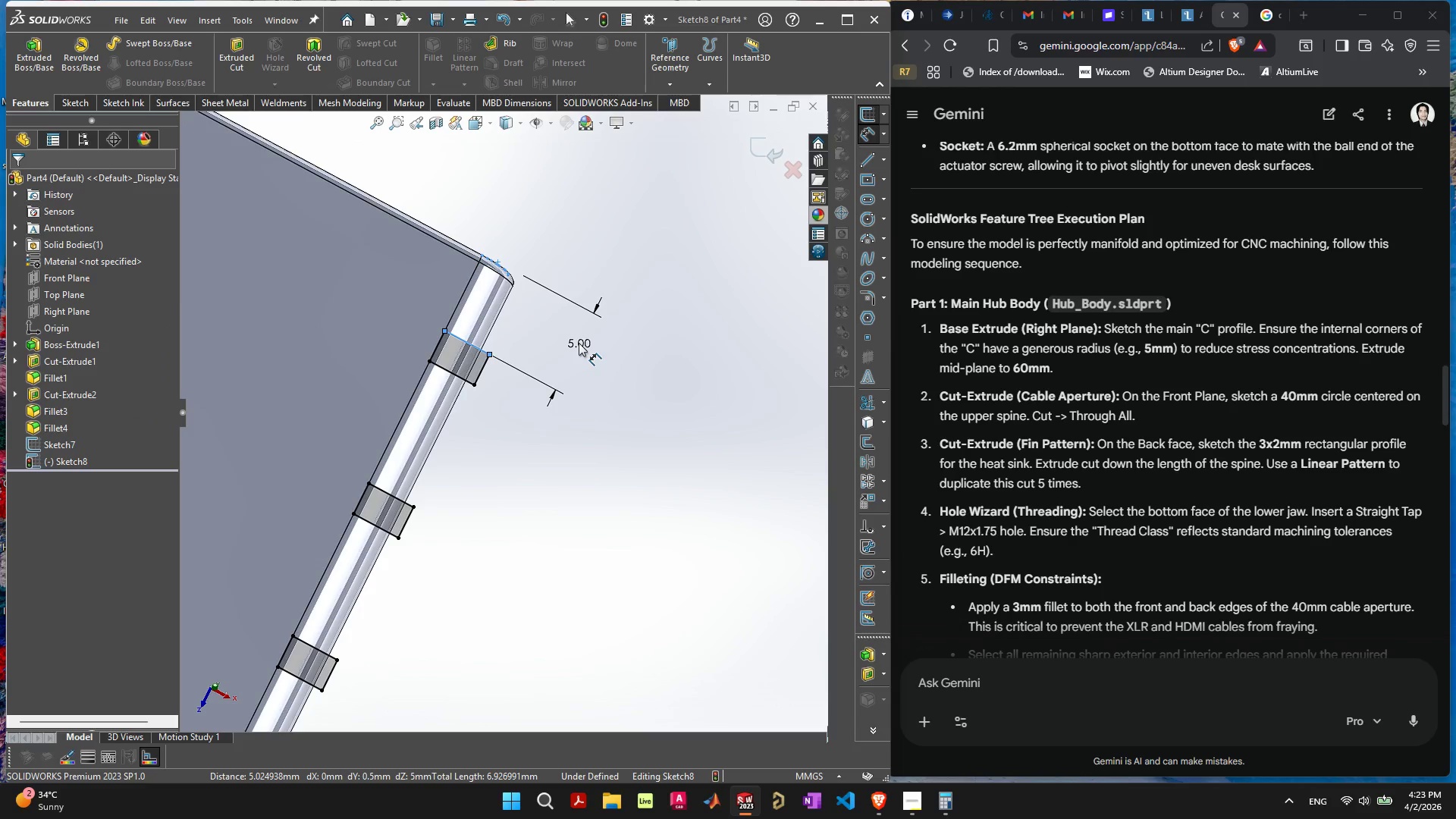 
key(4)
 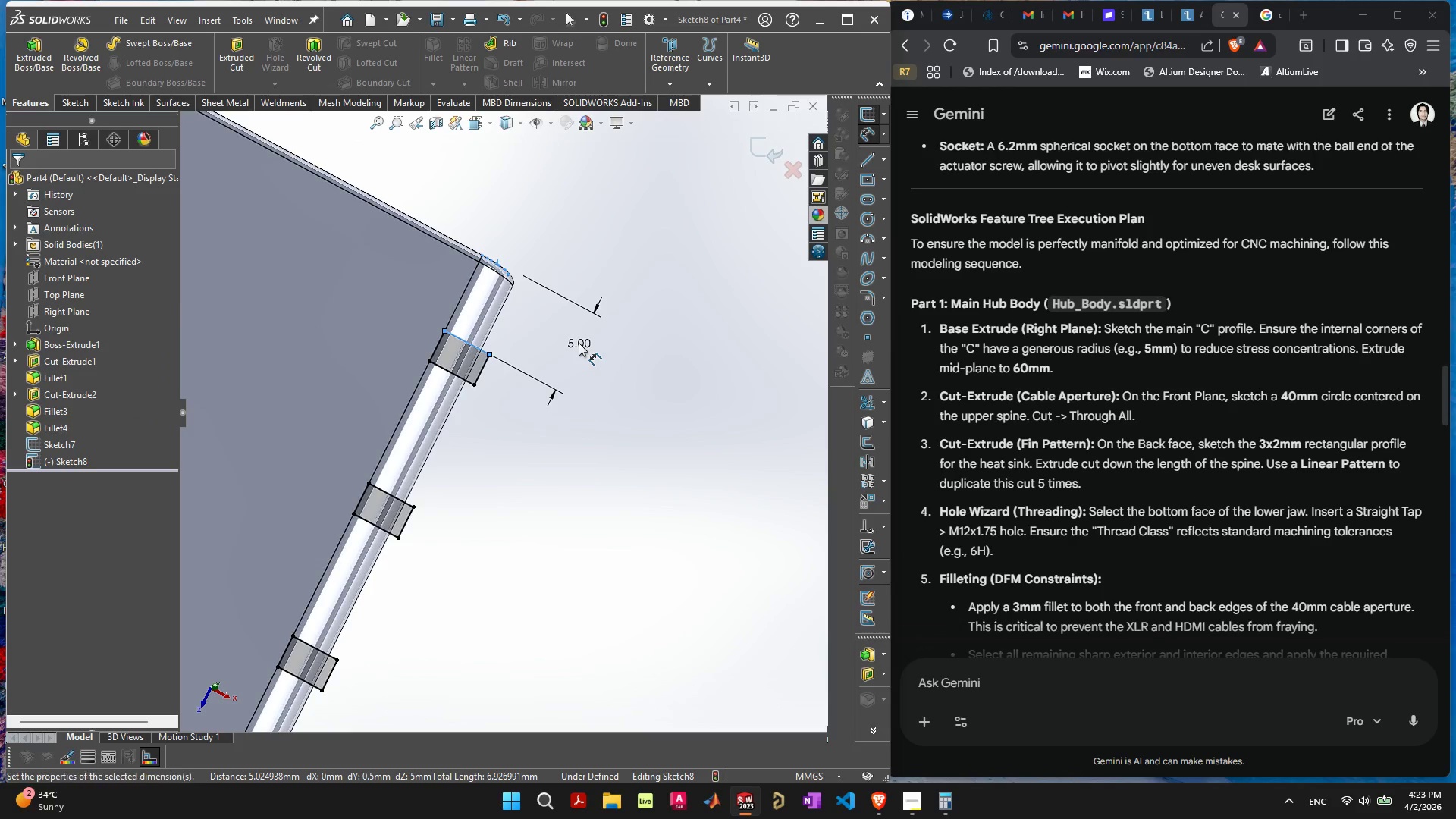 
key(Enter)
 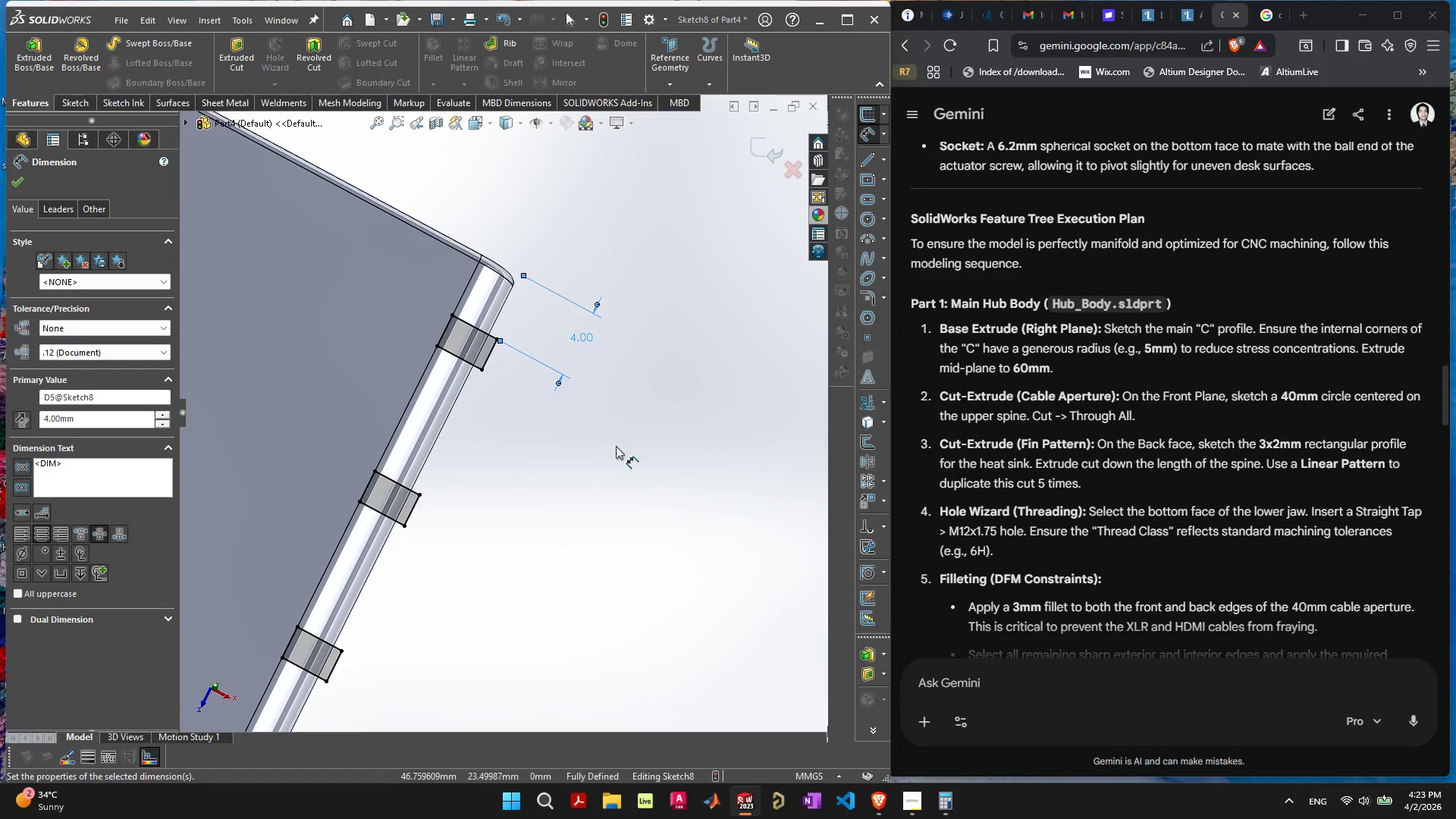 
scroll: coordinate [468, 285], scroll_direction: down, amount: 5.0
 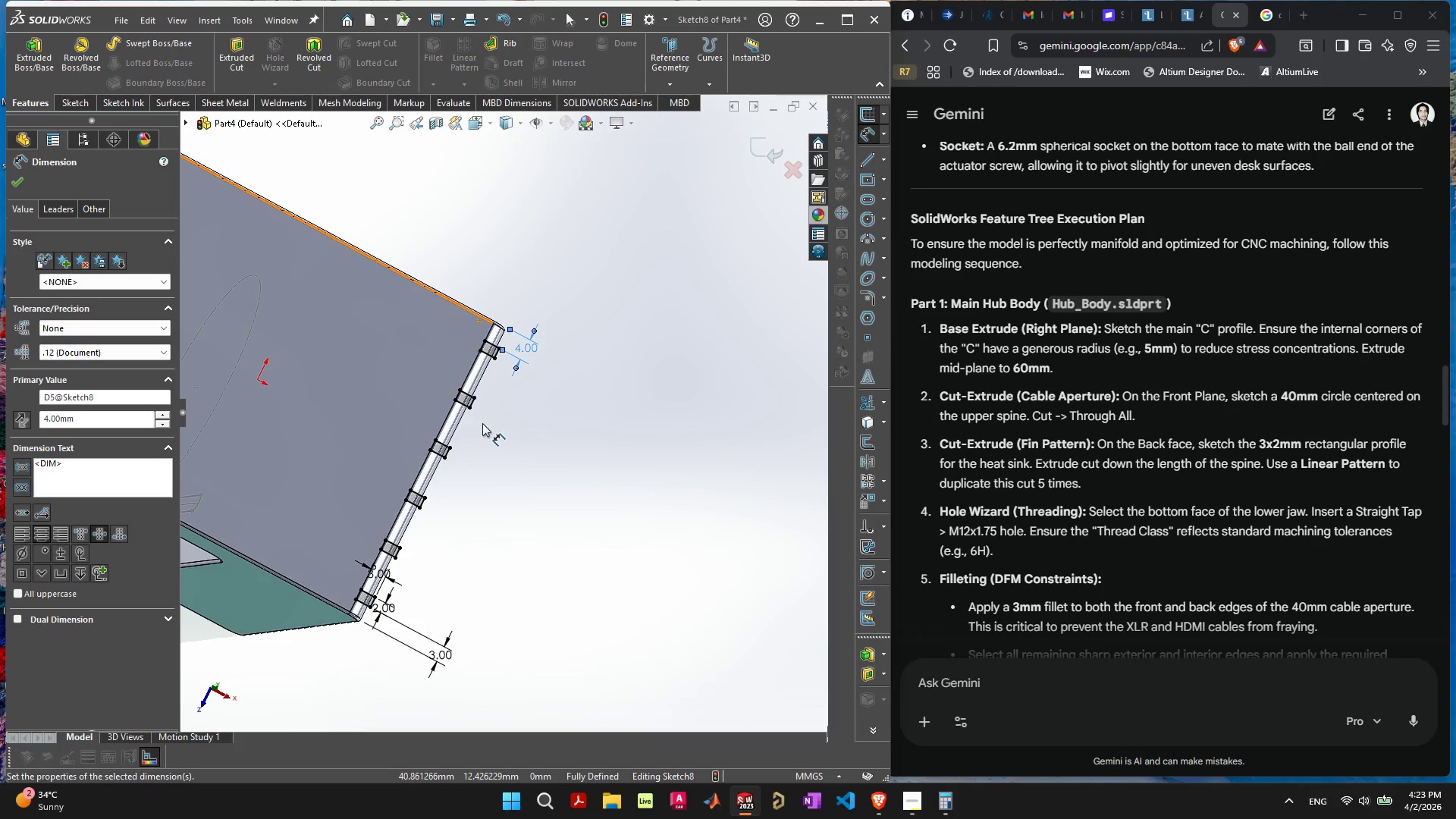 
key(Escape)
 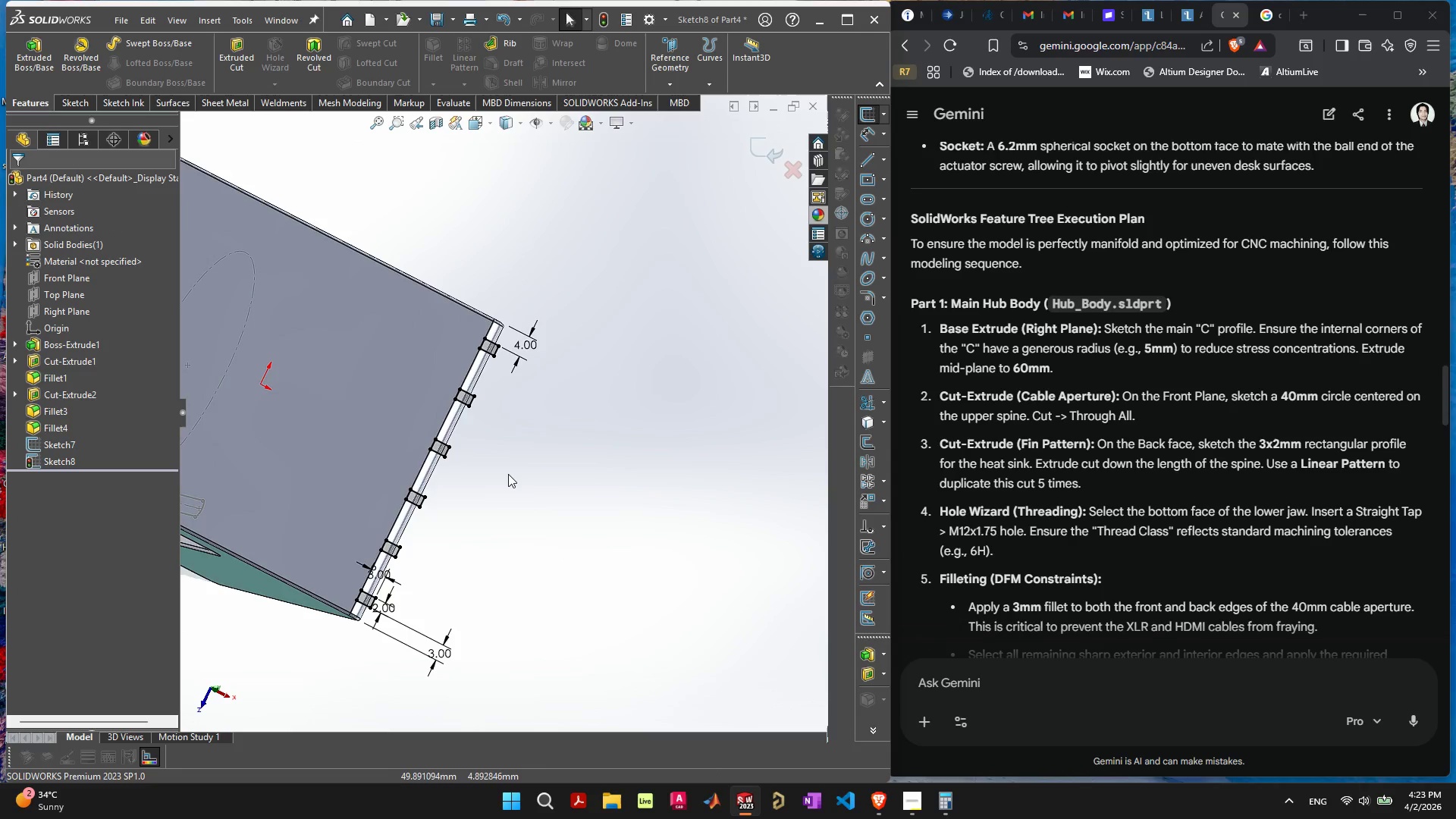 
wait(5.19)
 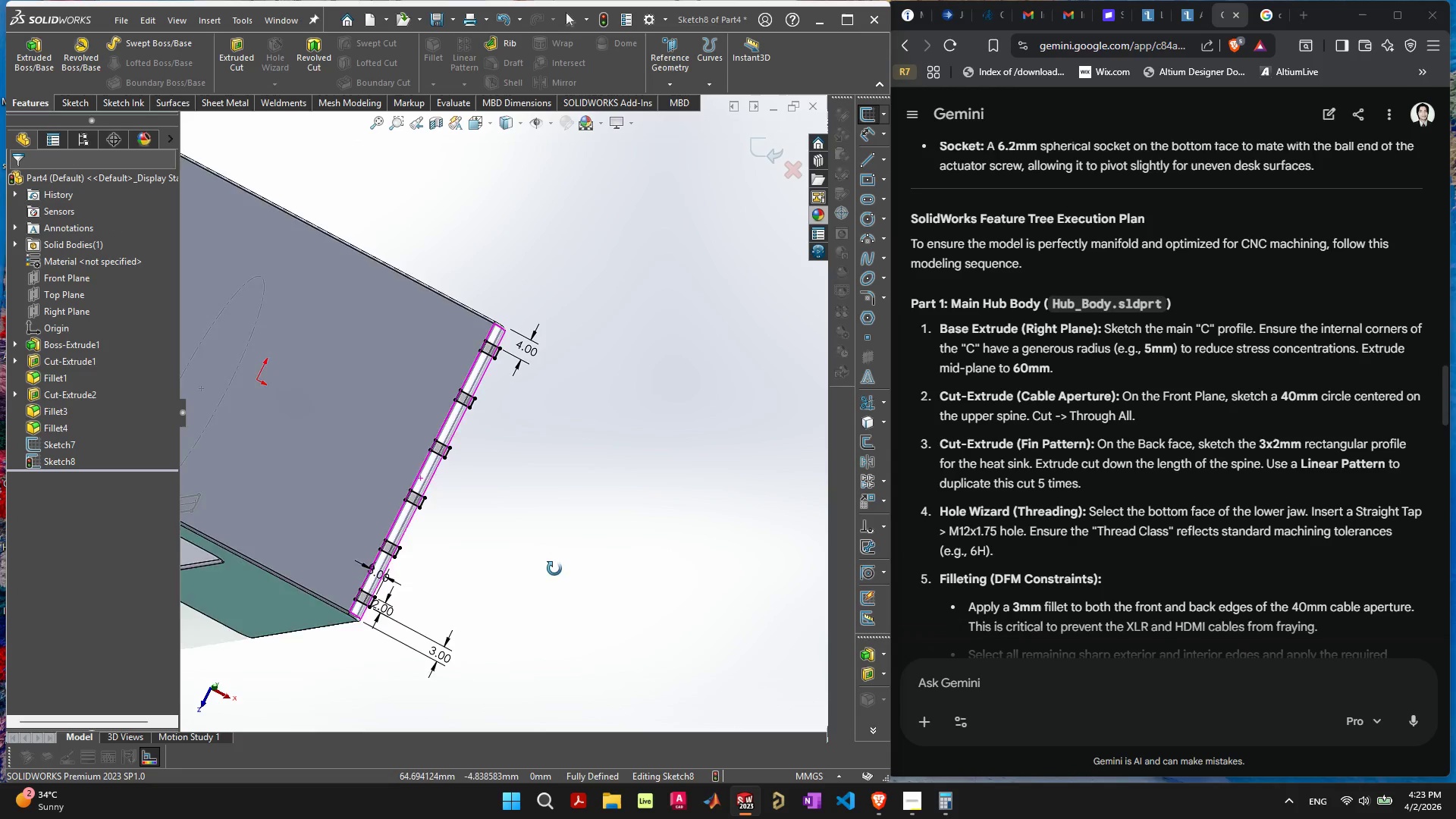 
double_click([438, 651])
 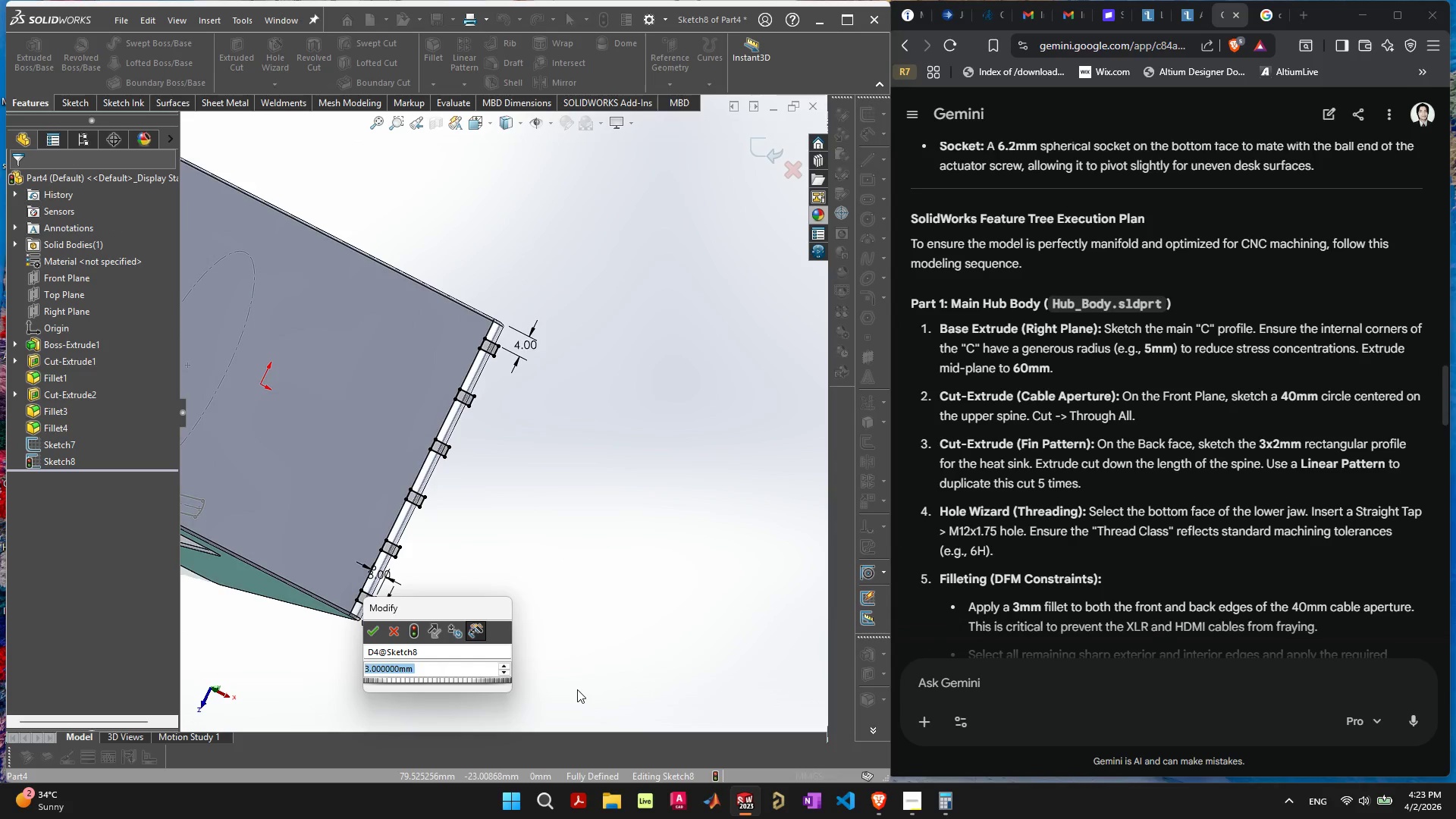 
key(4)
 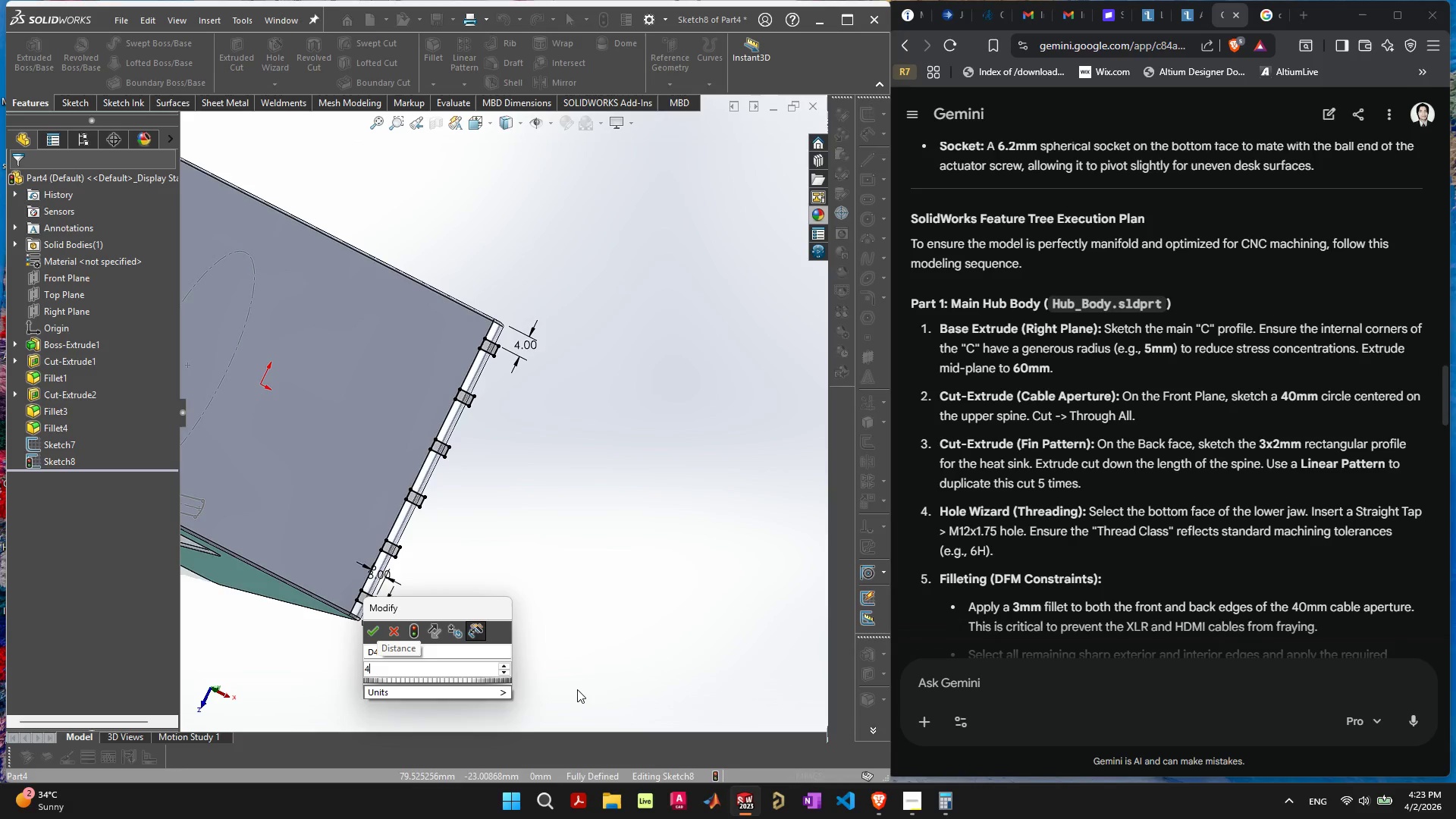 
key(Enter)
 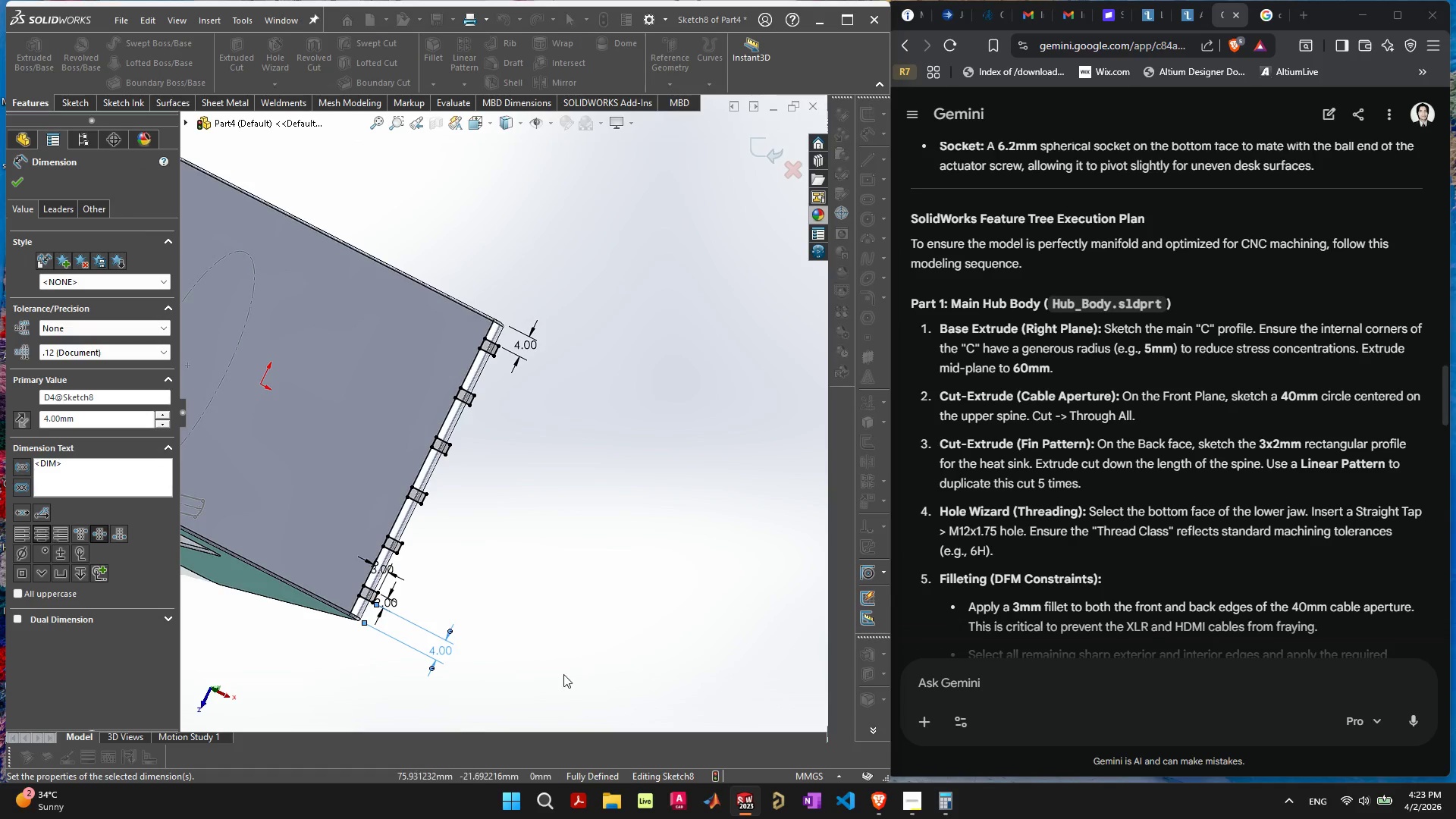 
left_click([559, 612])
 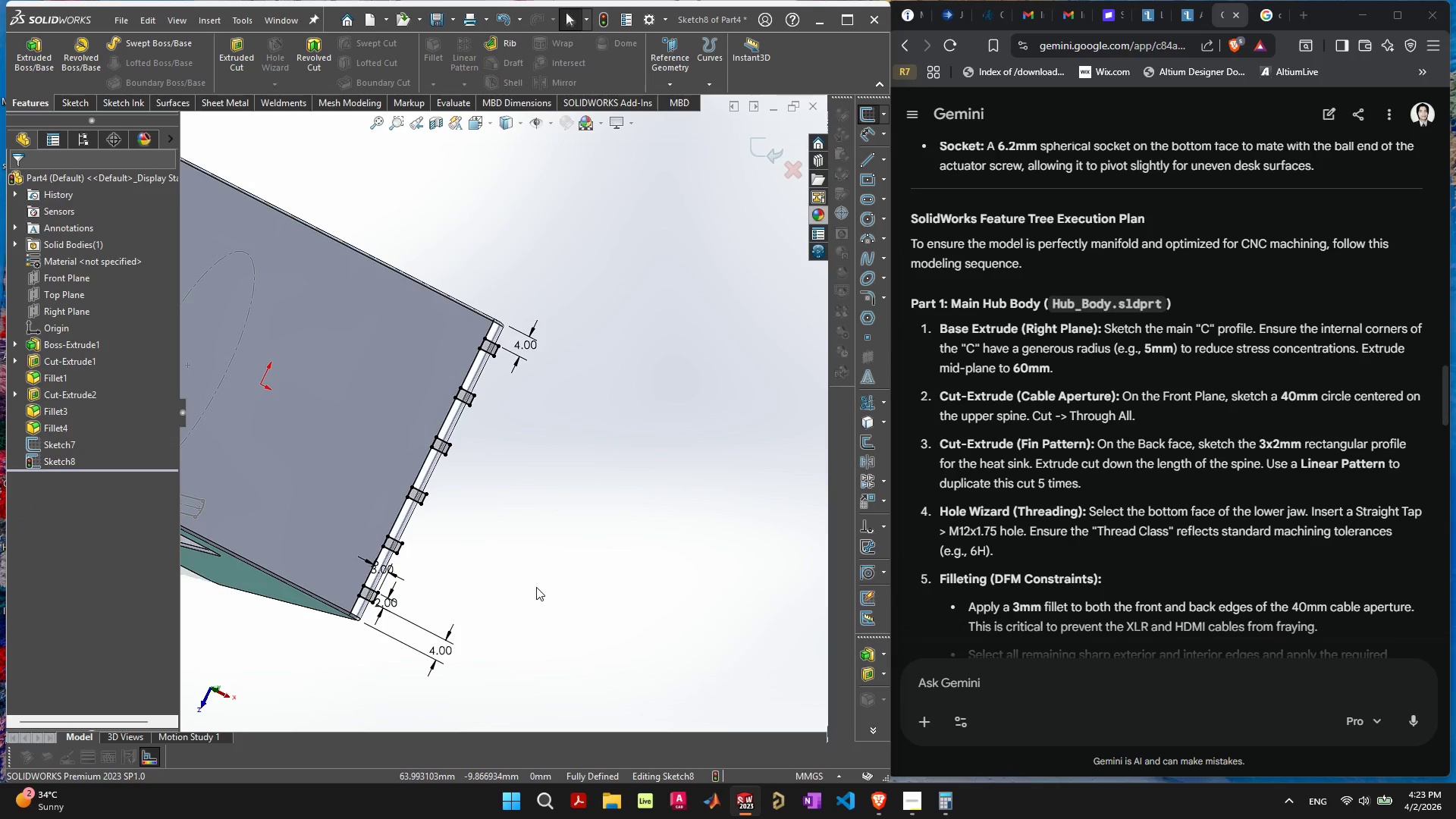 
left_click([557, 576])
 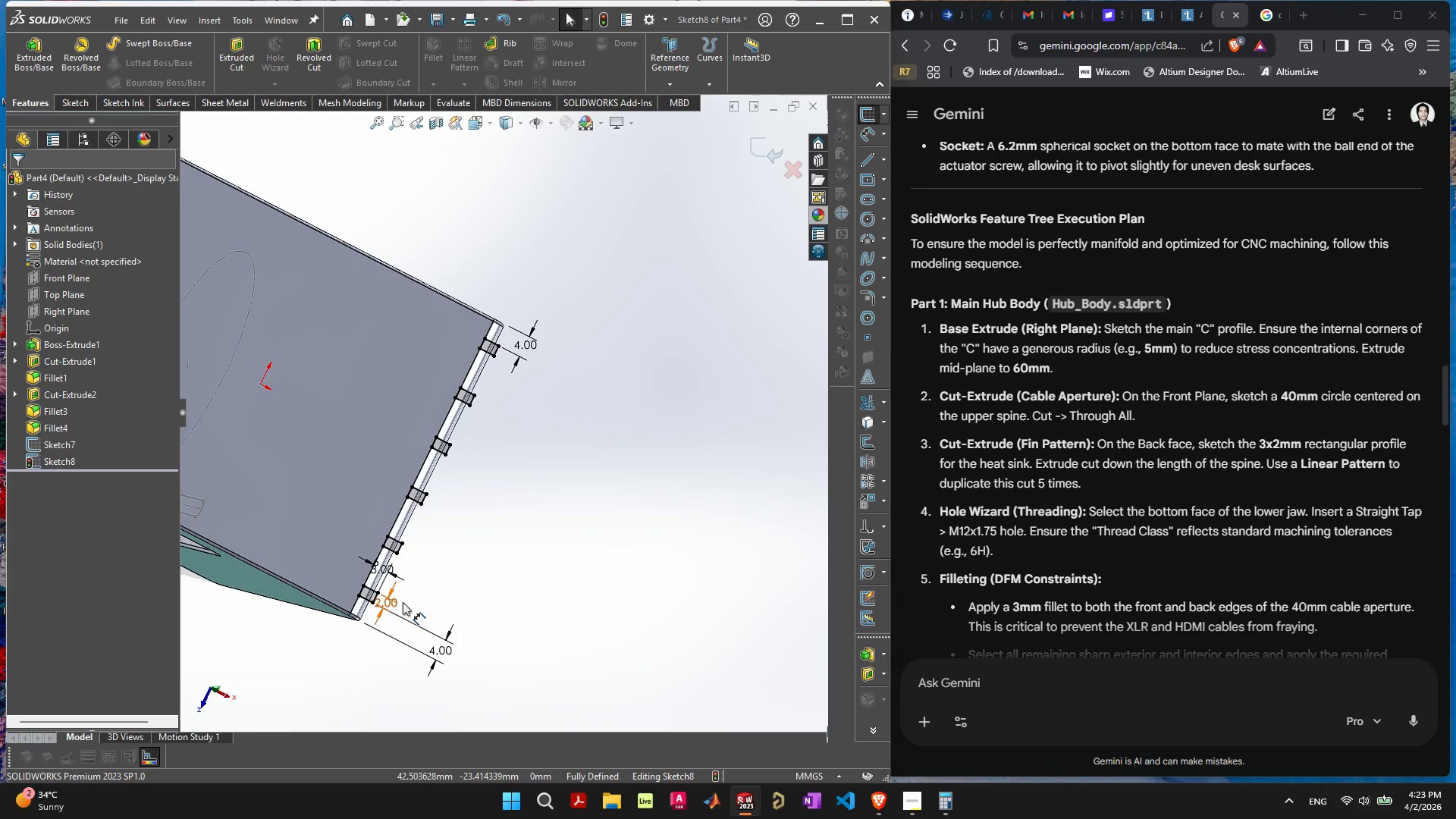 
left_click_drag(start_coordinate=[391, 604], to_coordinate=[419, 608])
 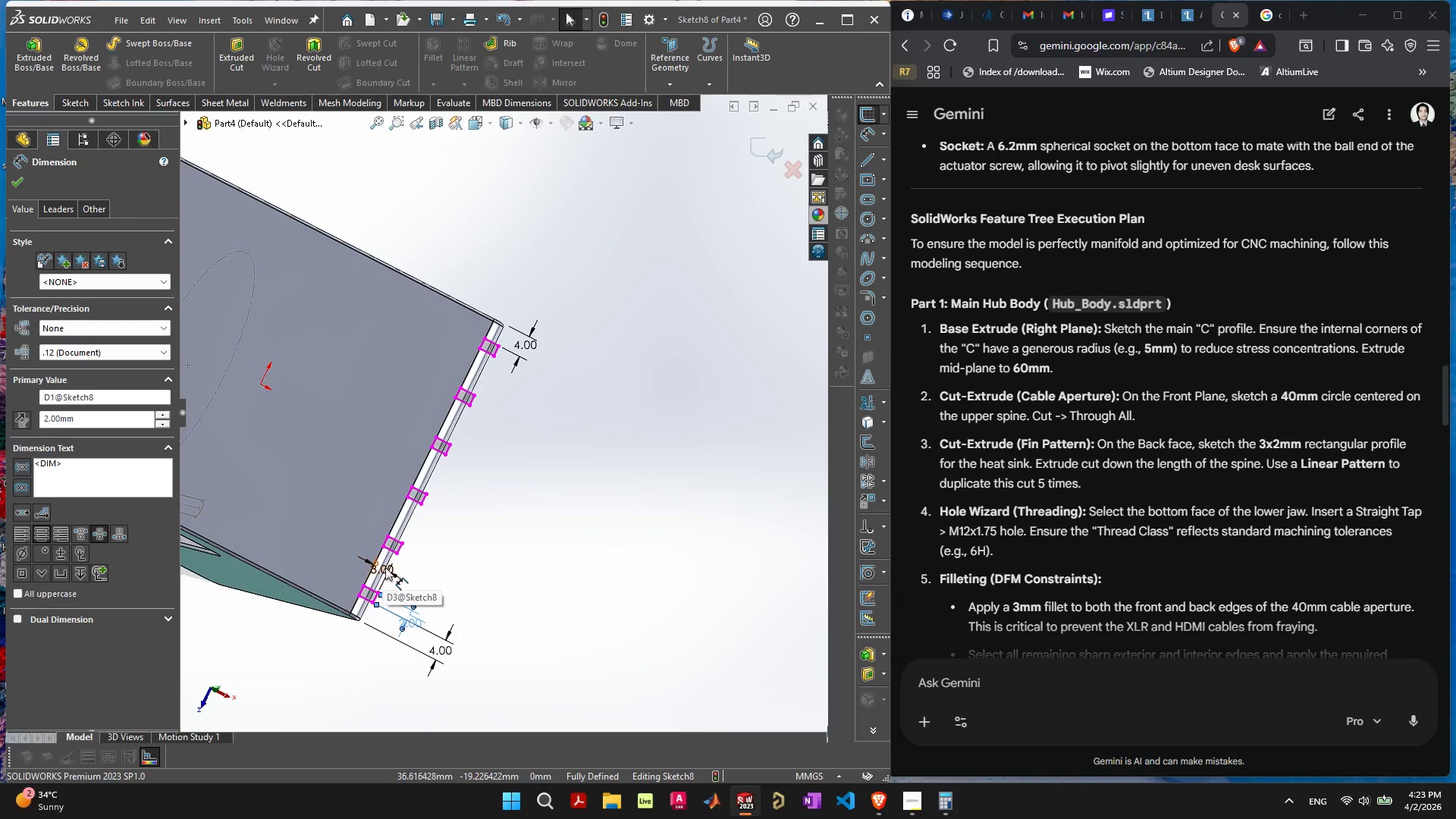 
left_click_drag(start_coordinate=[385, 567], to_coordinate=[447, 593])
 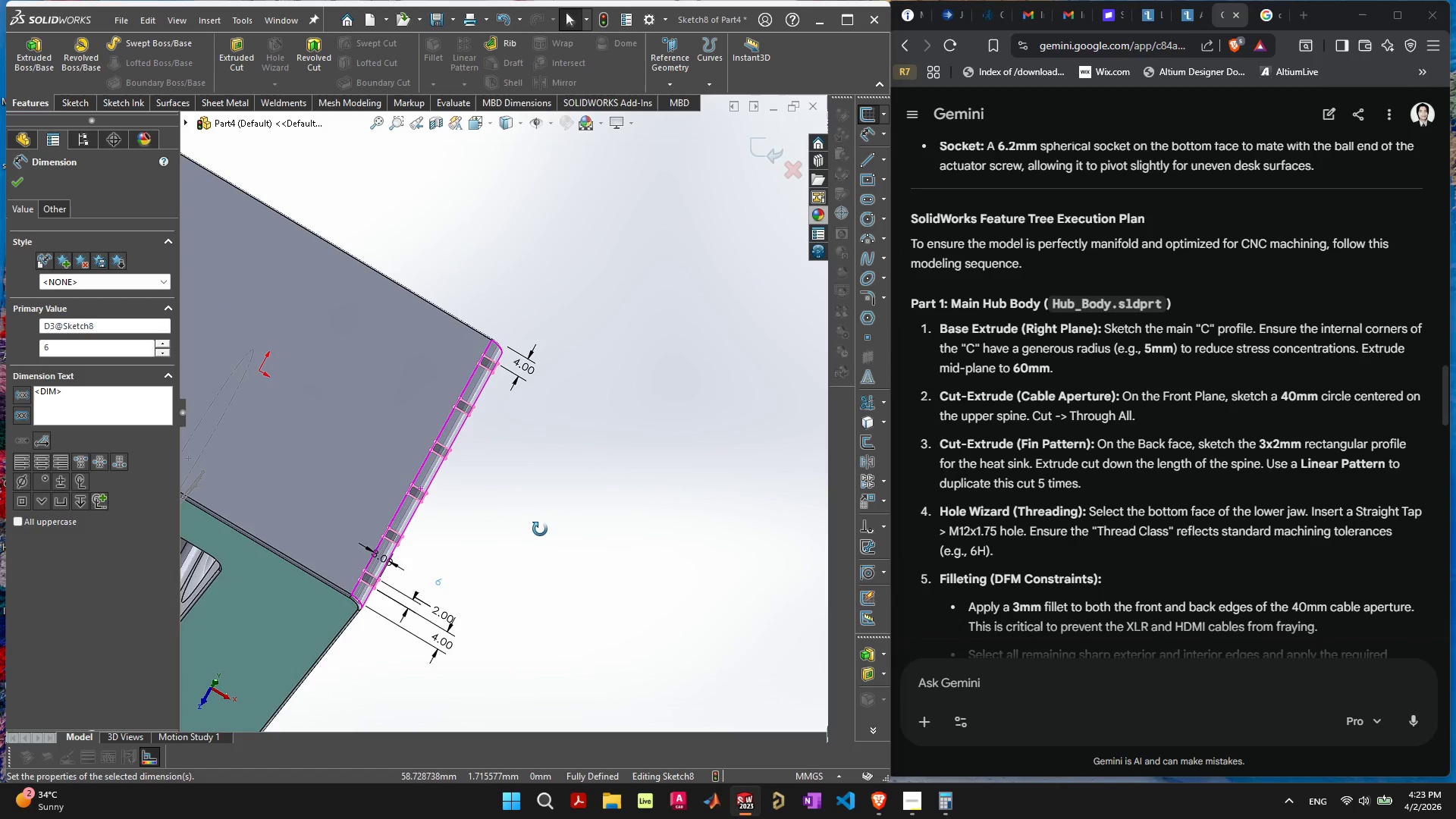 
key(Control+Z)
 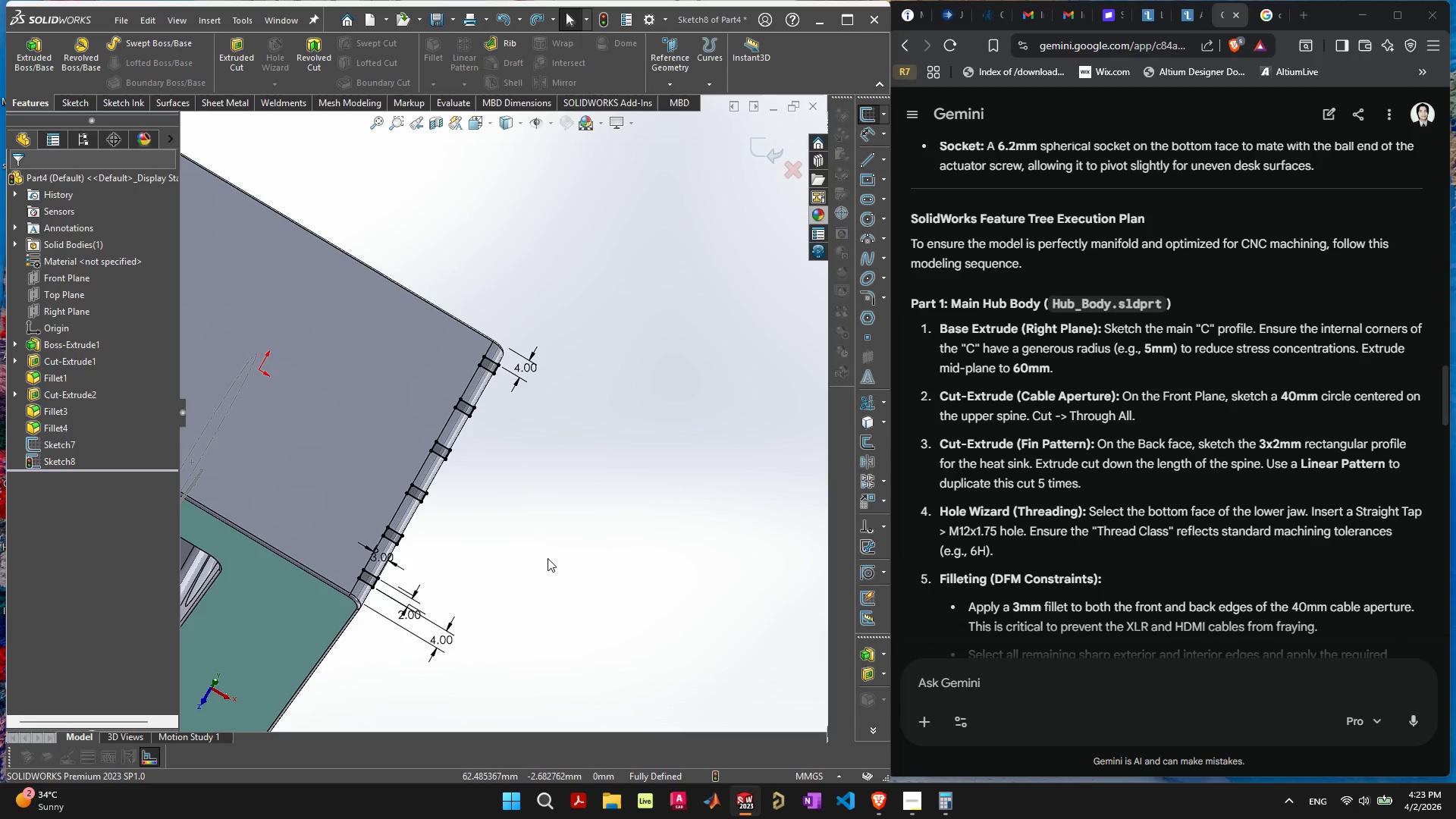 
left_click([548, 557])
 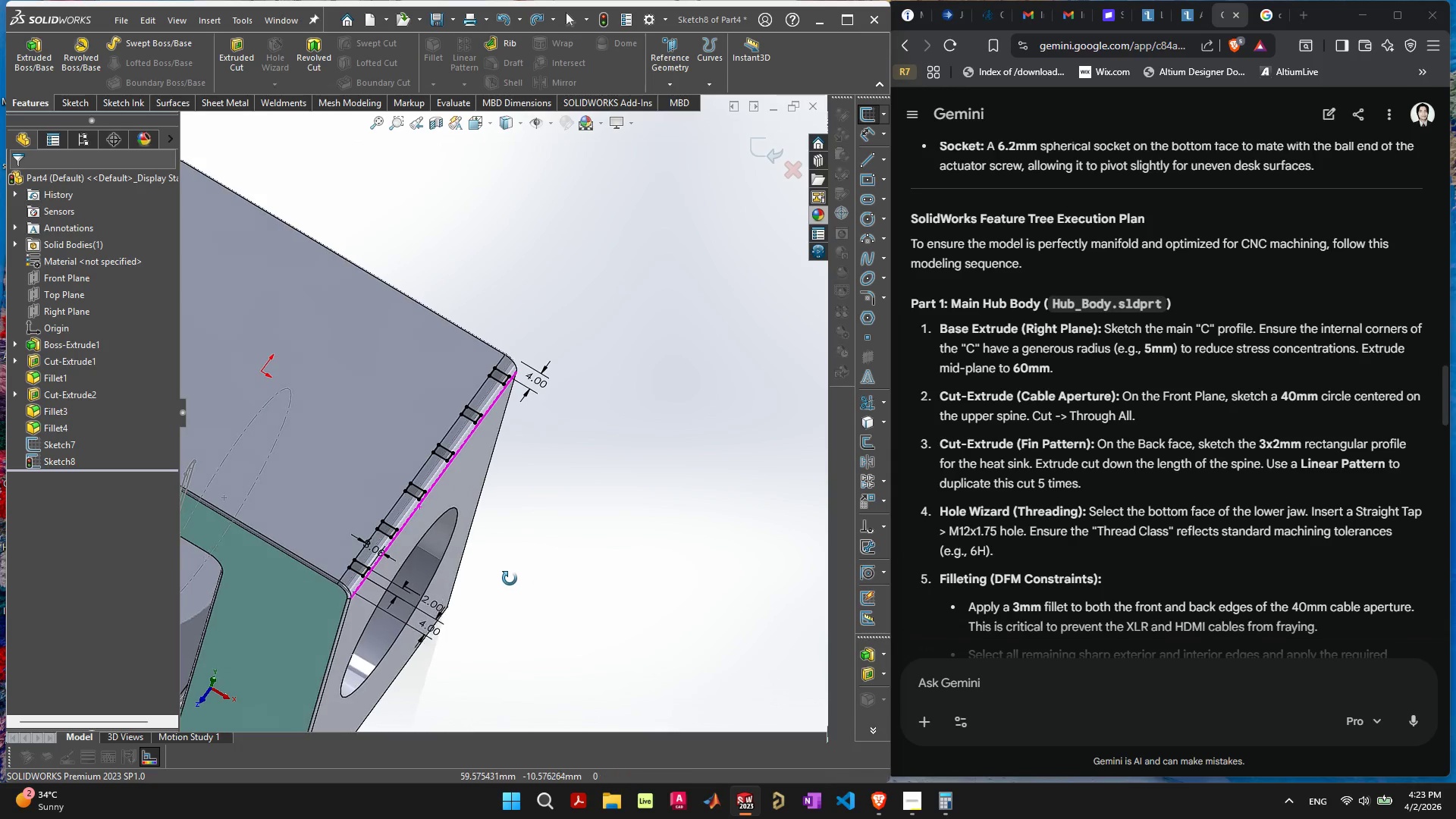 
left_click([582, 569])
 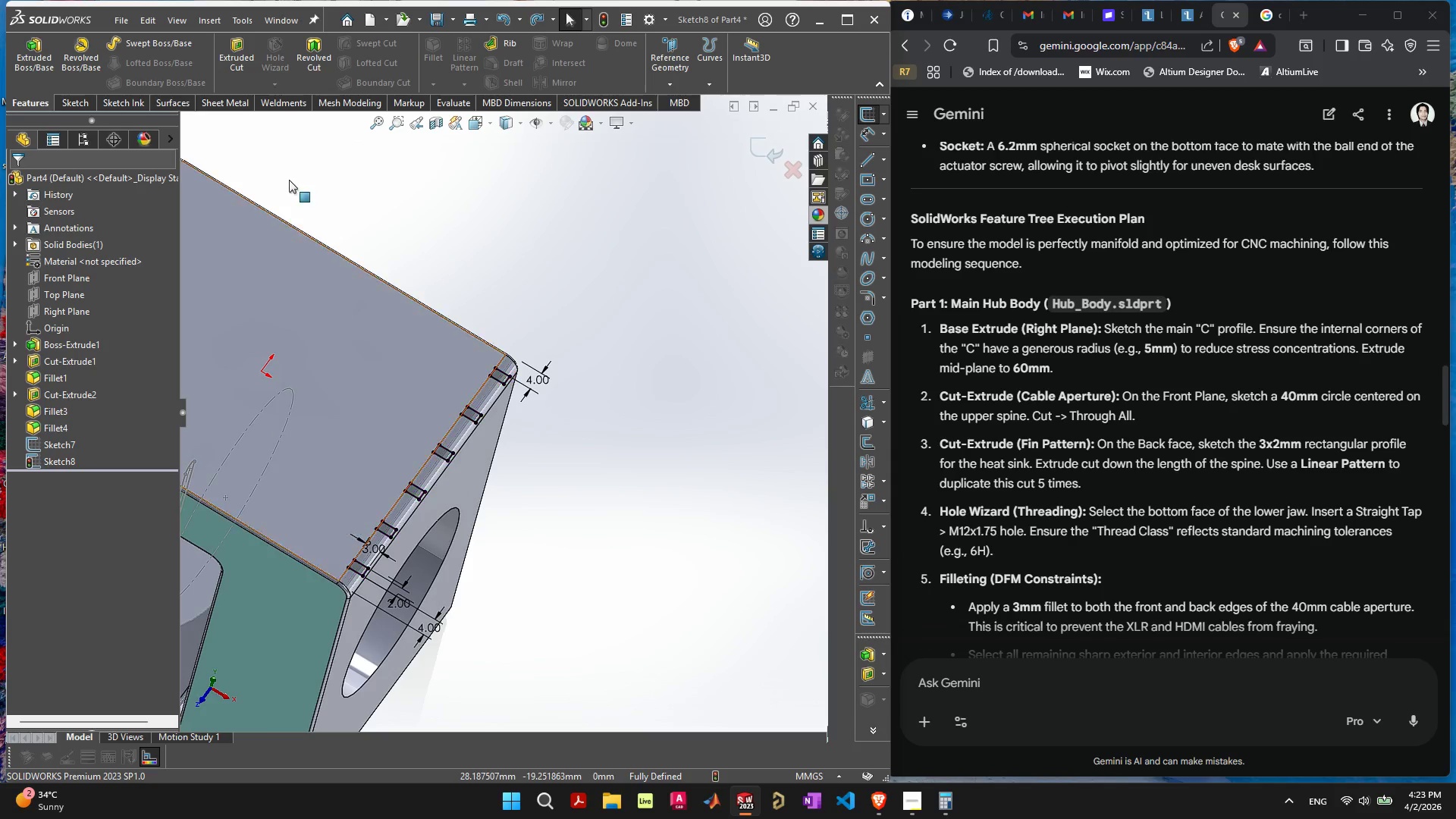 
left_click([240, 55])
 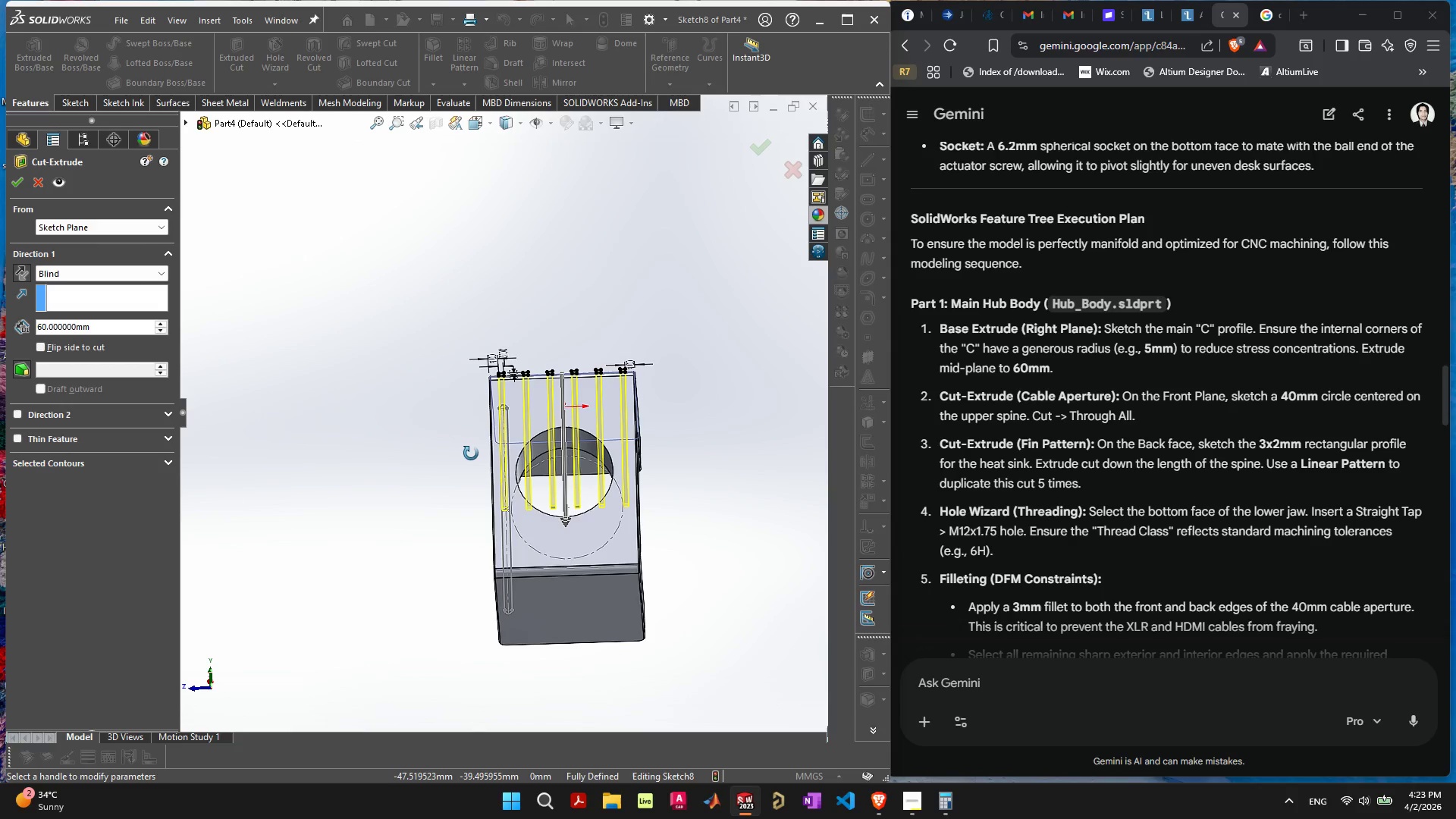 
wait(11.5)
 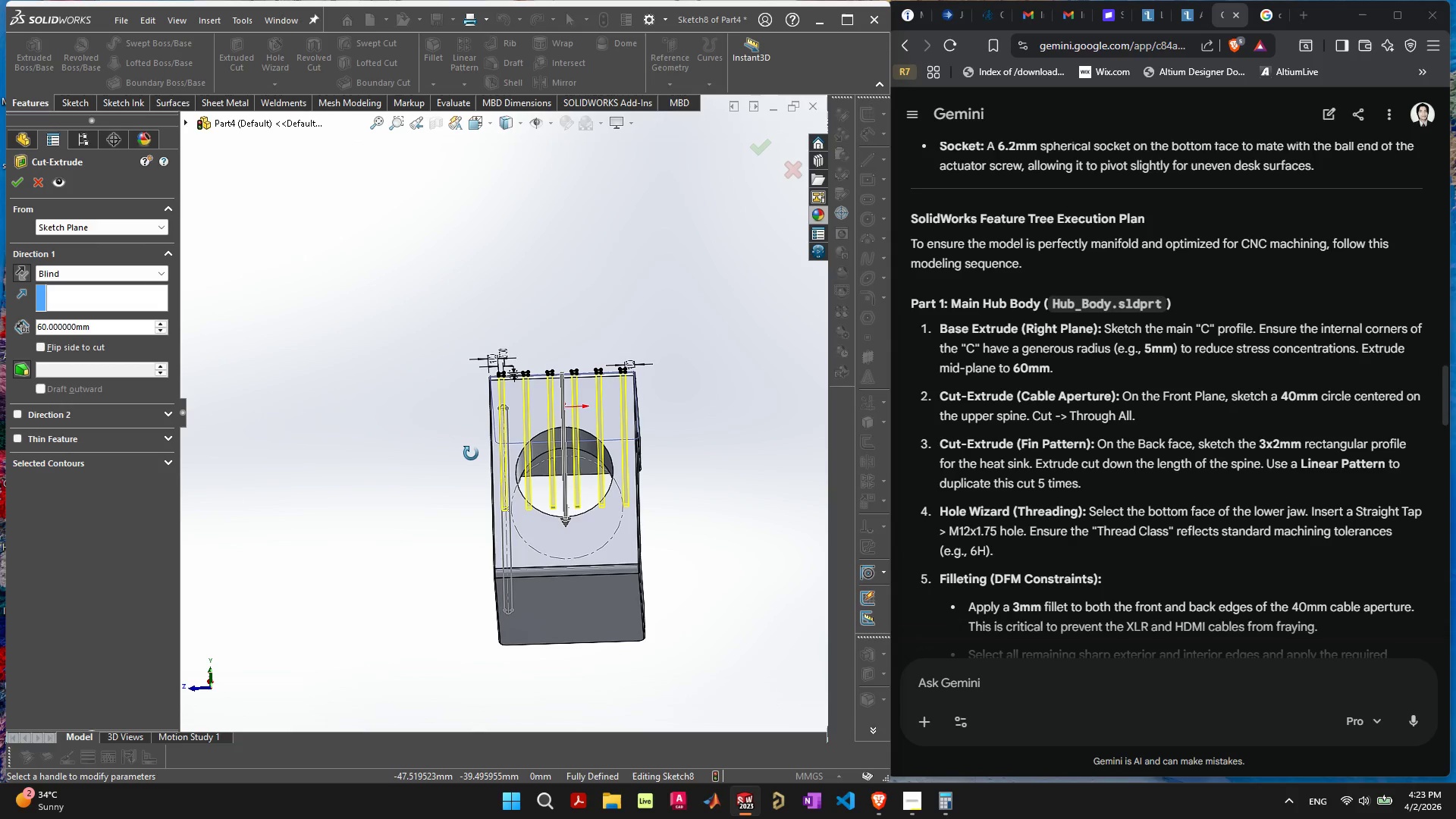 
left_click([158, 272])
 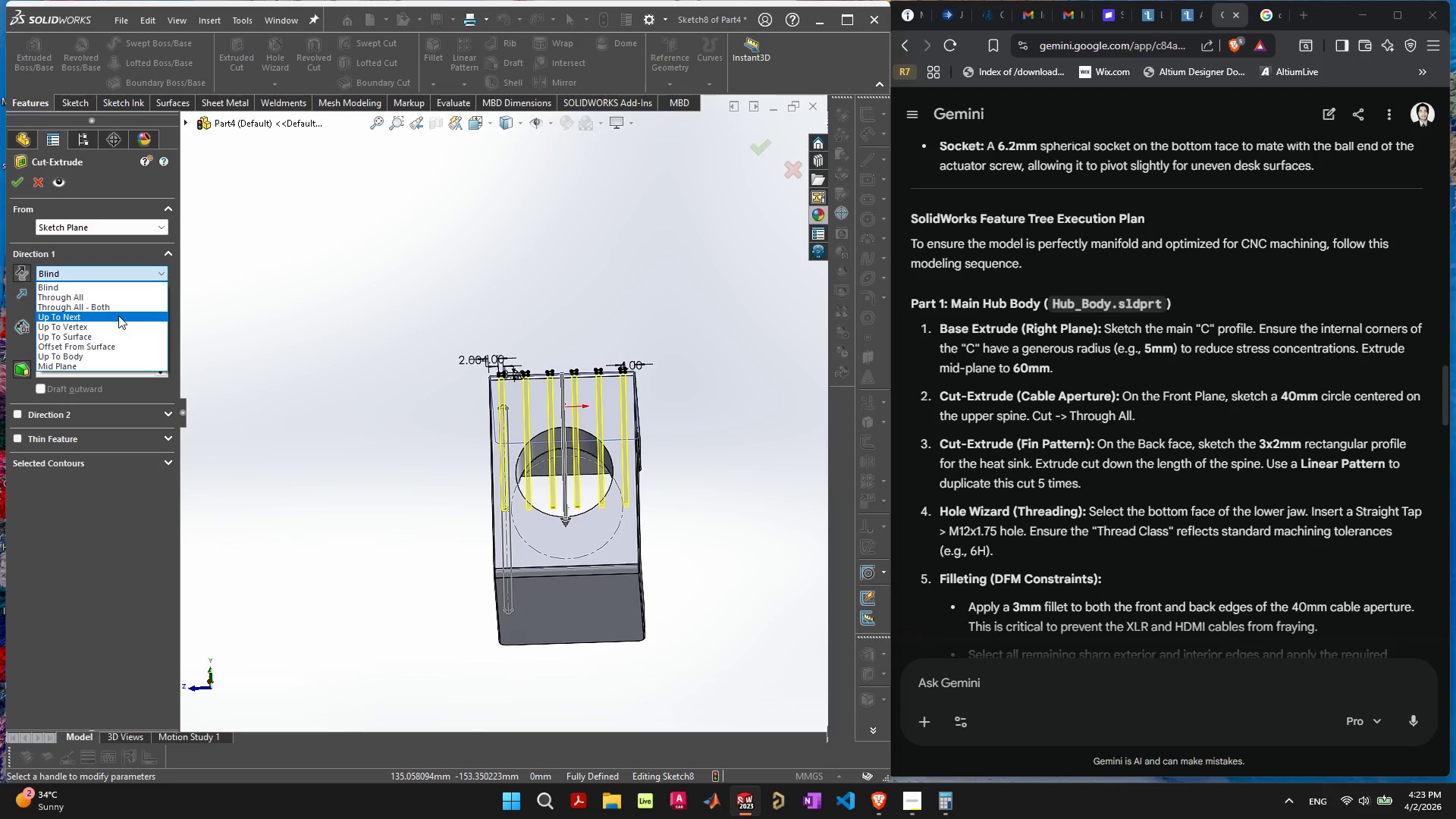 
wait(17.42)
 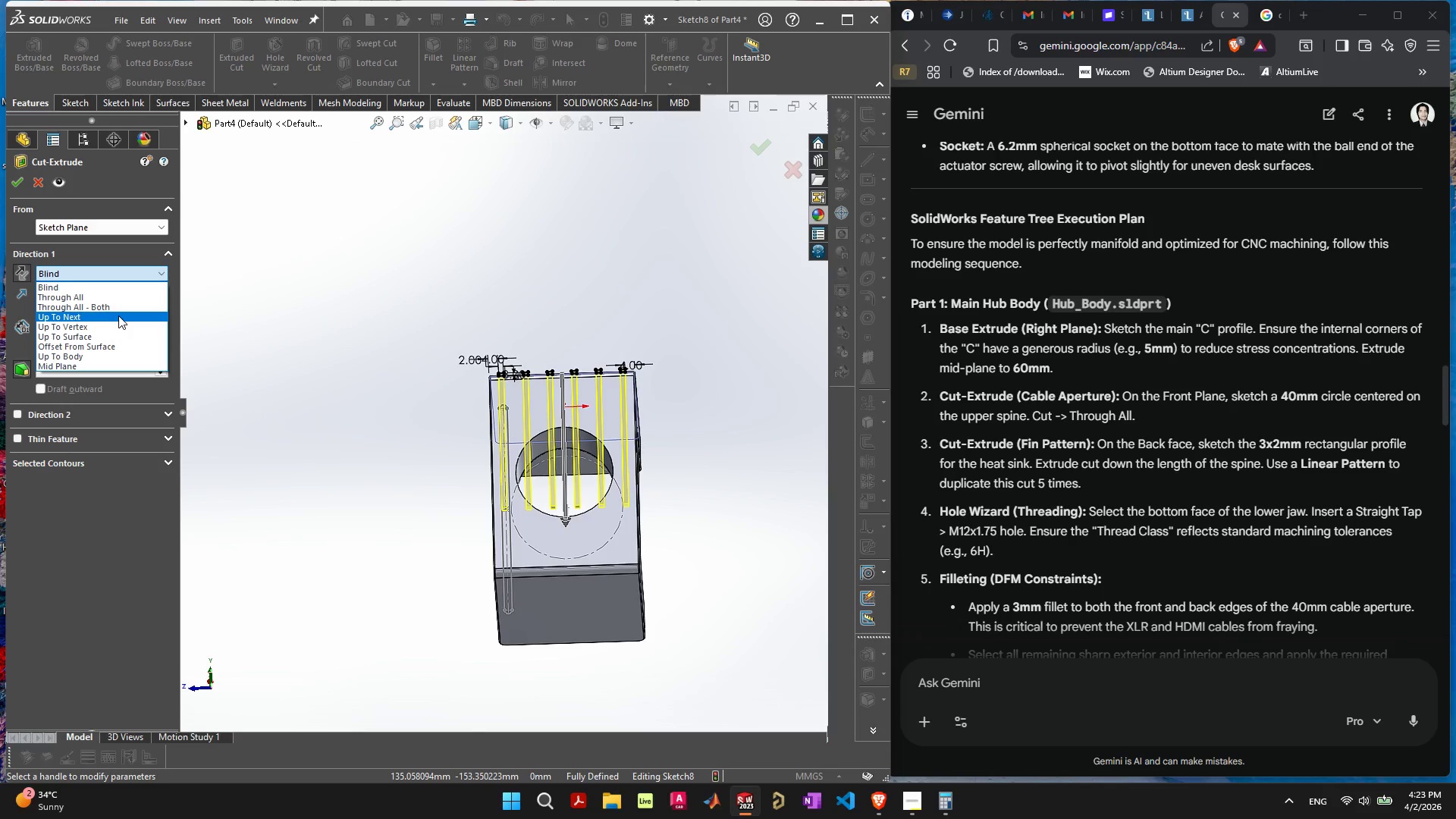 
left_click([118, 297])
 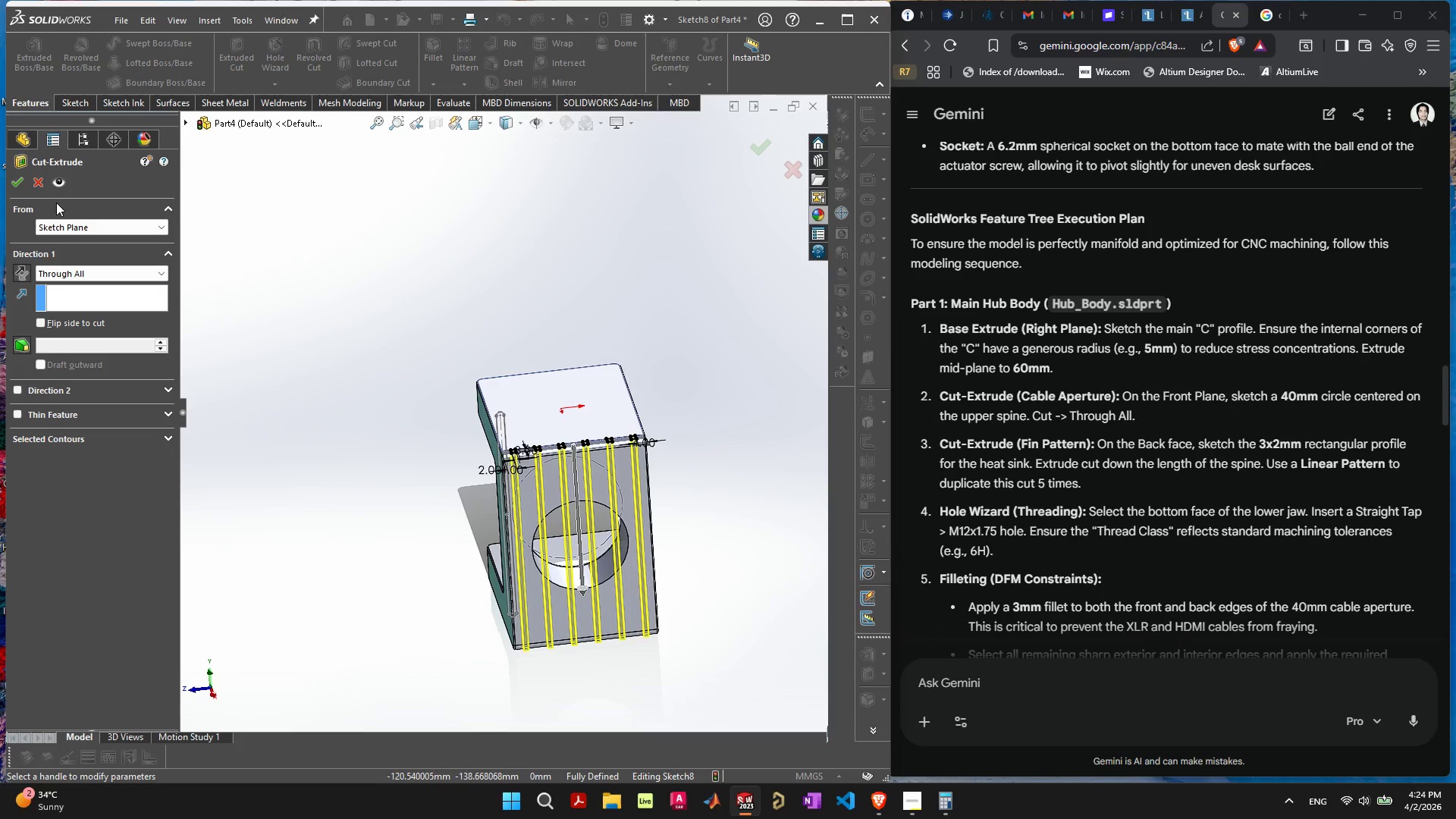 
left_click([24, 184])
 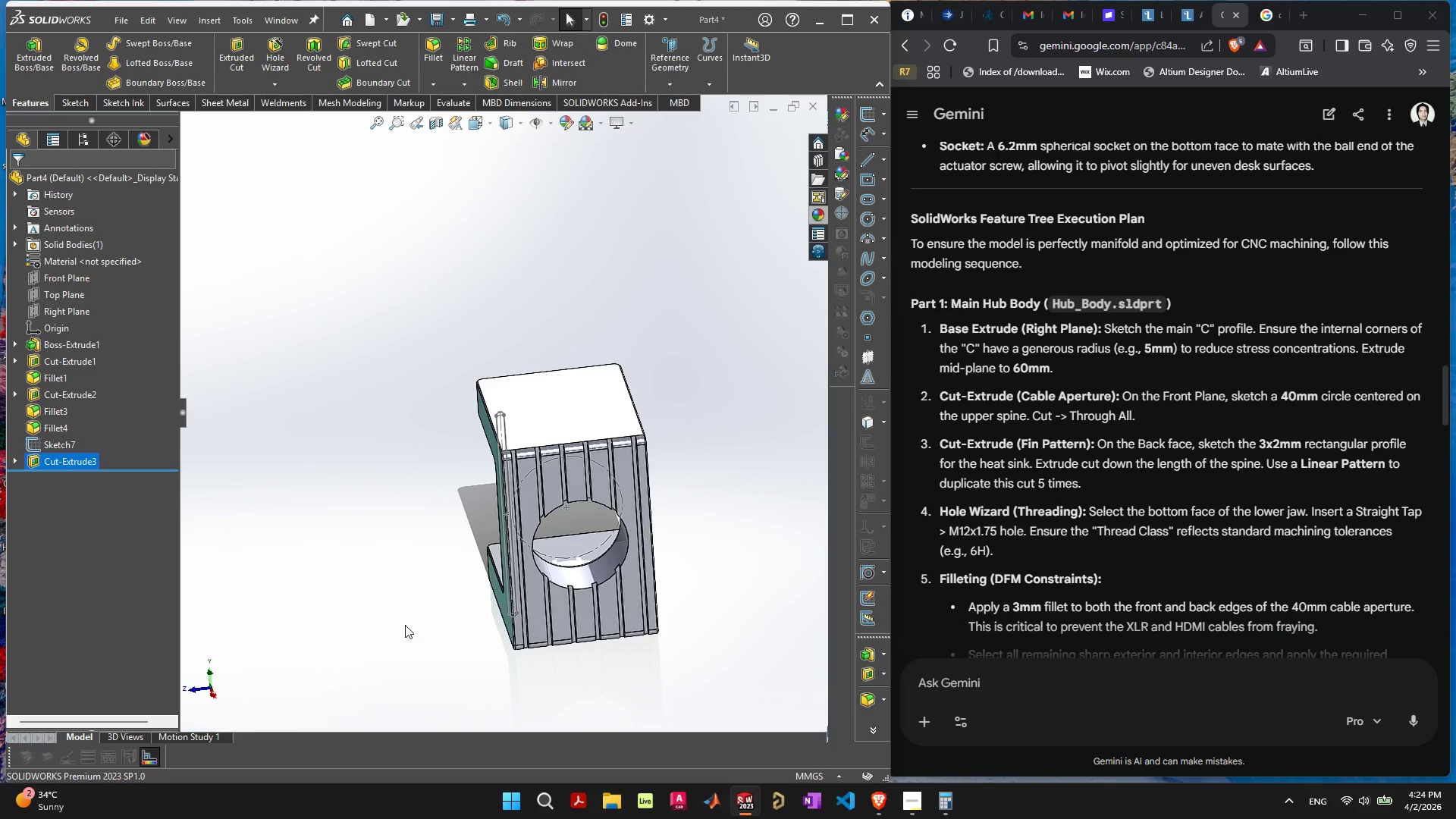 
left_click([389, 561])
 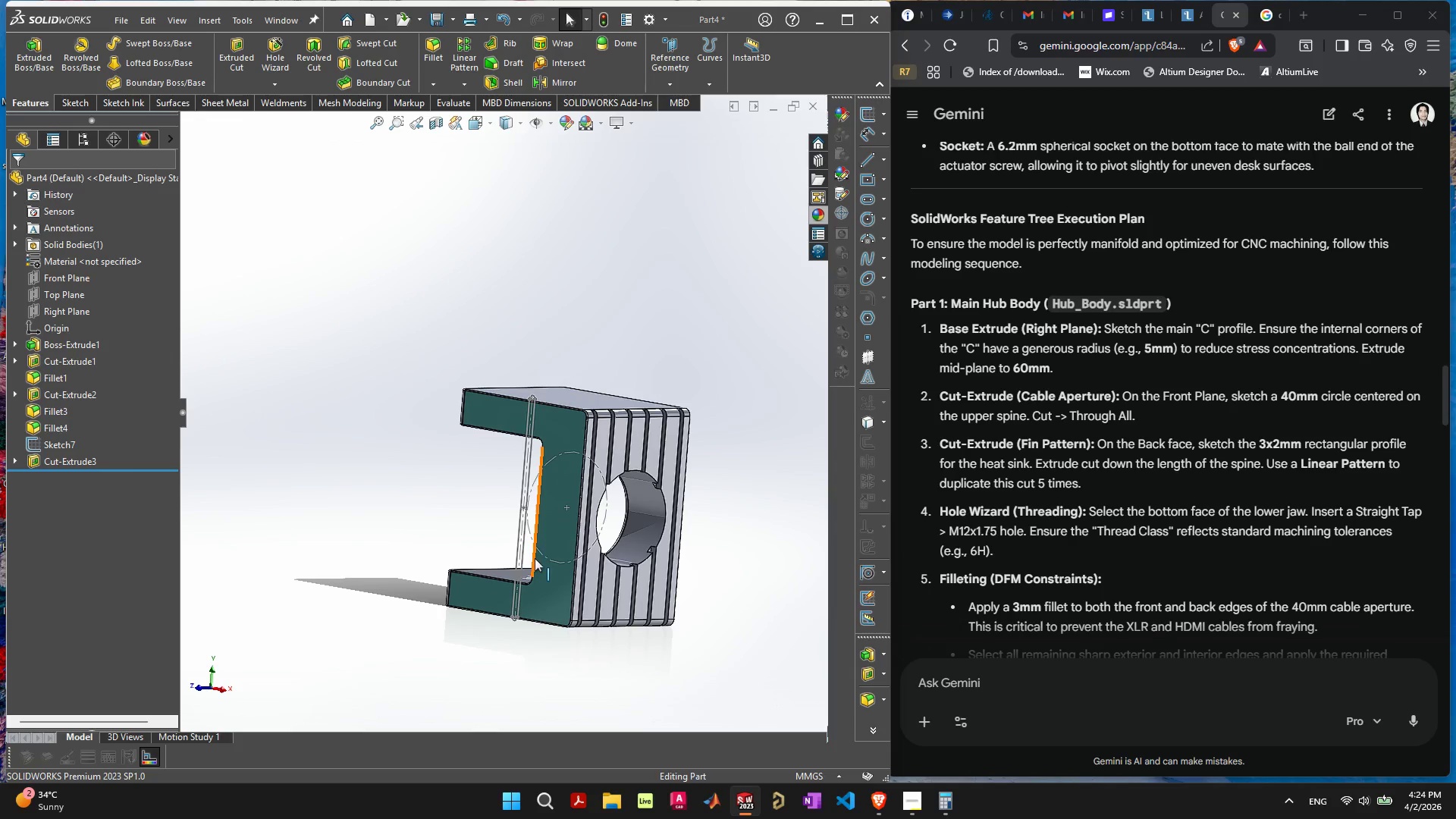 
wait(9.22)
 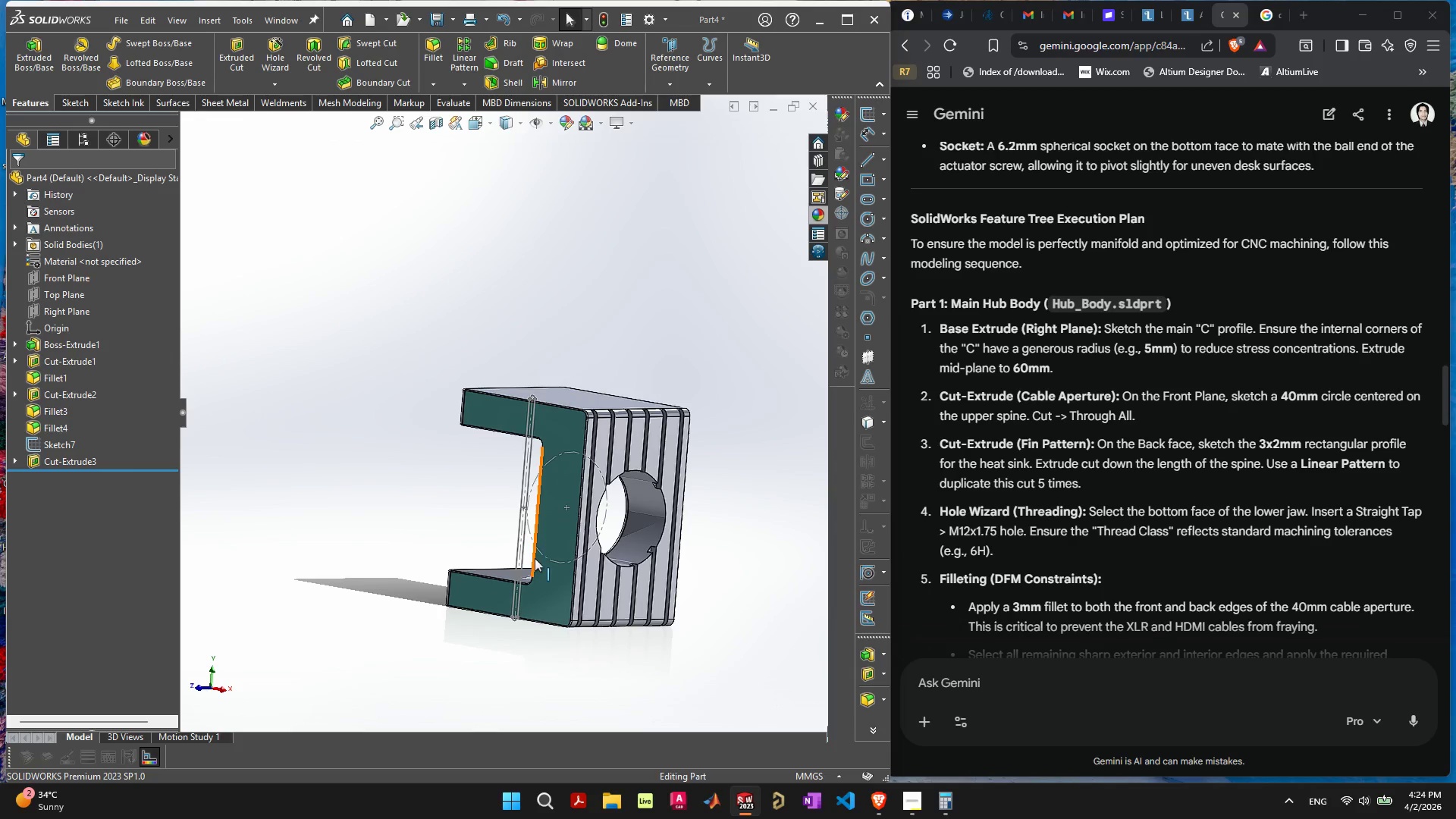 
key(Control+ControlLeft)
 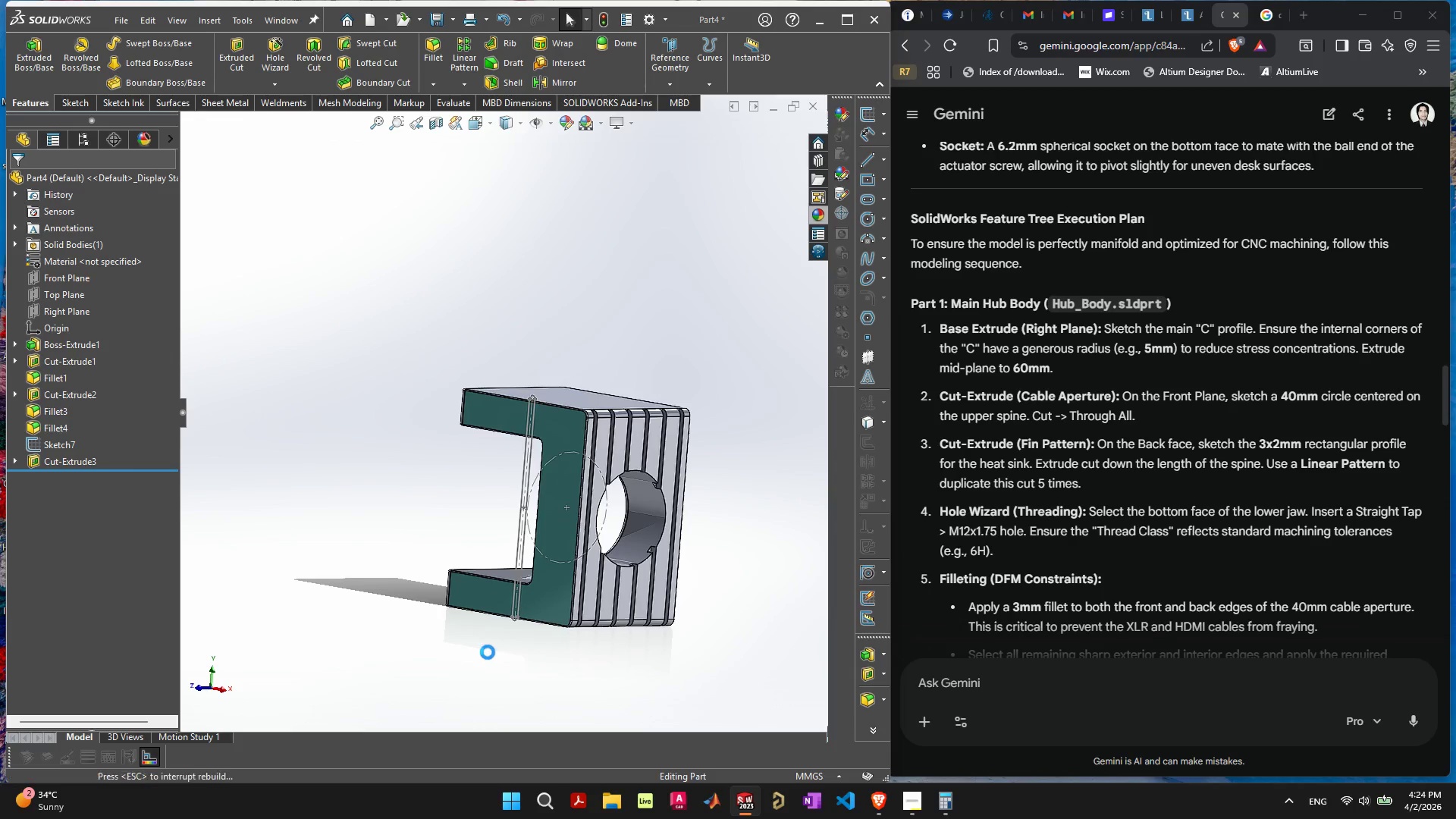 
key(Control+Z)
 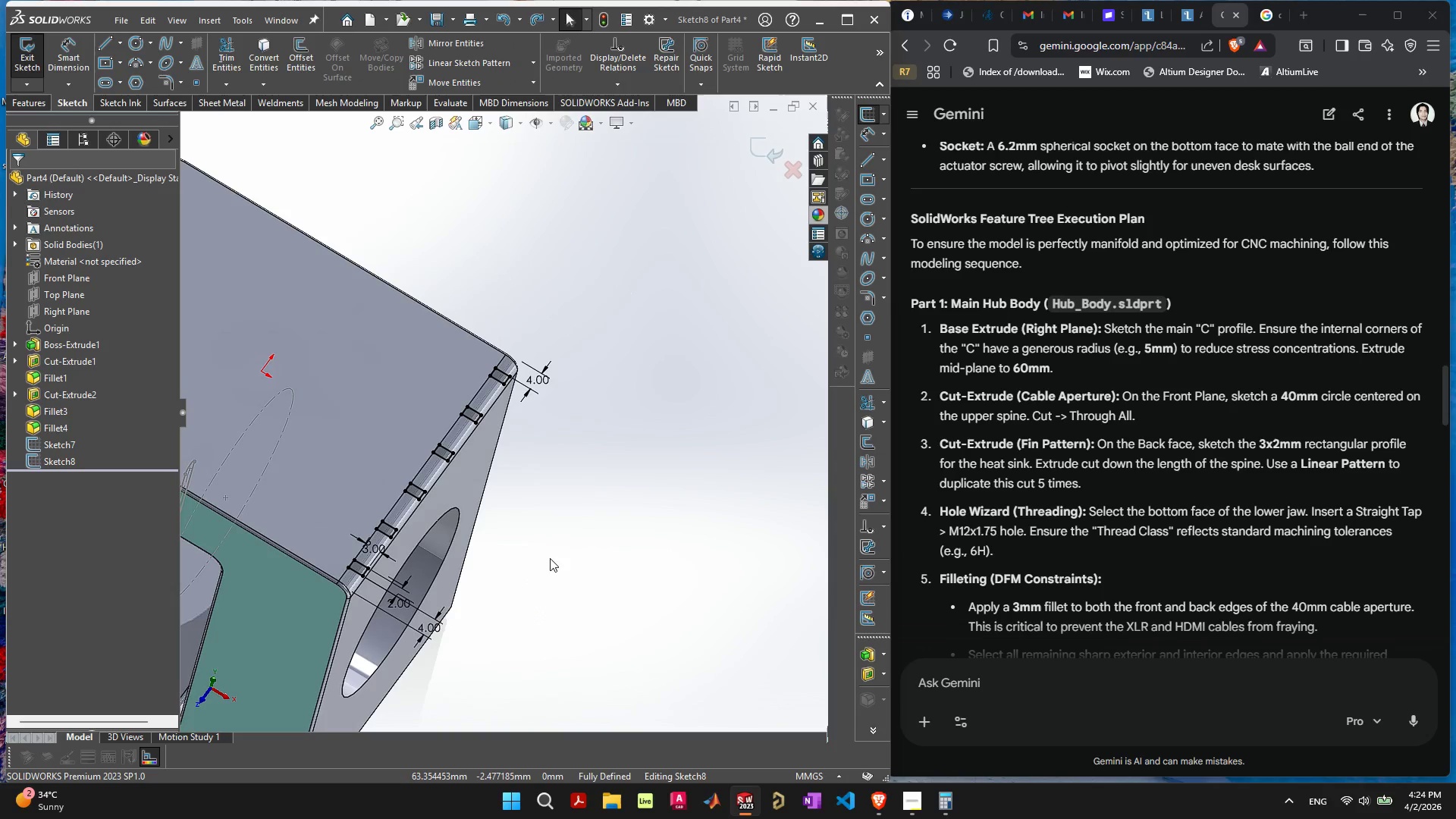 
hold_key(key=ControlLeft, duration=1.01)
 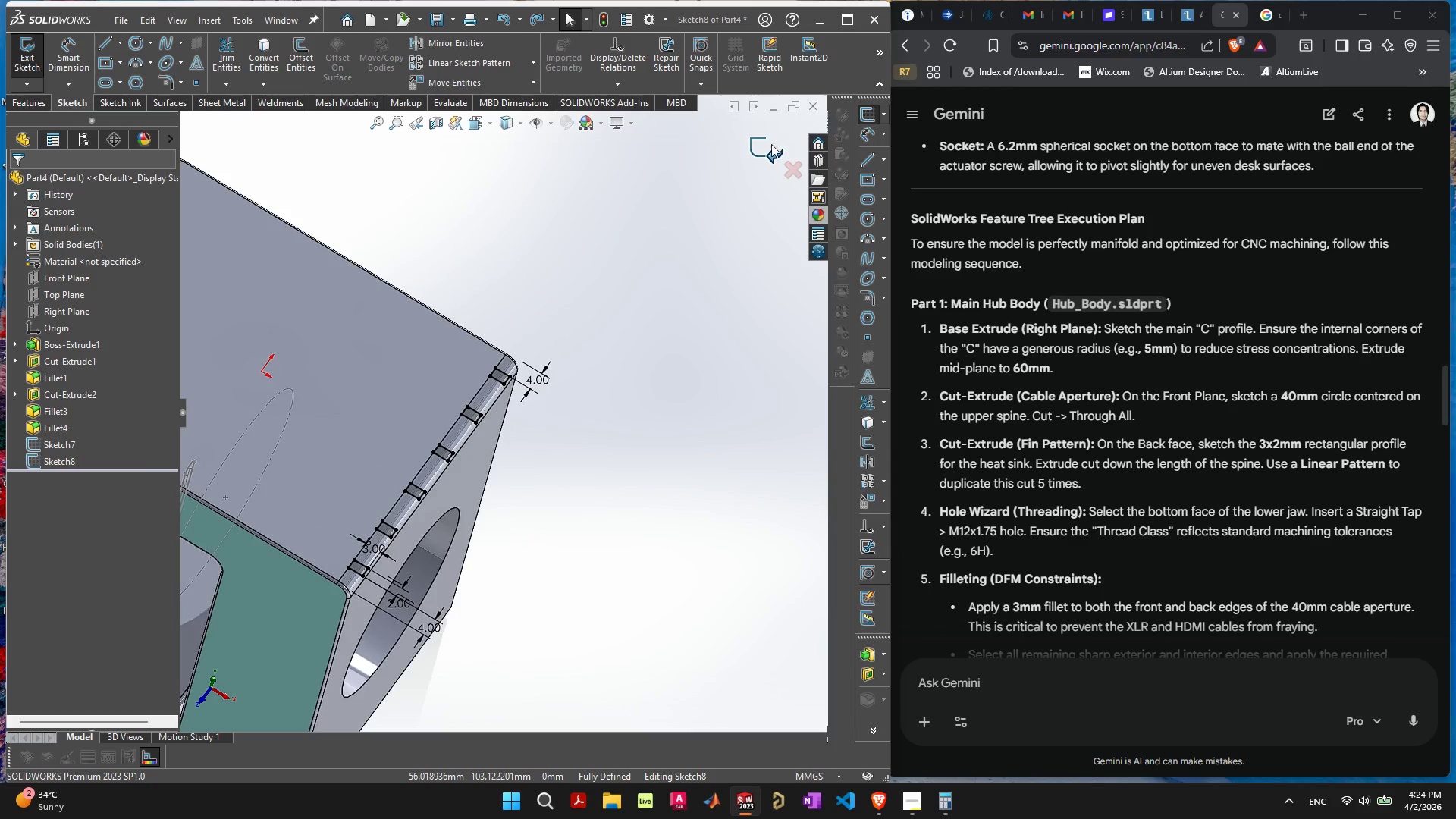 
left_click([767, 146])
 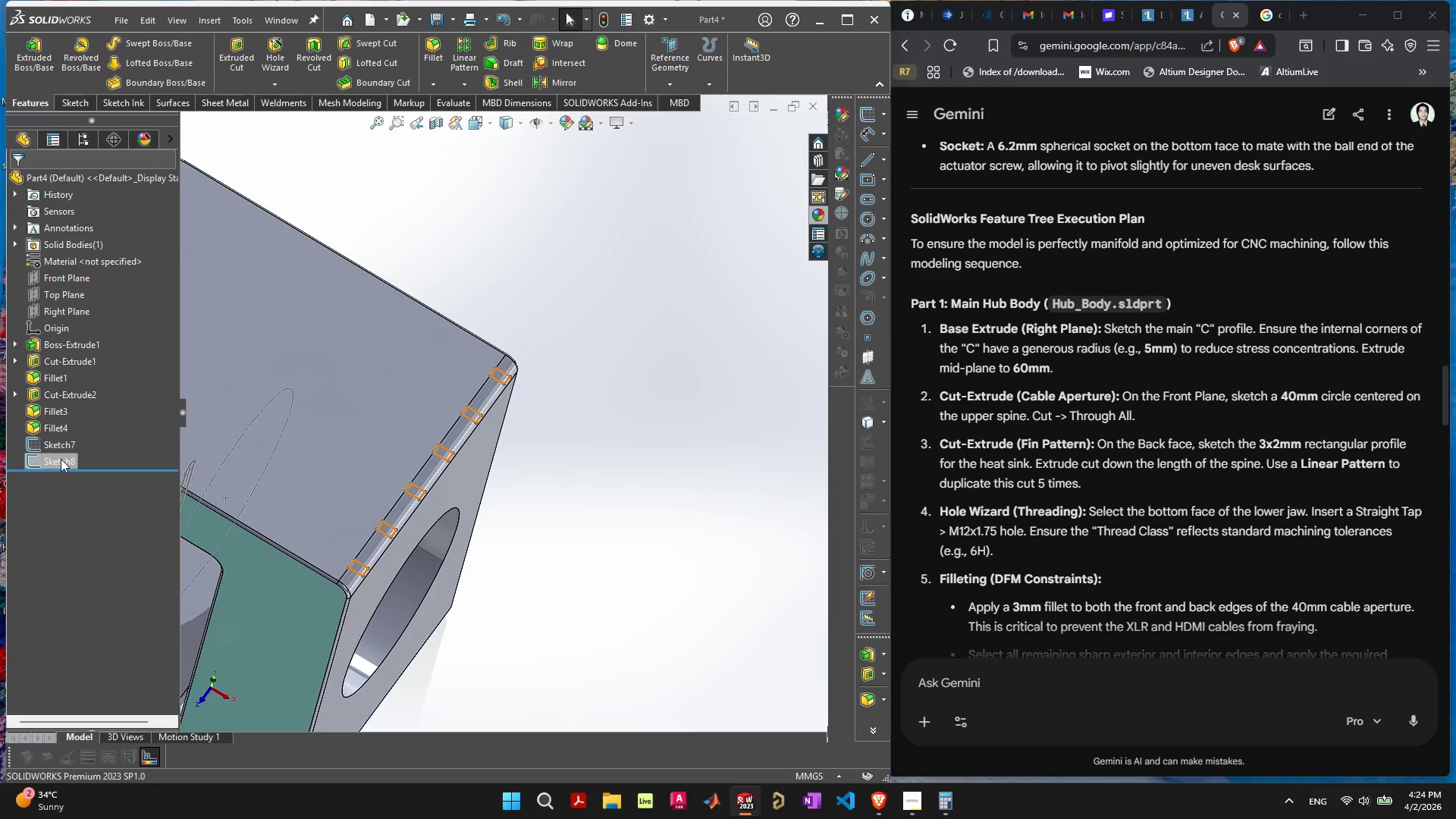 
left_click([61, 459])
 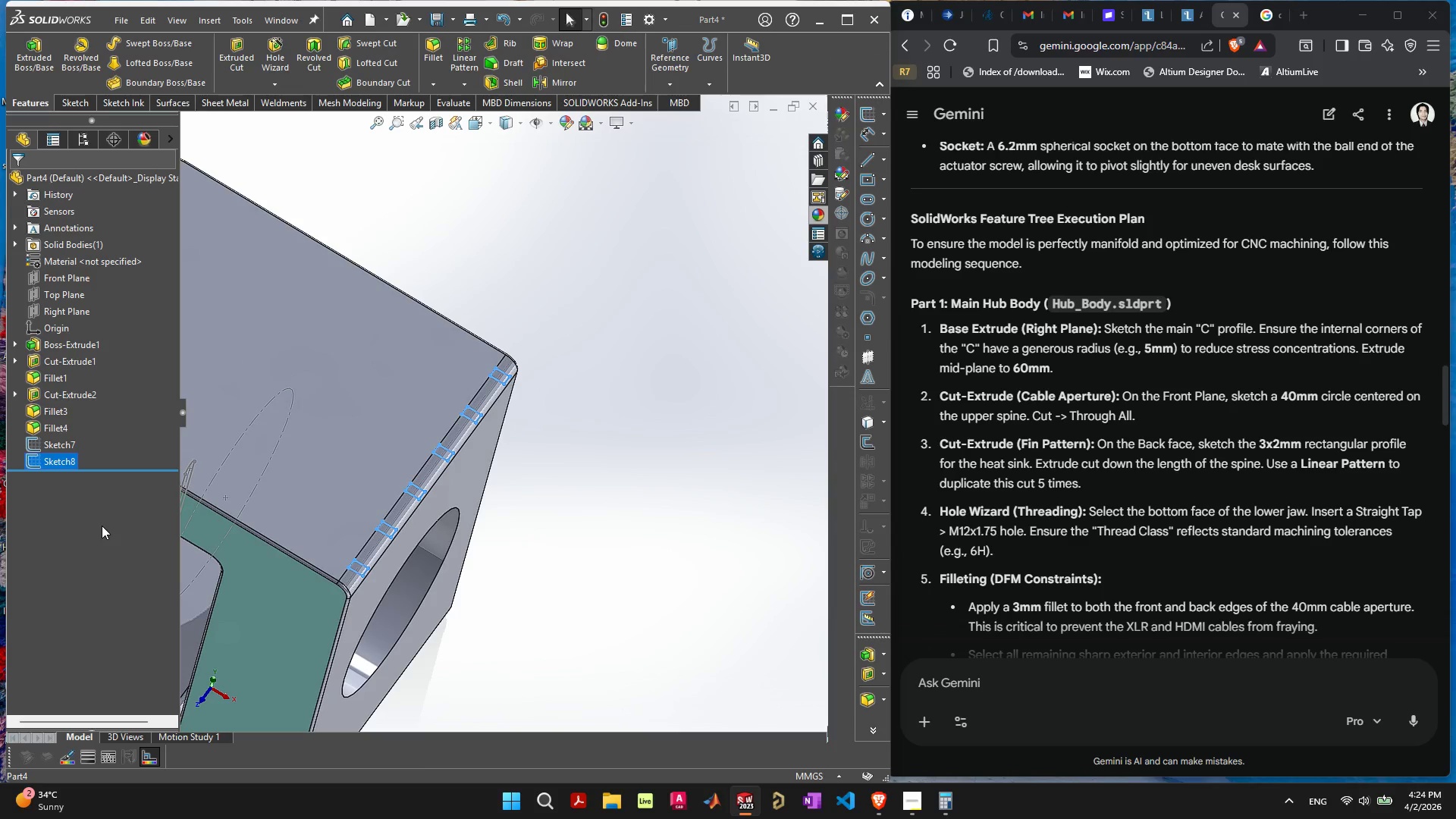 
key(Delete)
 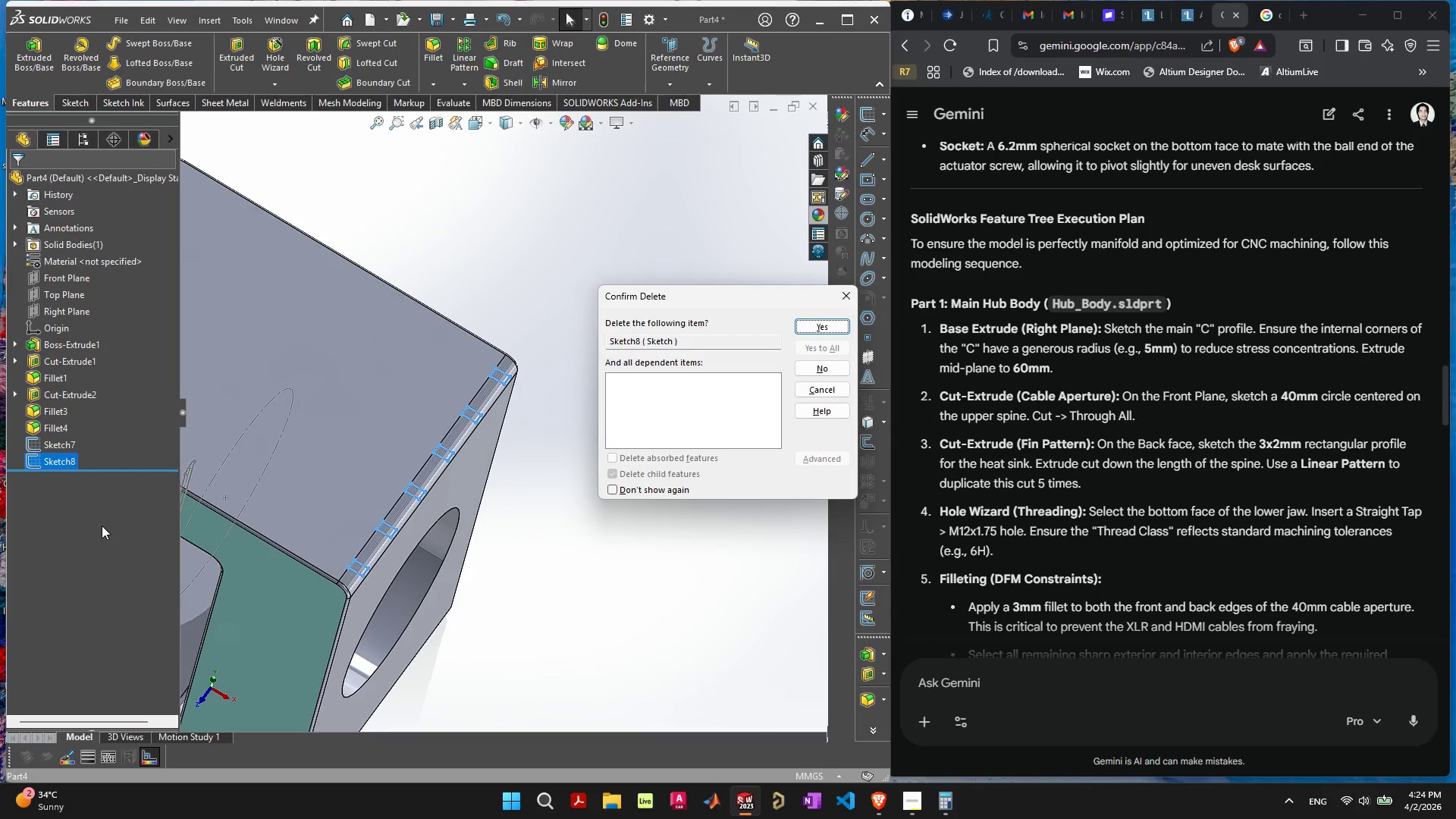 
key(Space)
 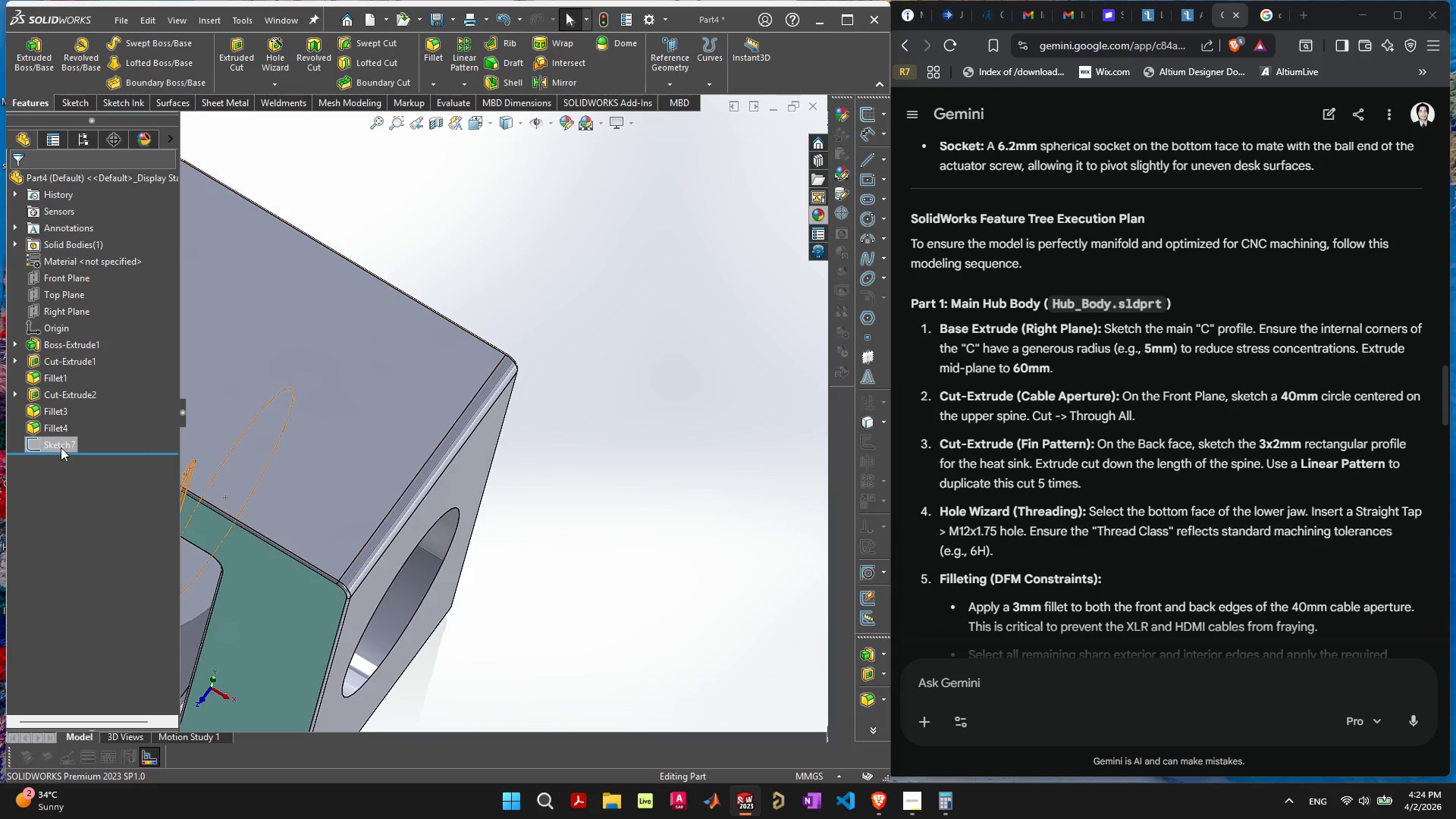 
left_click([58, 446])
 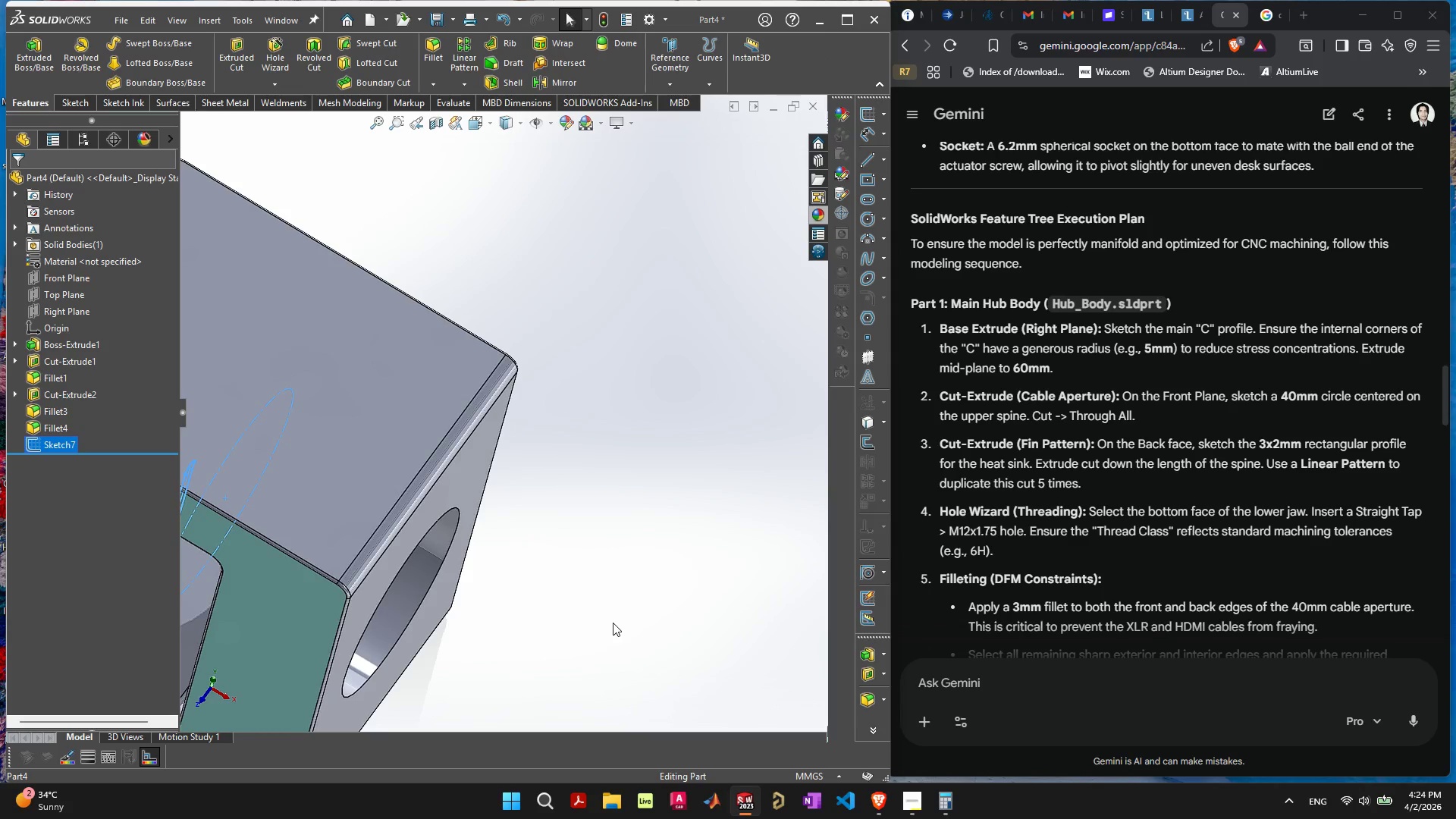 
hold_key(key=ControlLeft, duration=1.16)
 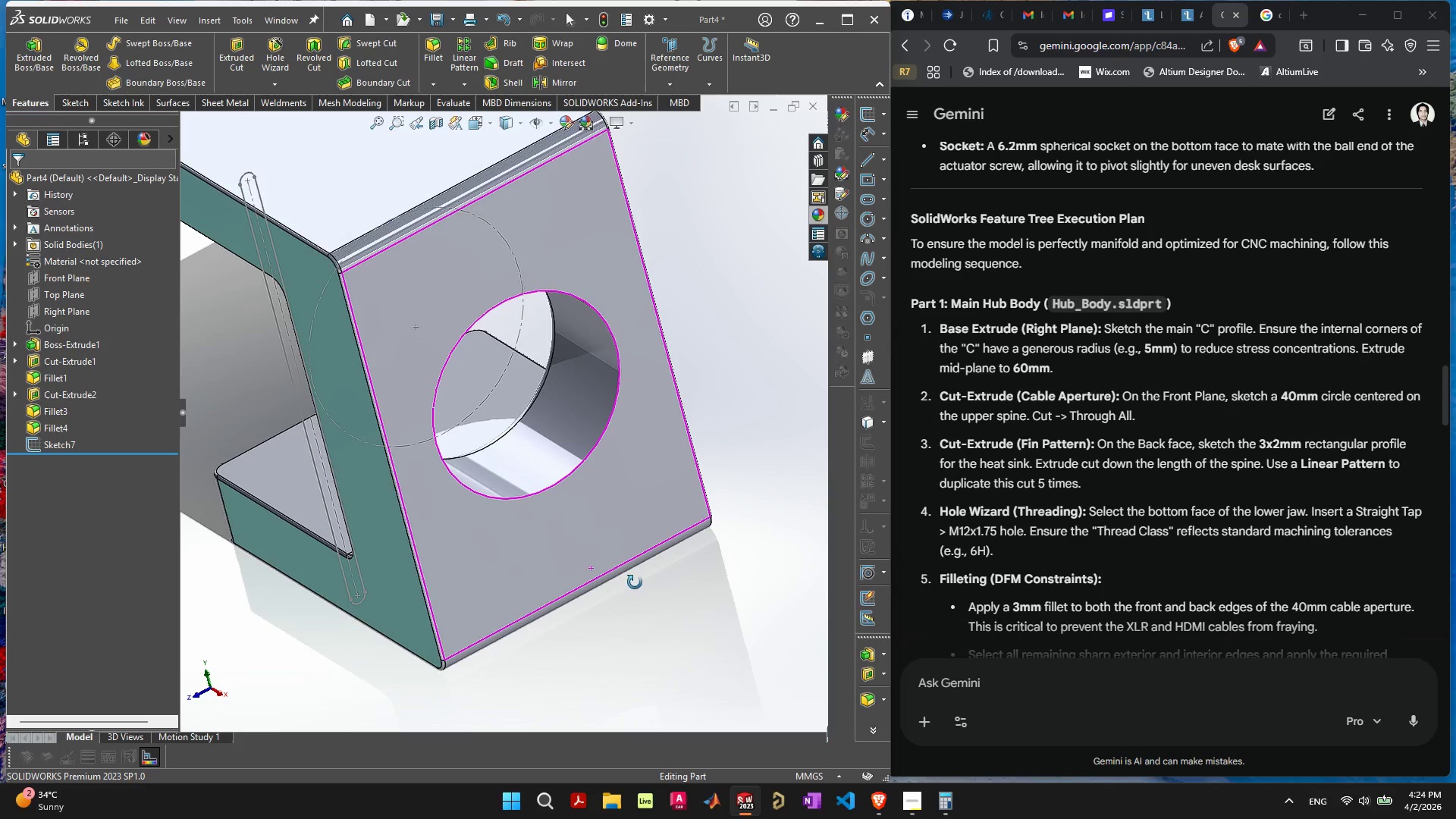 
wait(5.77)
 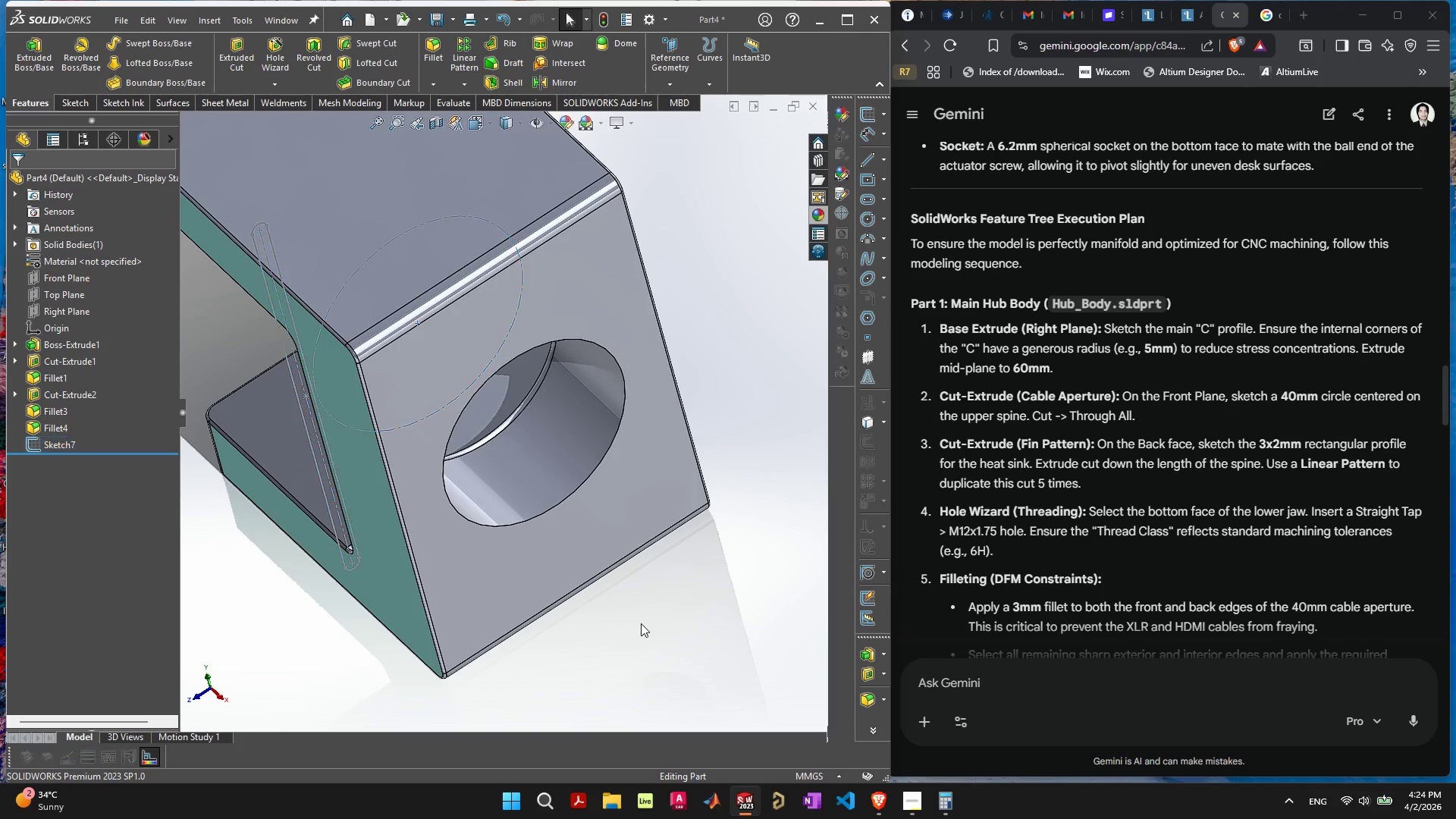 
left_click([327, 497])
 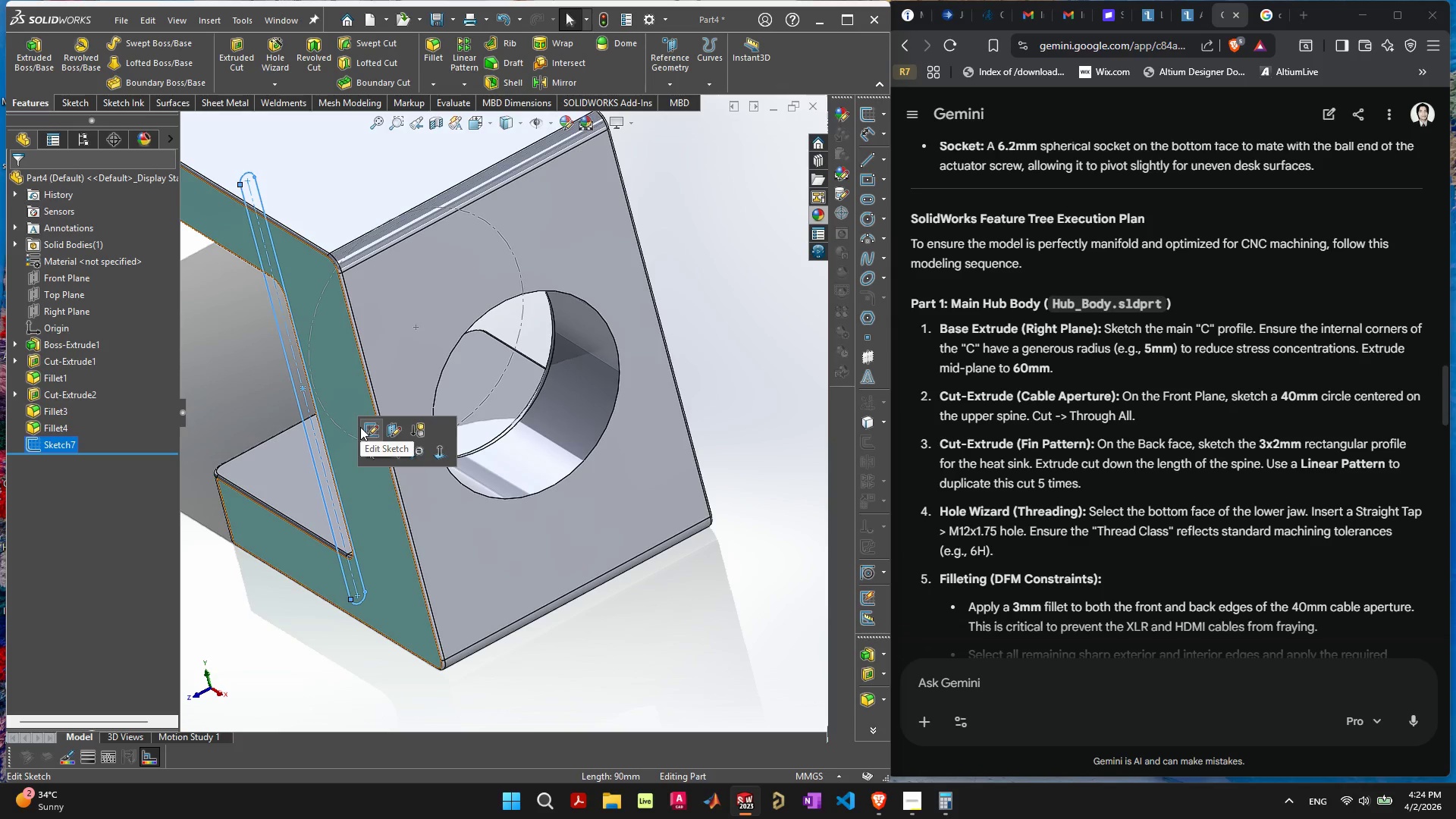 
left_click([366, 427])
 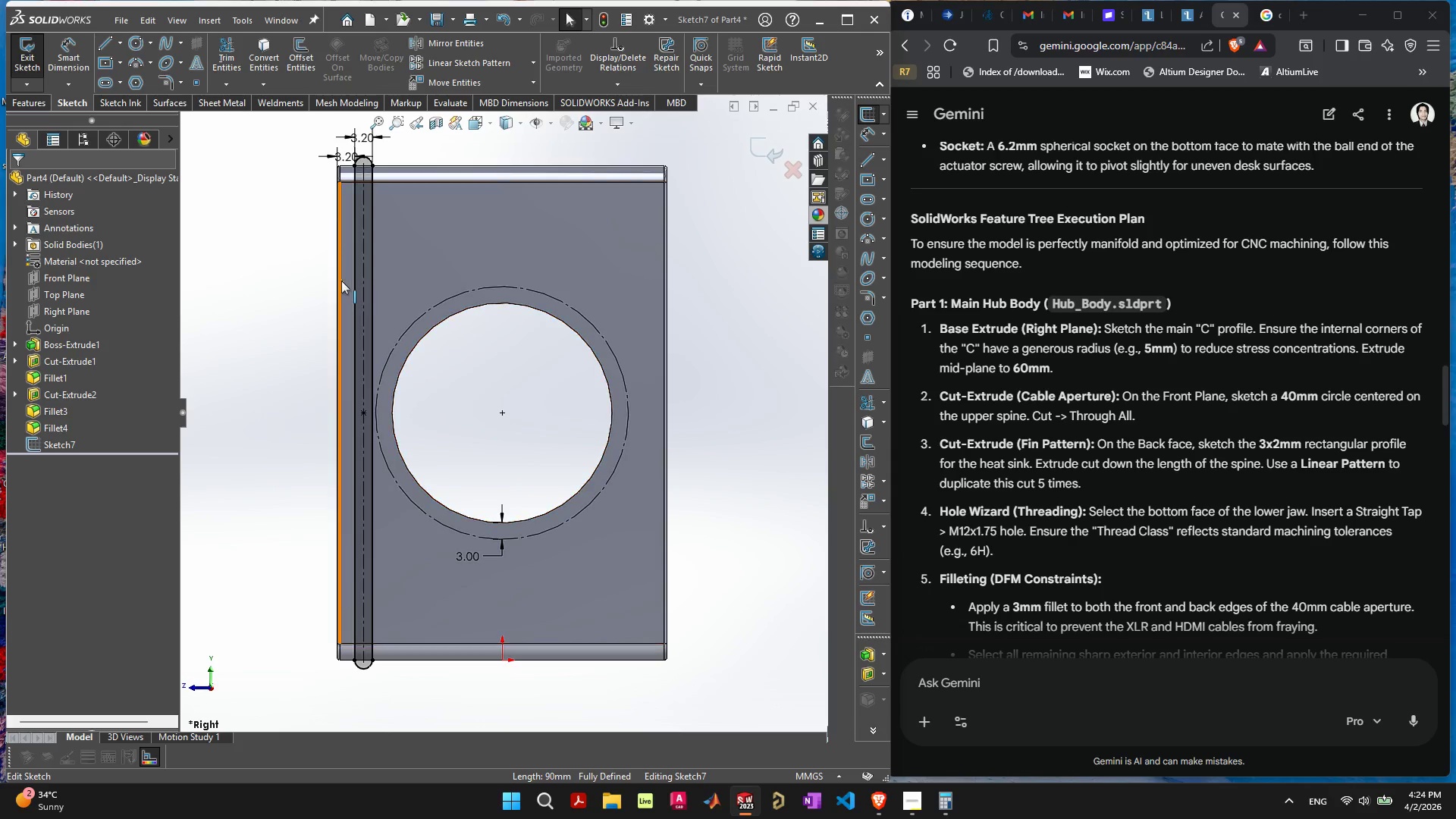 
wait(6.44)
 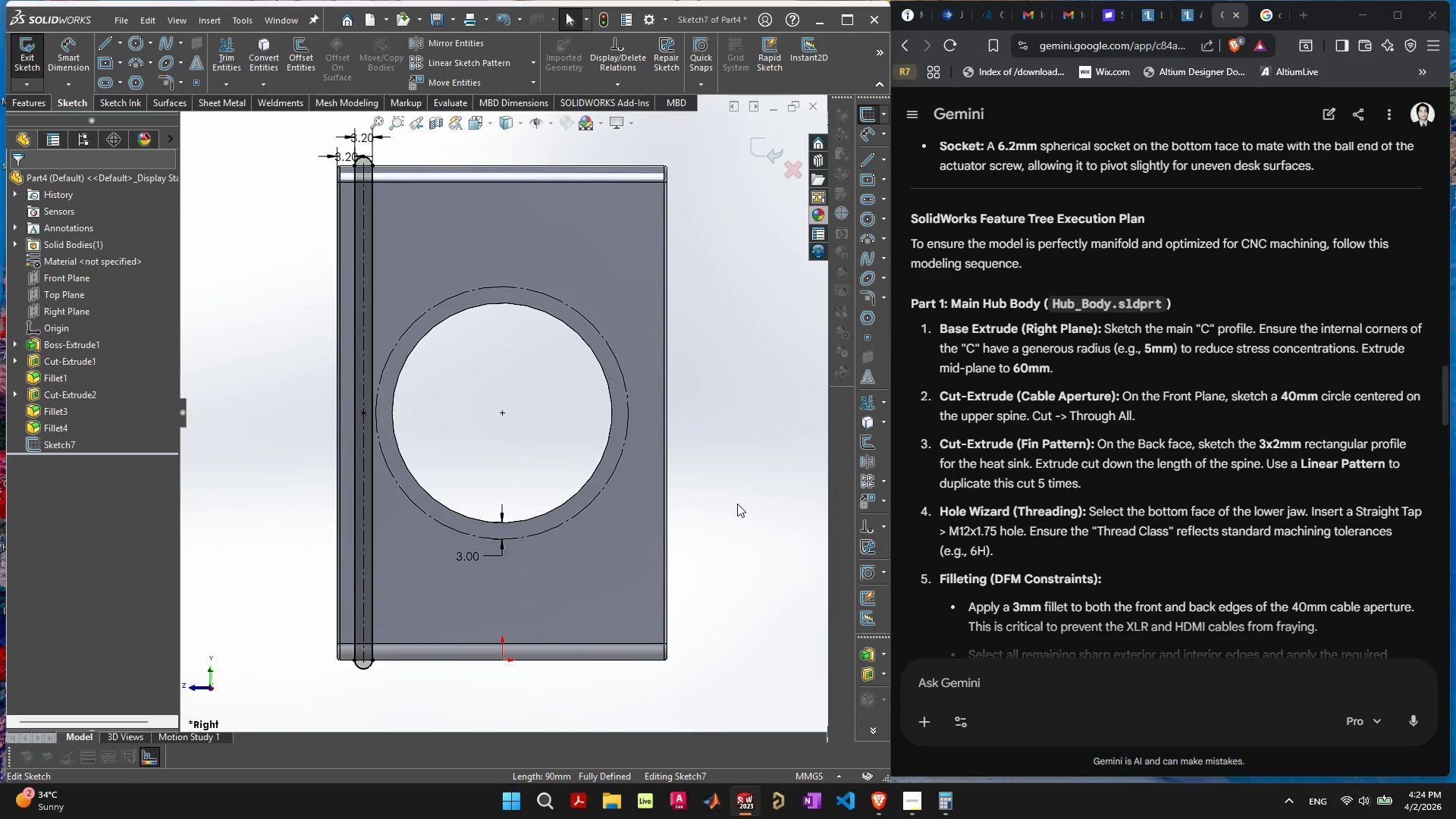 
double_click([343, 154])
 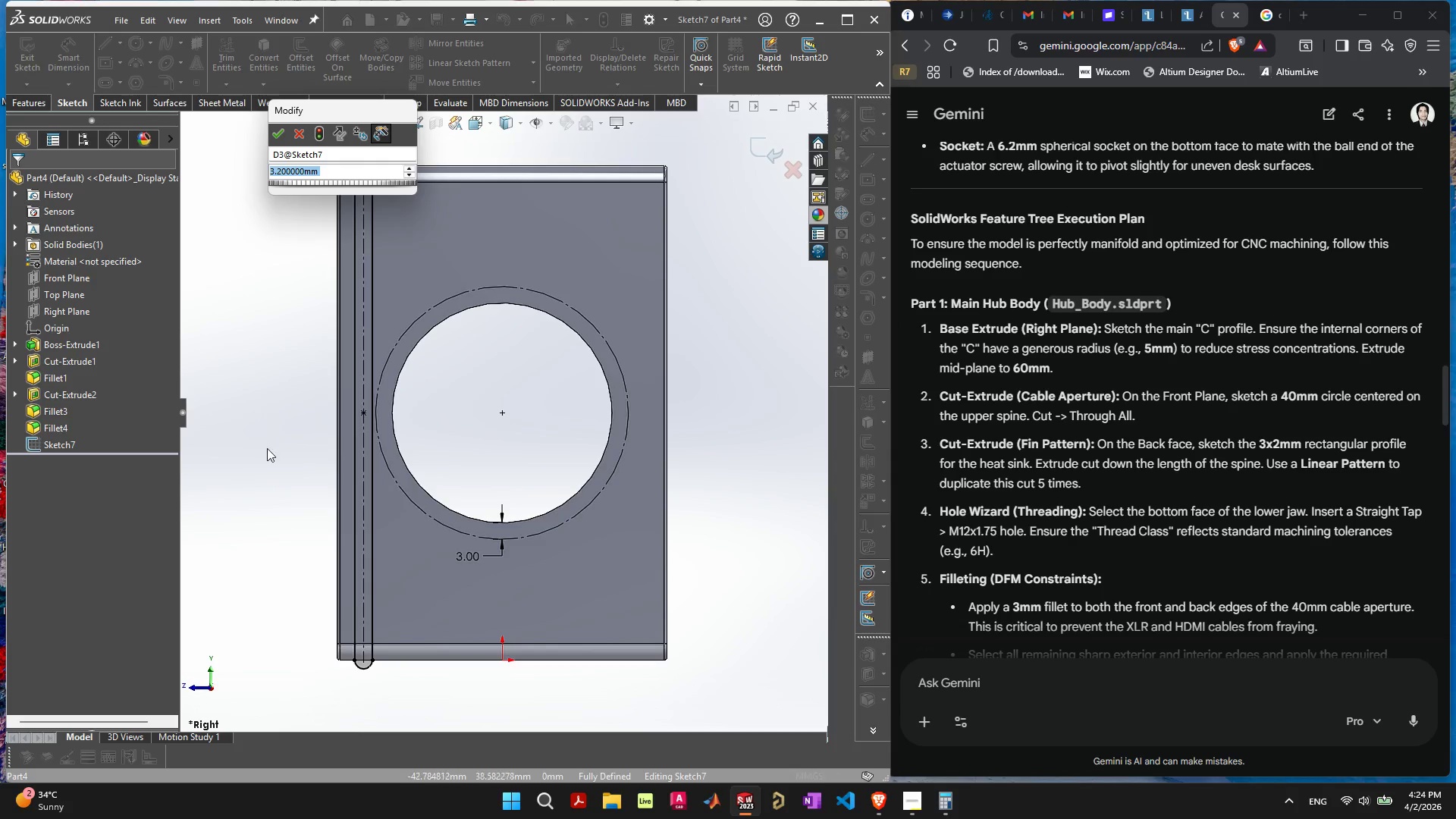 
key(Escape)
 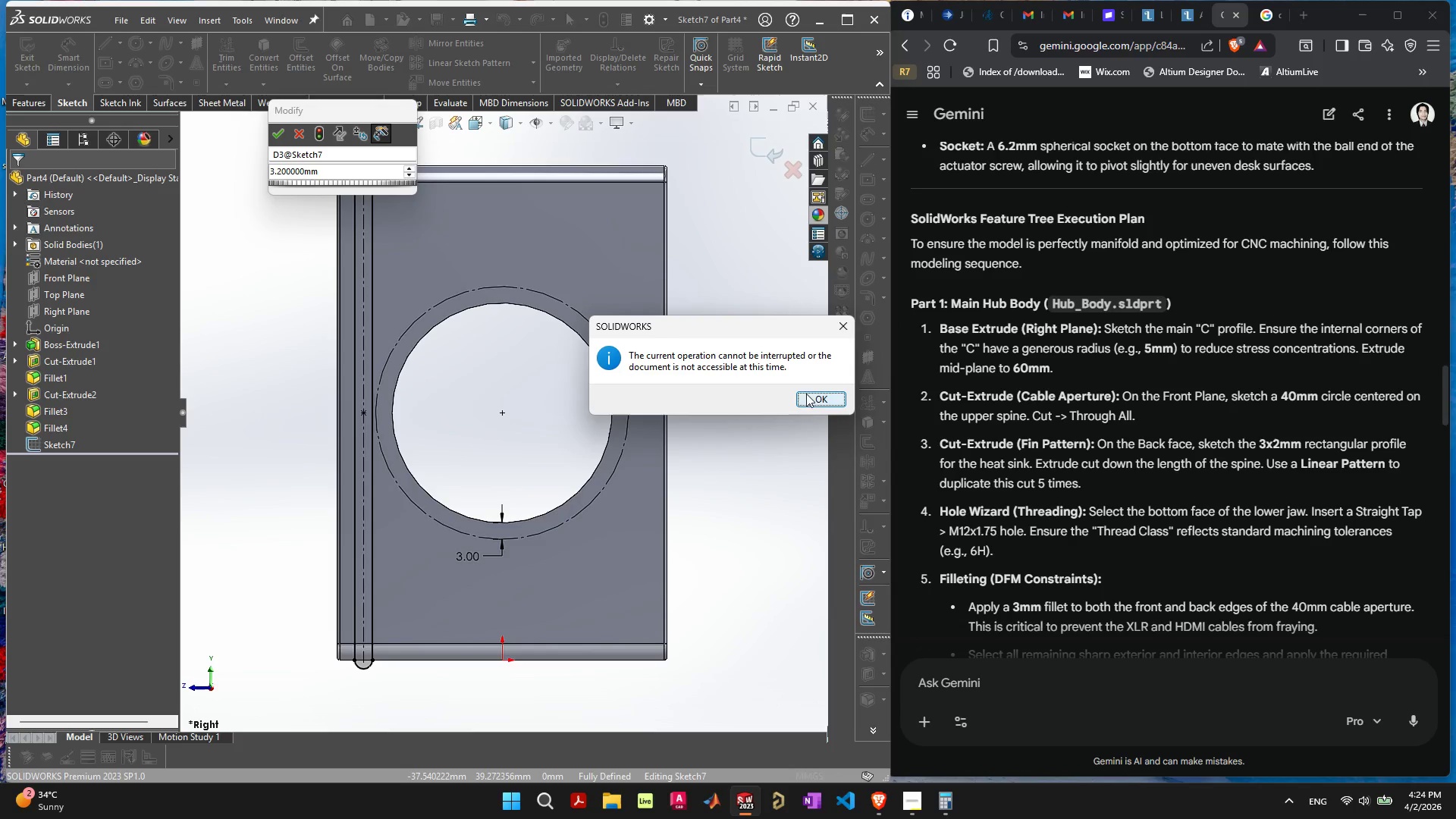 
left_click([810, 403])
 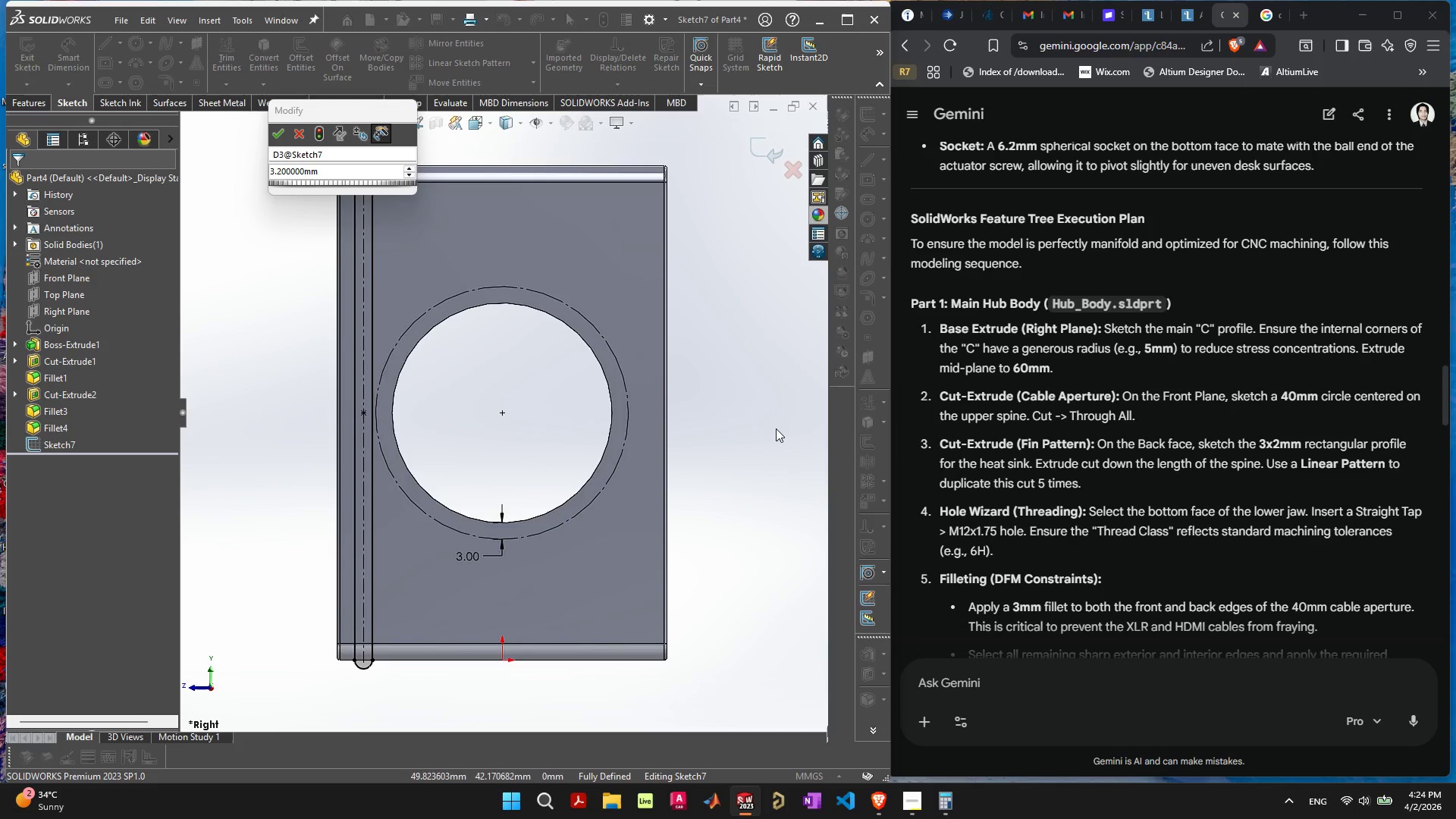 
left_click([776, 428])
 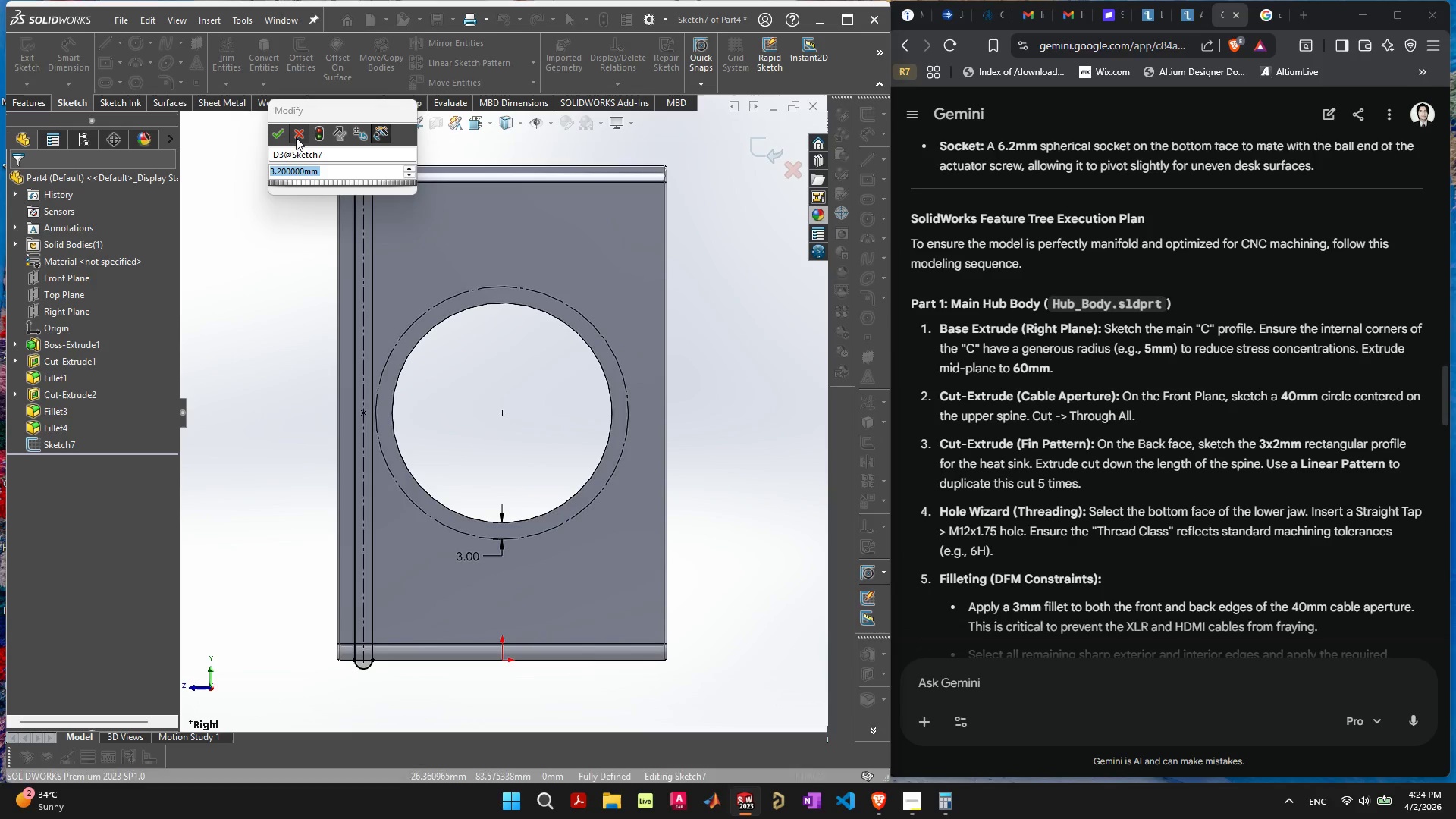 
double_click([259, 359])
 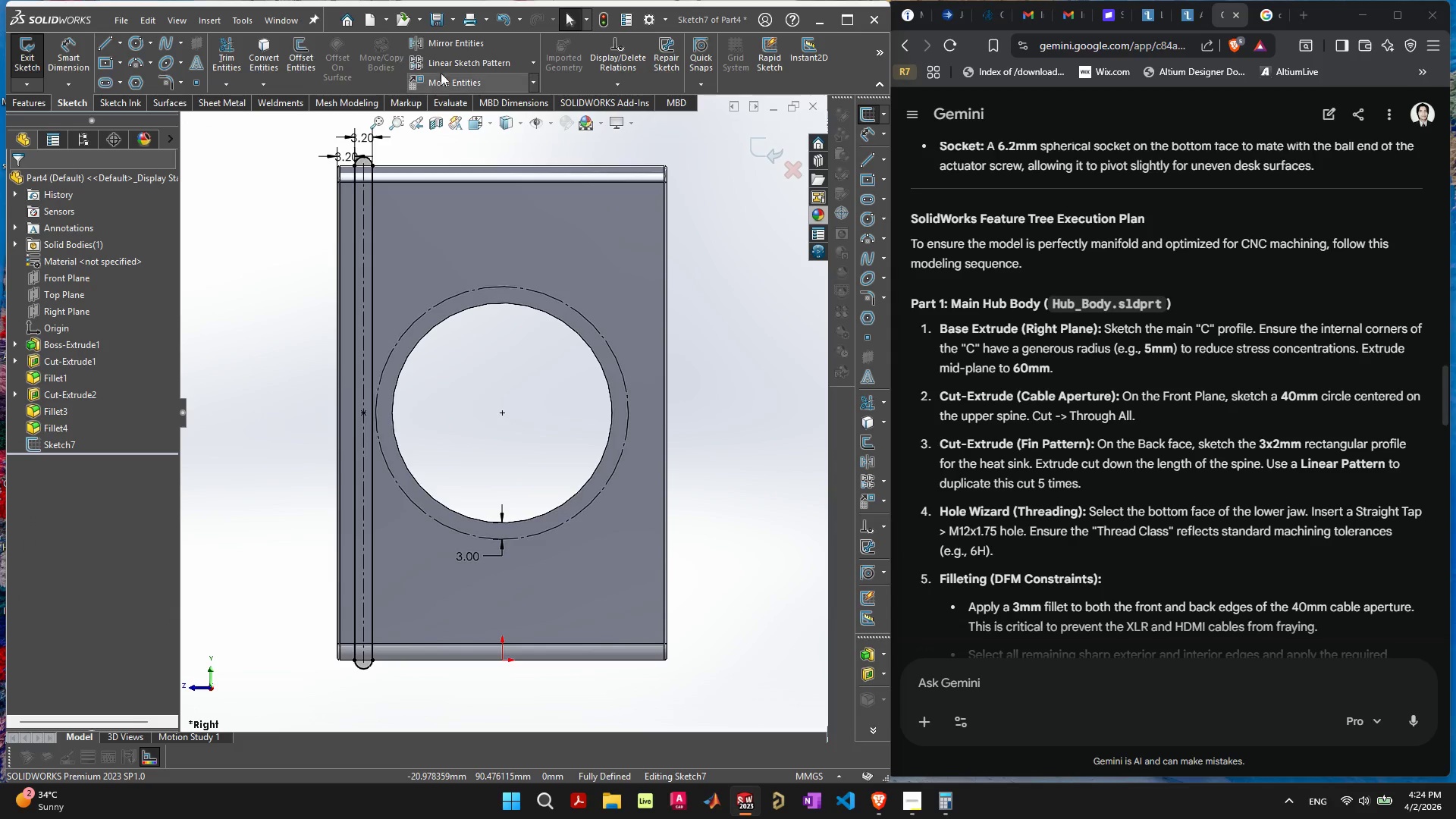 
wait(6.47)
 